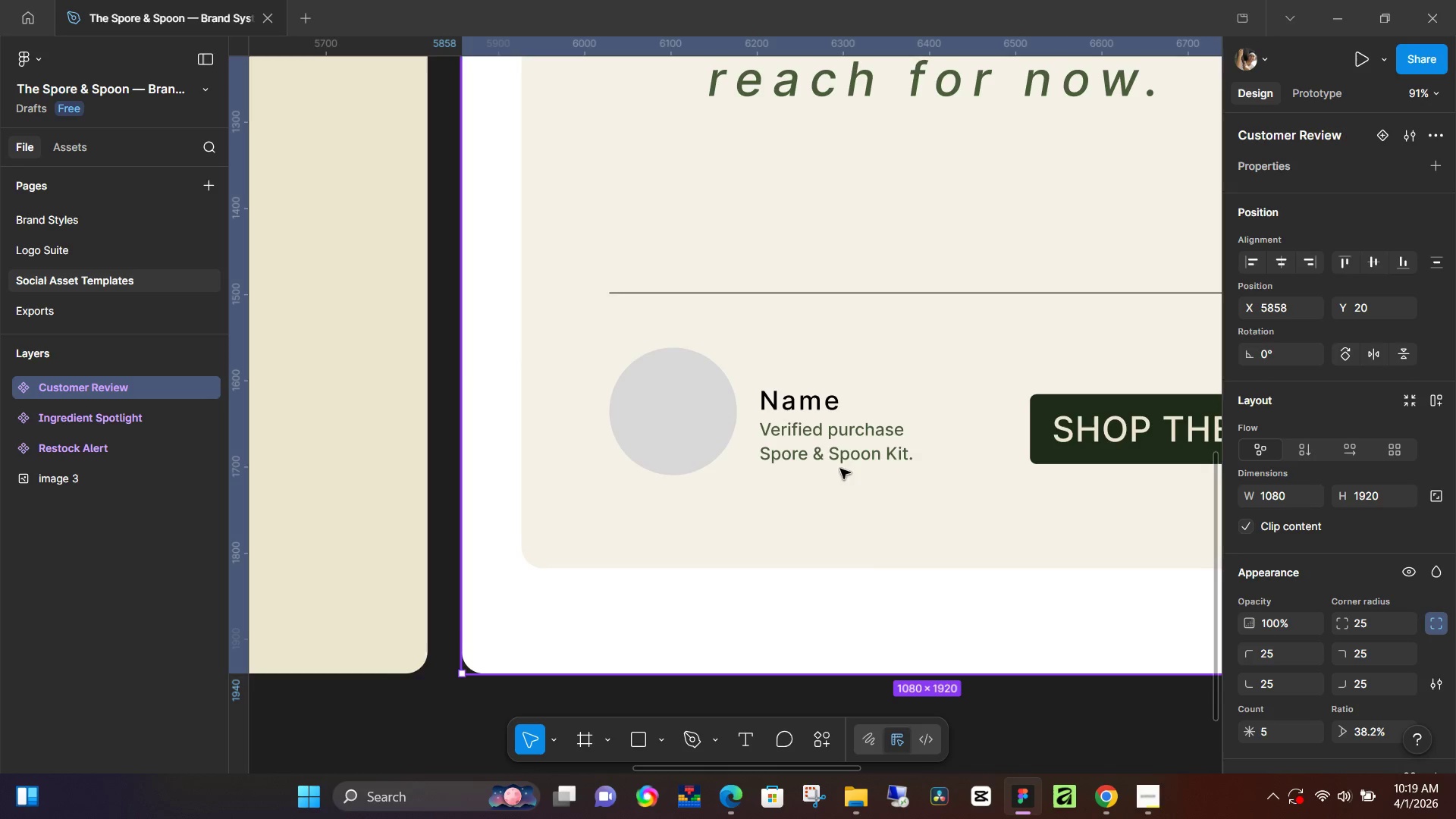 
scroll: coordinate [842, 491], scroll_direction: up, amount: 14.0
 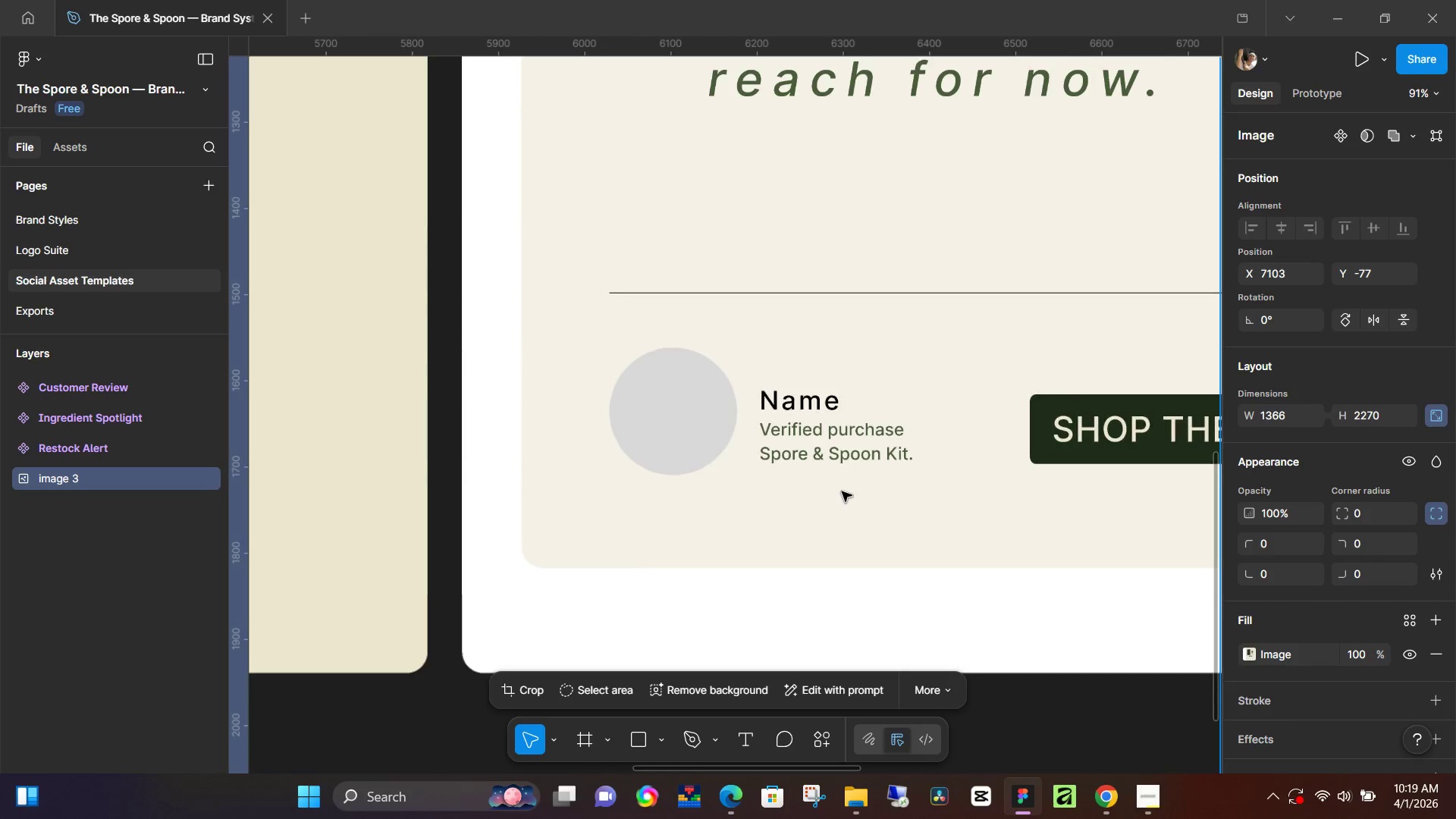 
double_click([826, 448])
 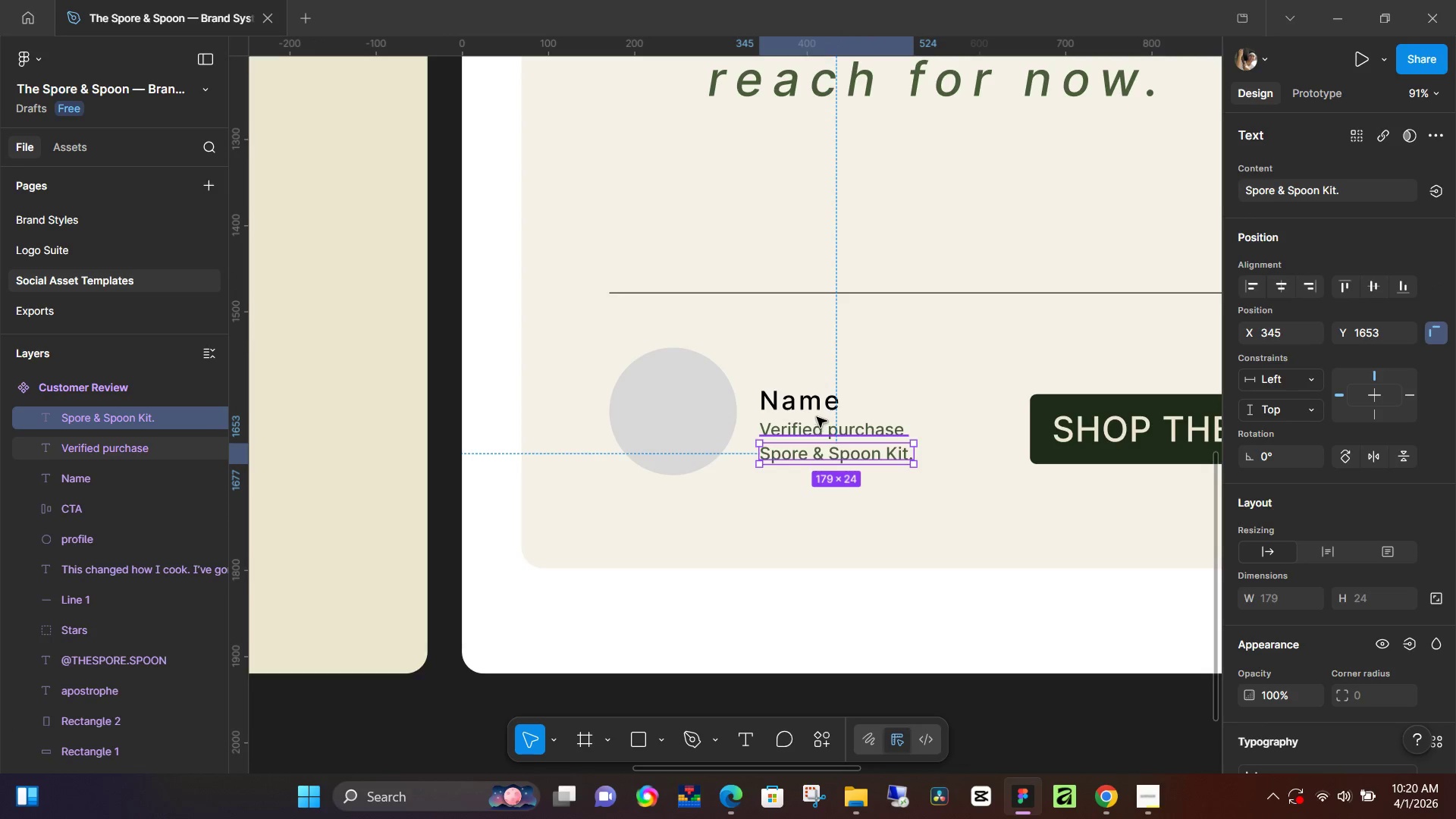 
left_click([811, 402])
 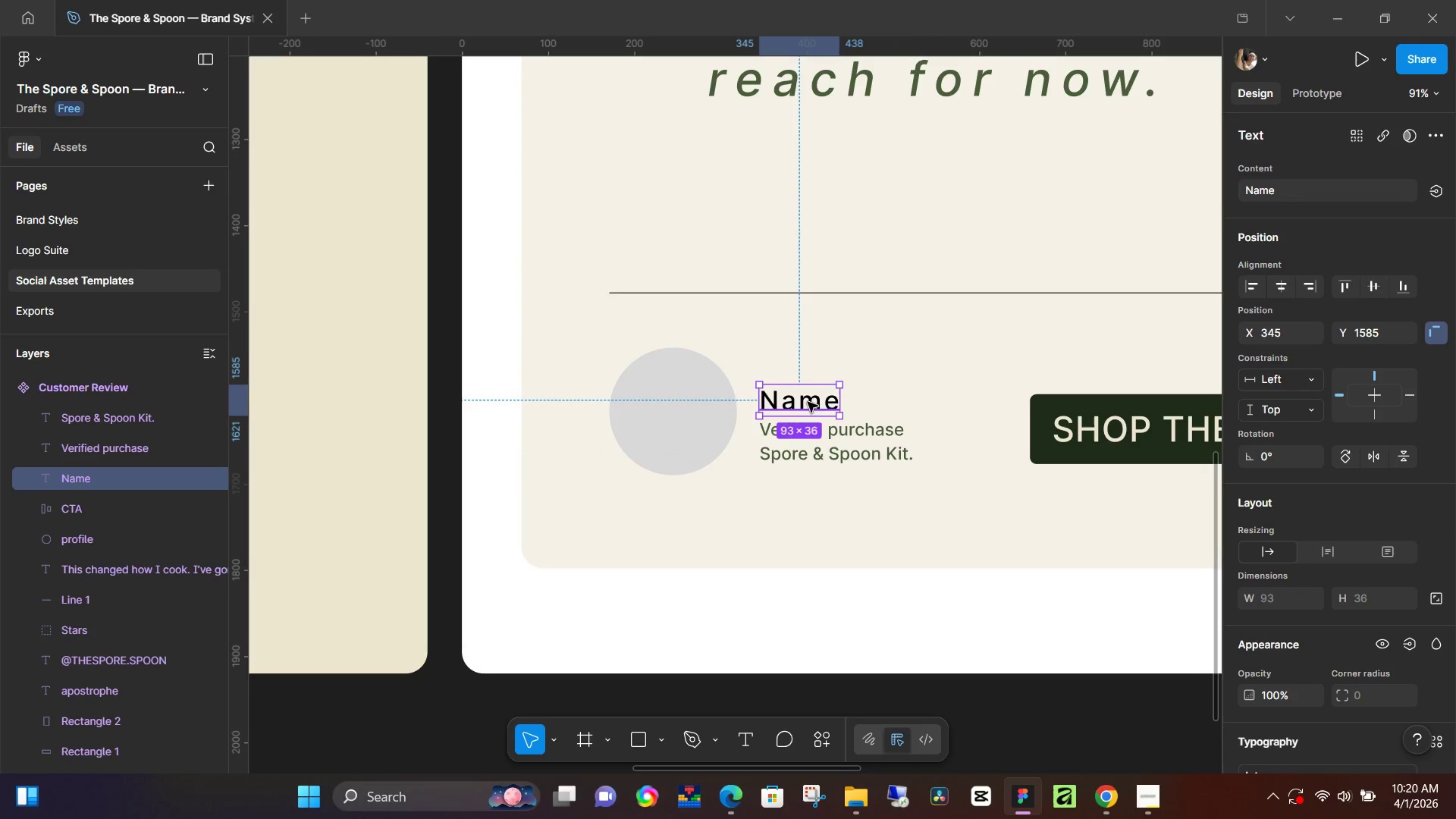 
left_click_drag(start_coordinate=[805, 402], to_coordinate=[799, 366])
 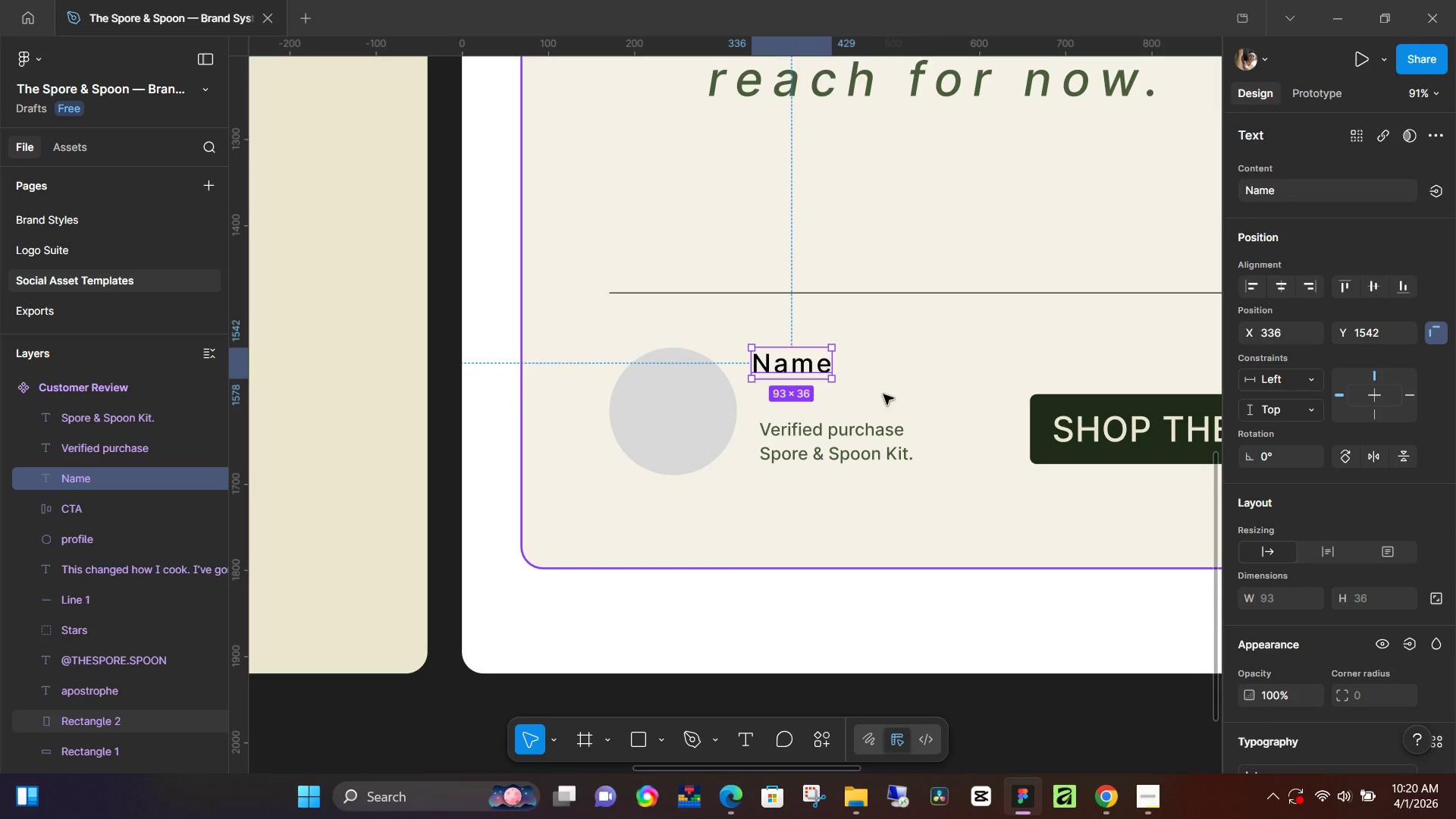 
hold_key(key=ControlLeft, duration=0.64)
scroll: coordinate [924, 398], scroll_direction: down, amount: 4.0
 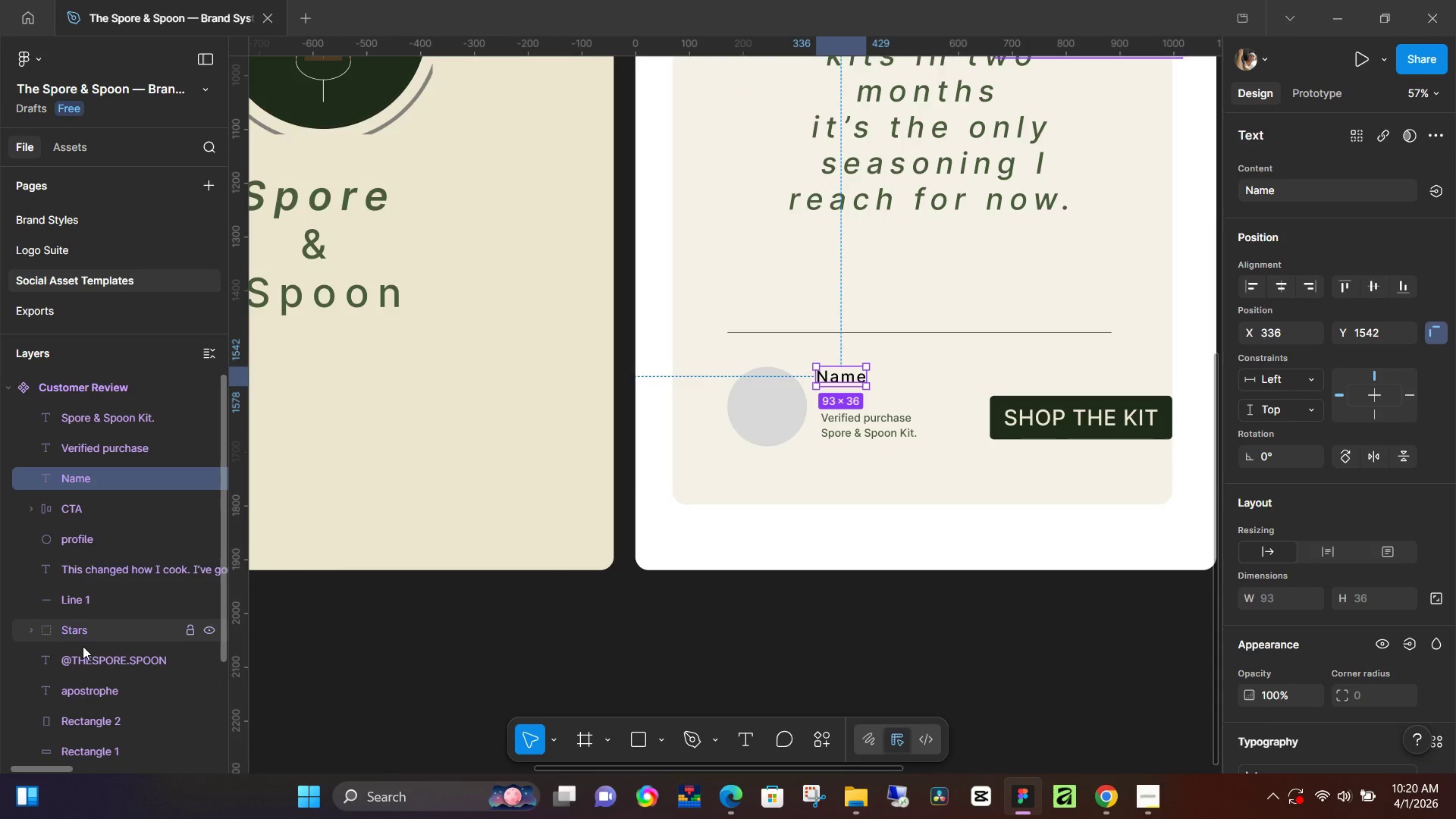 
left_click([95, 631])
 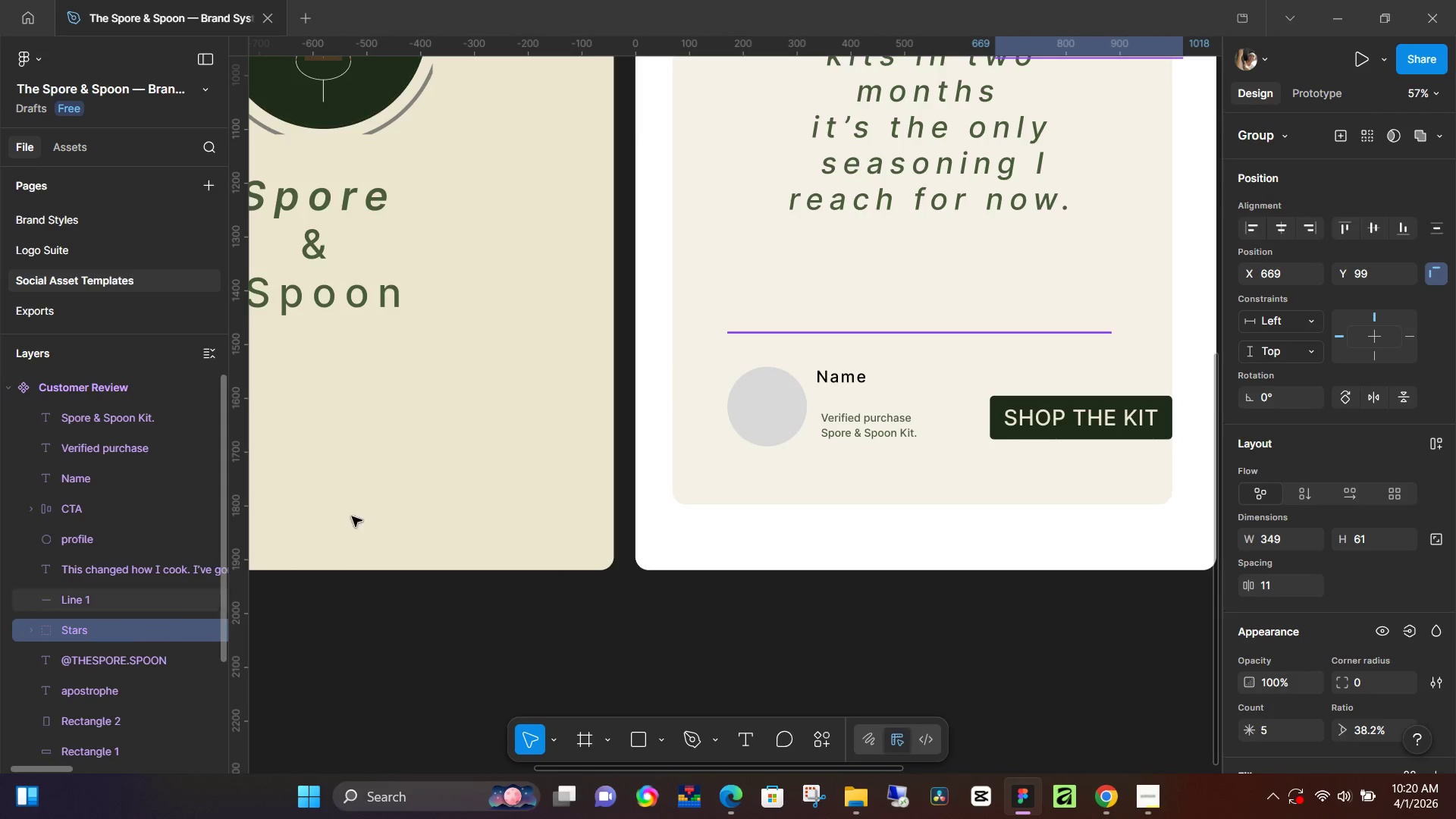 
key(Control+D)
 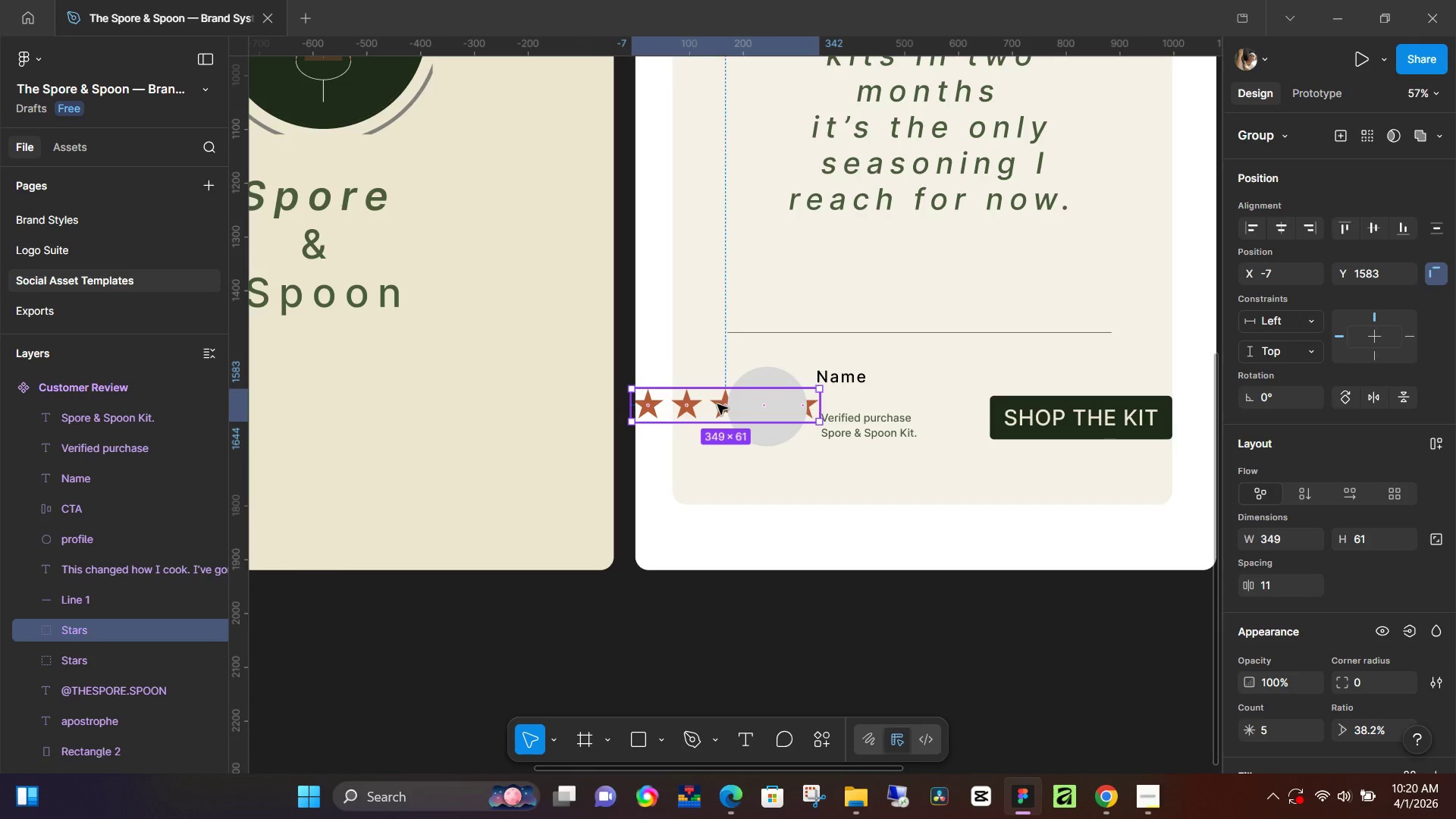 
left_click_drag(start_coordinate=[709, 406], to_coordinate=[855, 389])
 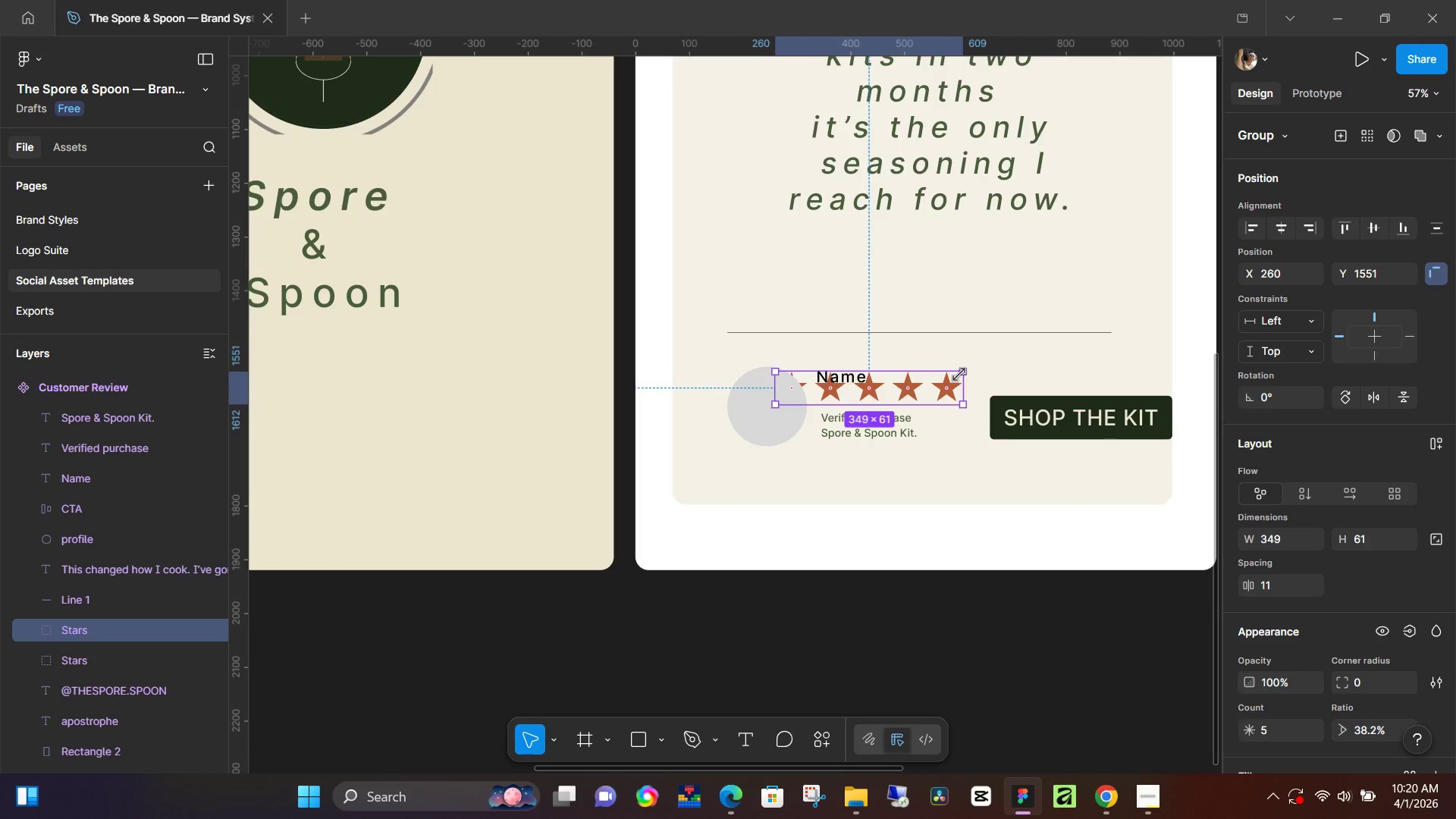 
hold_key(key=ShiftLeft, duration=1.52)
left_click_drag(start_coordinate=[965, 374], to_coordinate=[835, 391])
 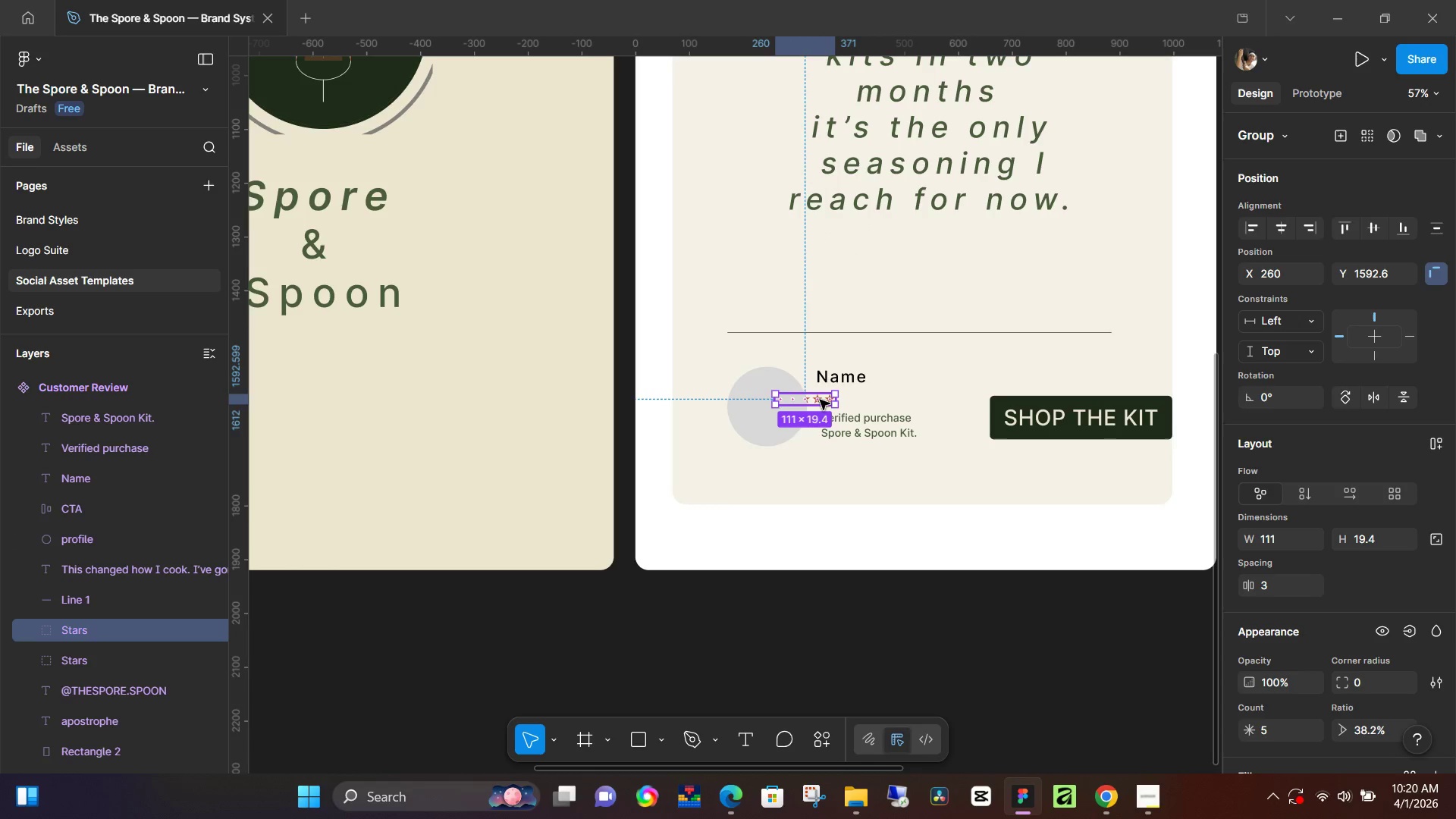 
hold_key(key=ShiftLeft, duration=0.64)
 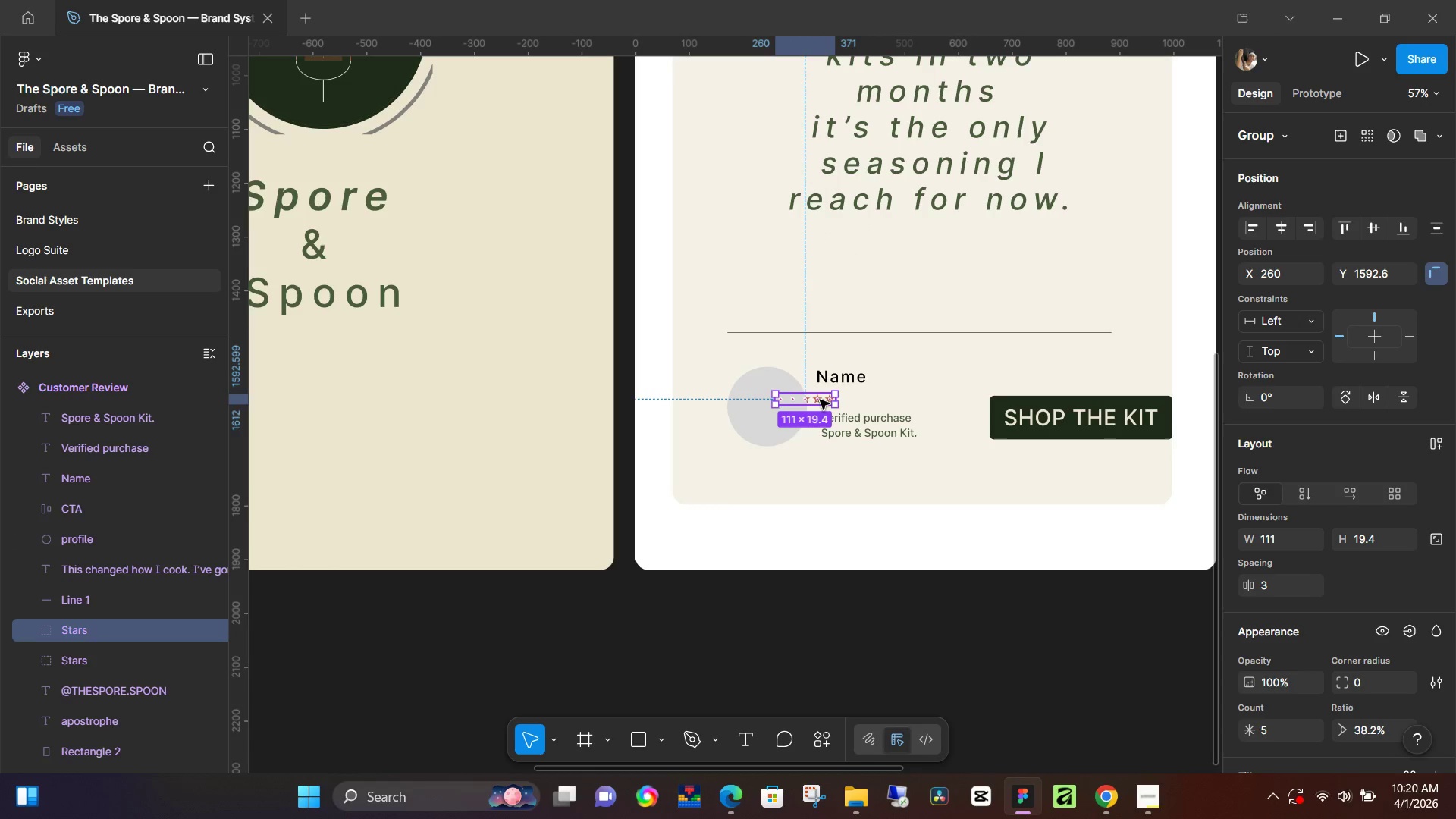 
left_click_drag(start_coordinate=[820, 400], to_coordinate=[861, 394])
 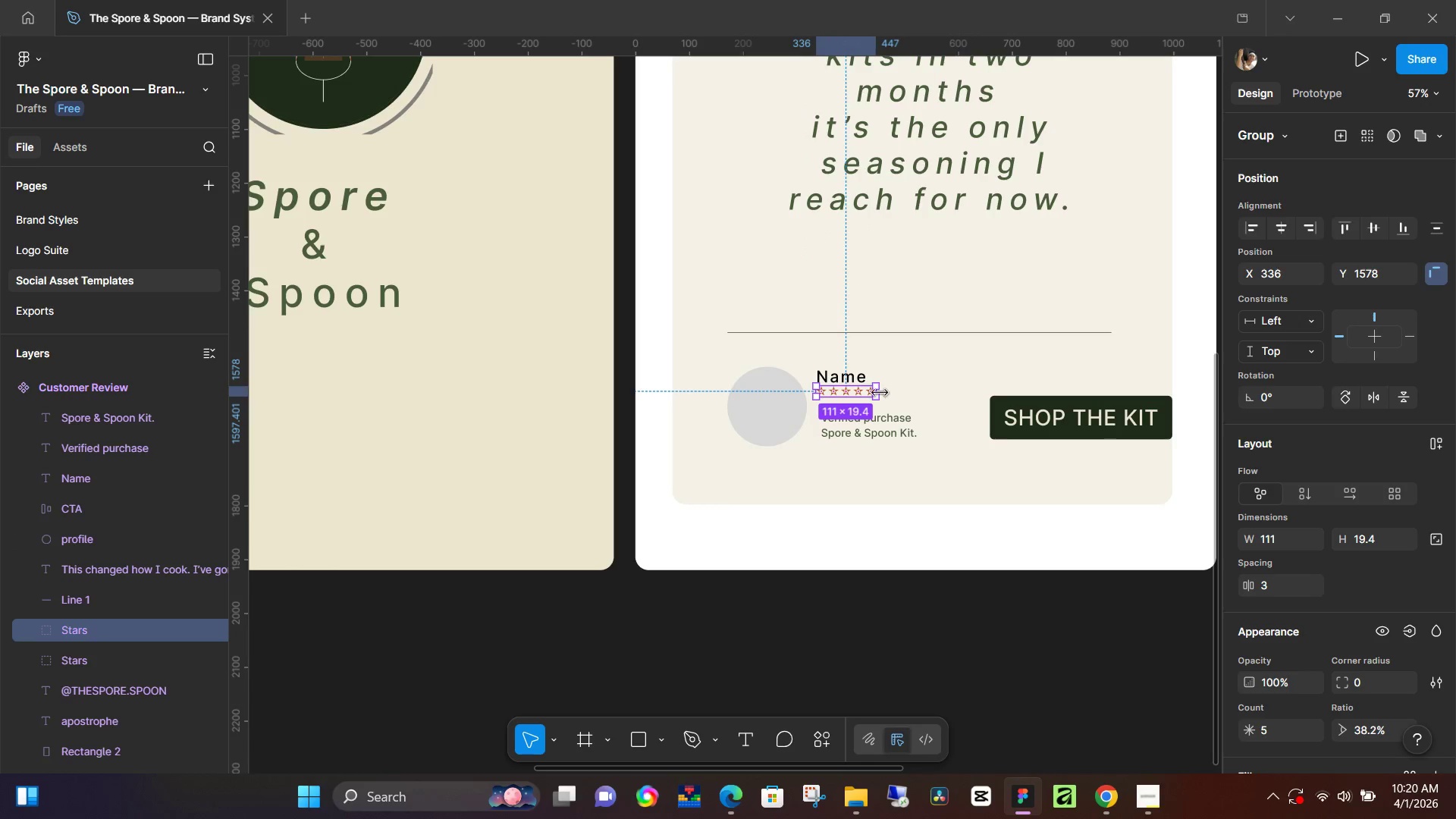 
hold_key(key=ShiftLeft, duration=1.5)
left_click_drag(start_coordinate=[880, 394], to_coordinate=[908, 403])
 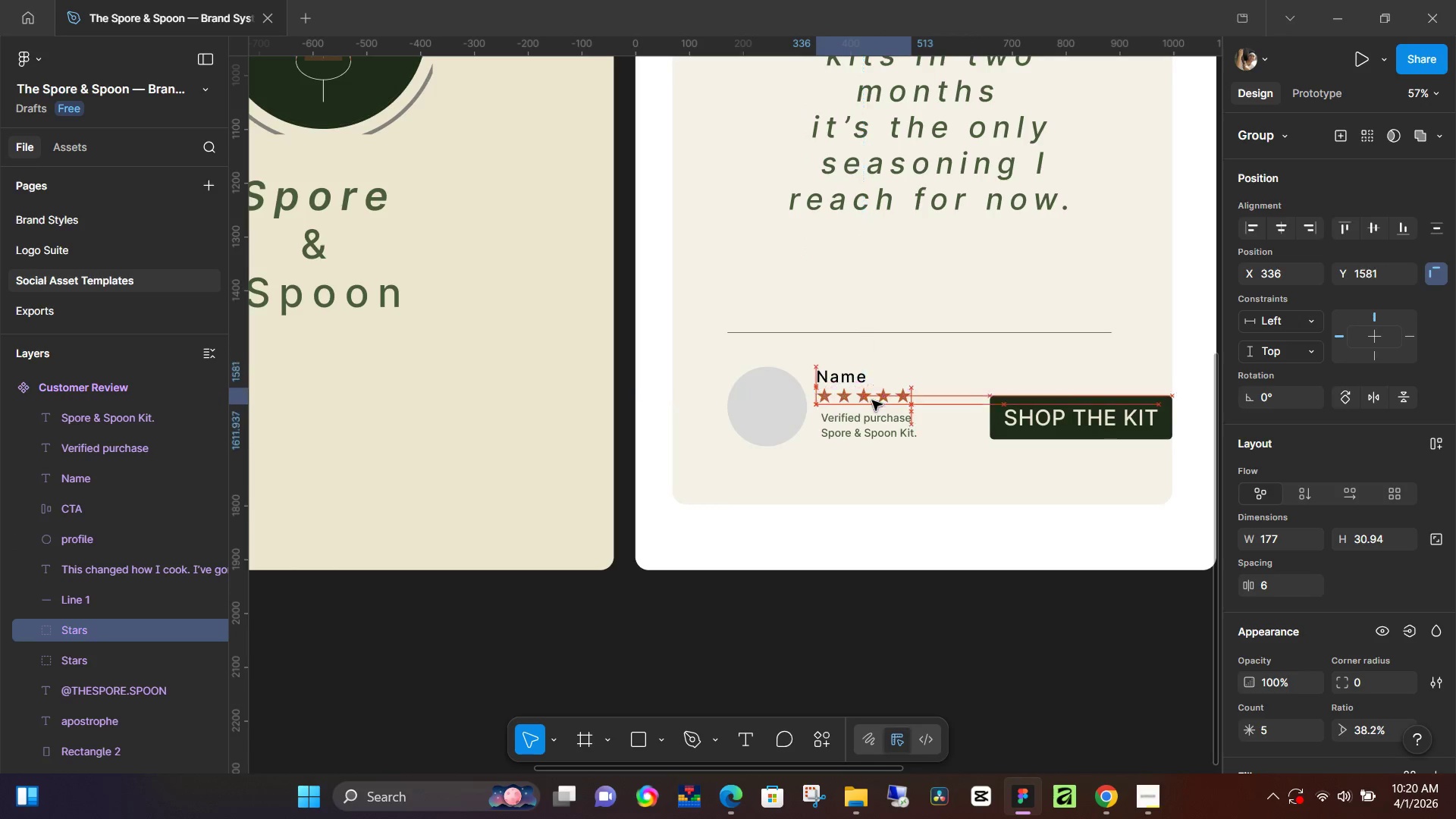 
key(Shift+ShiftLeft)
 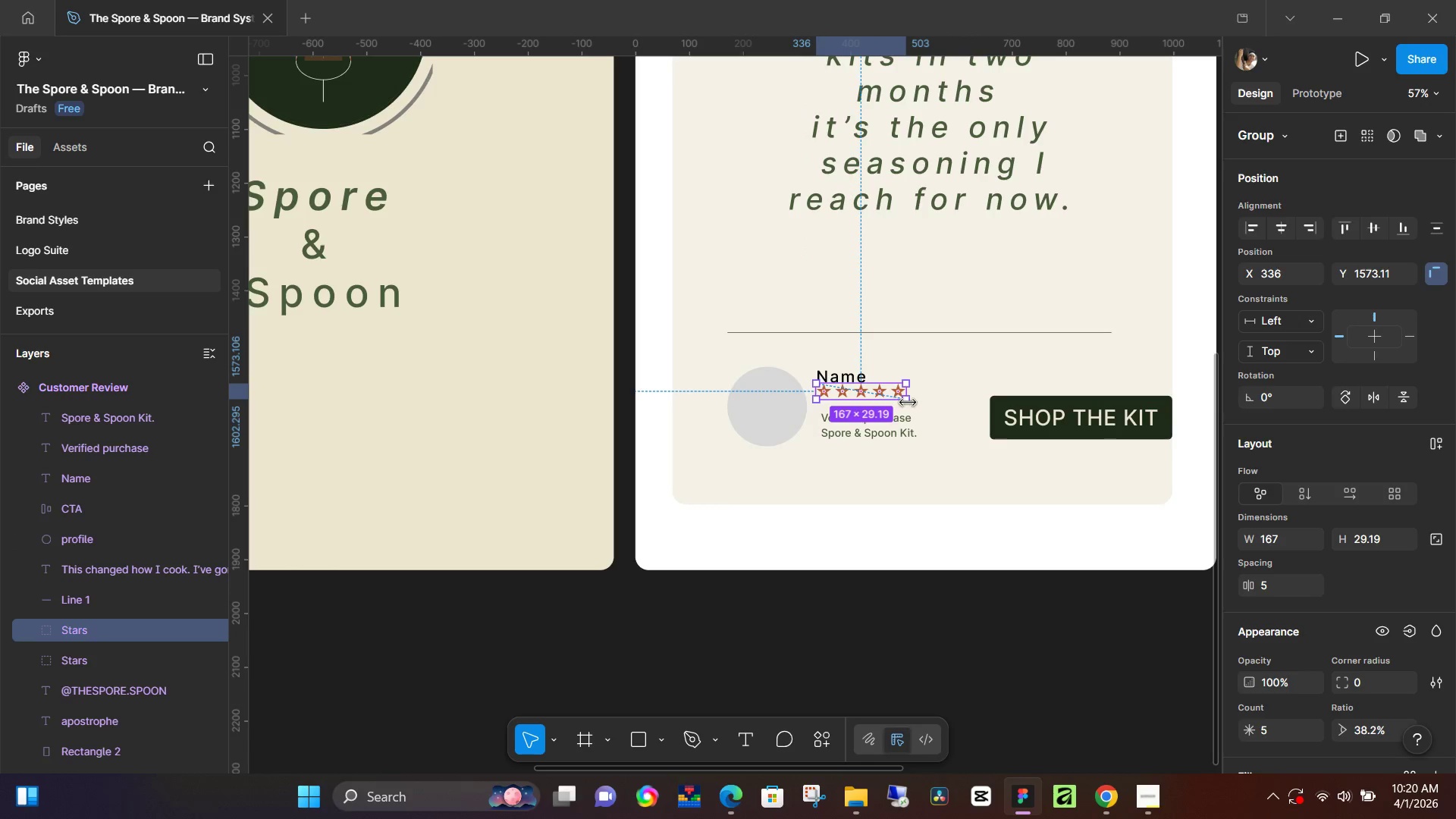 
key(Shift+ShiftLeft)
 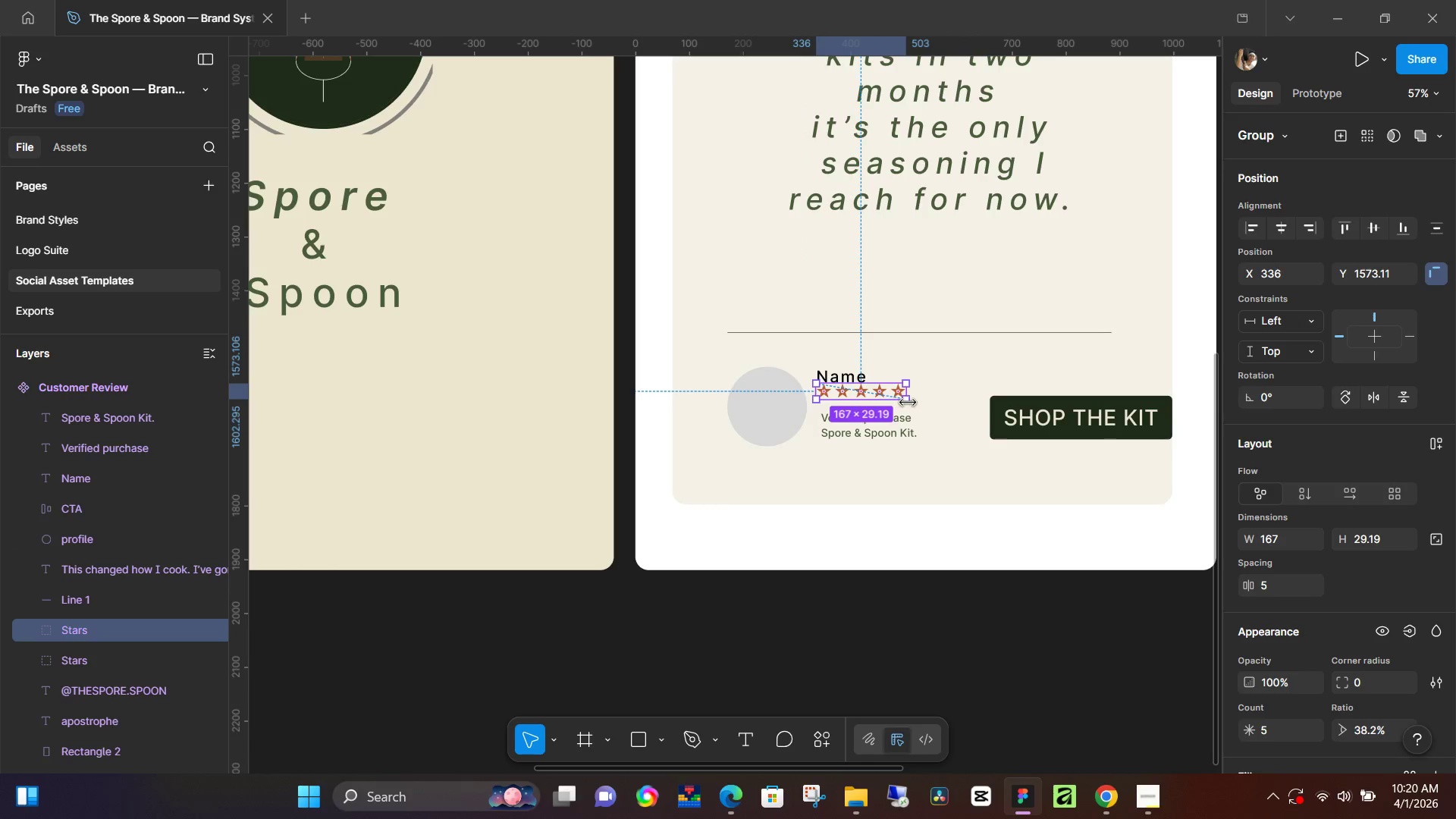 
key(Shift+ShiftLeft)
 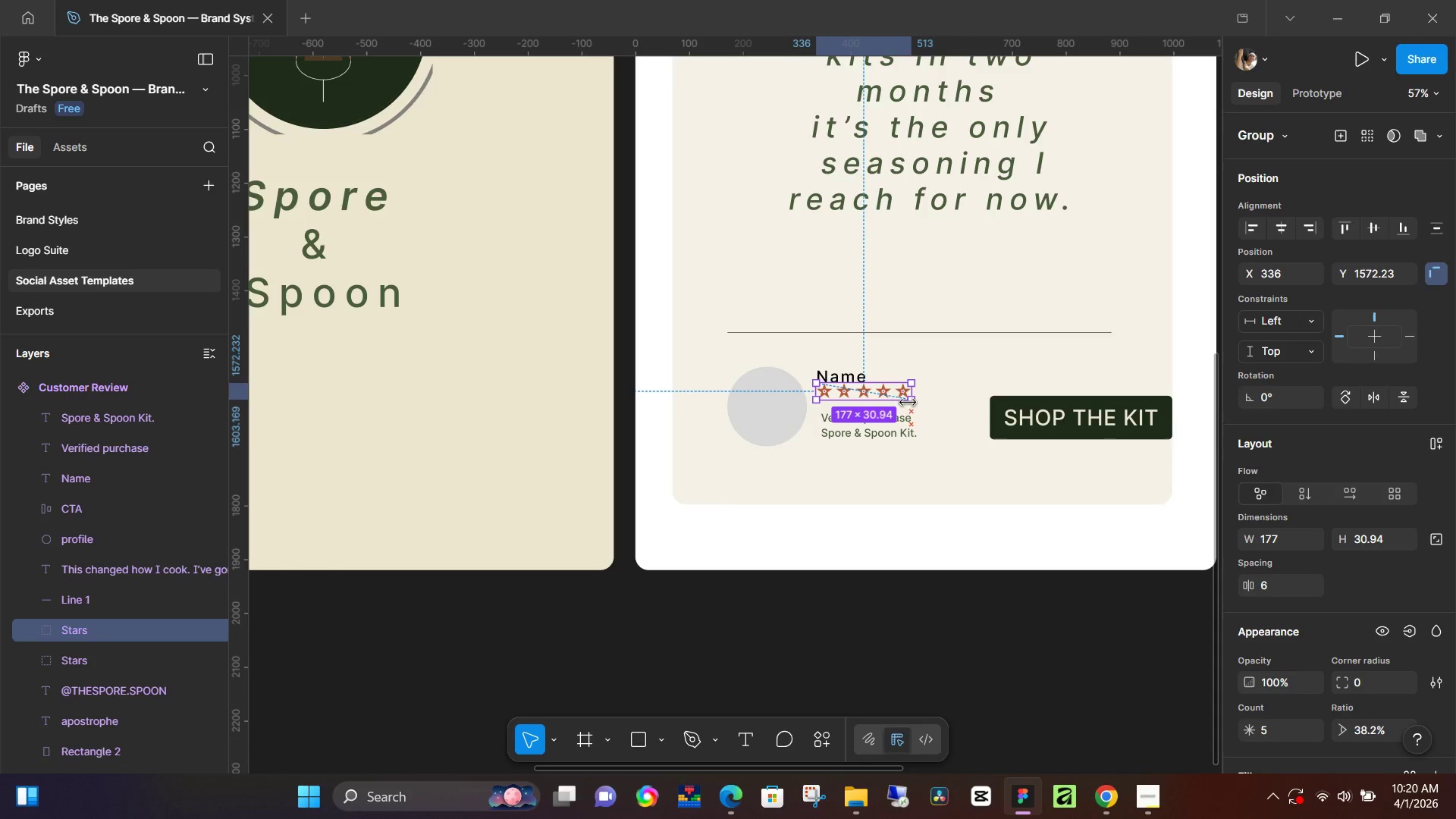 
key(Shift+ShiftLeft)
 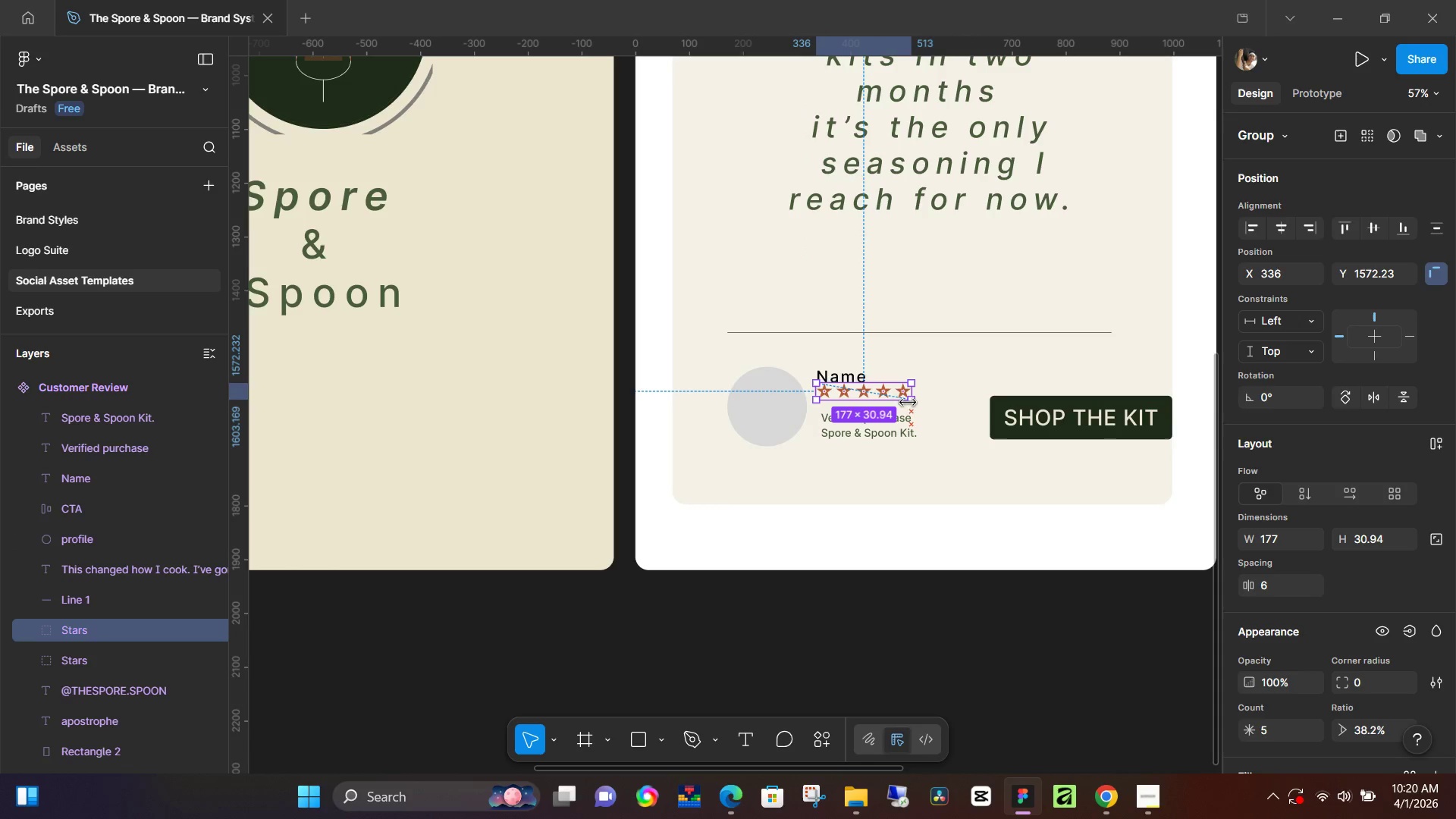 
key(Shift+ShiftLeft)
 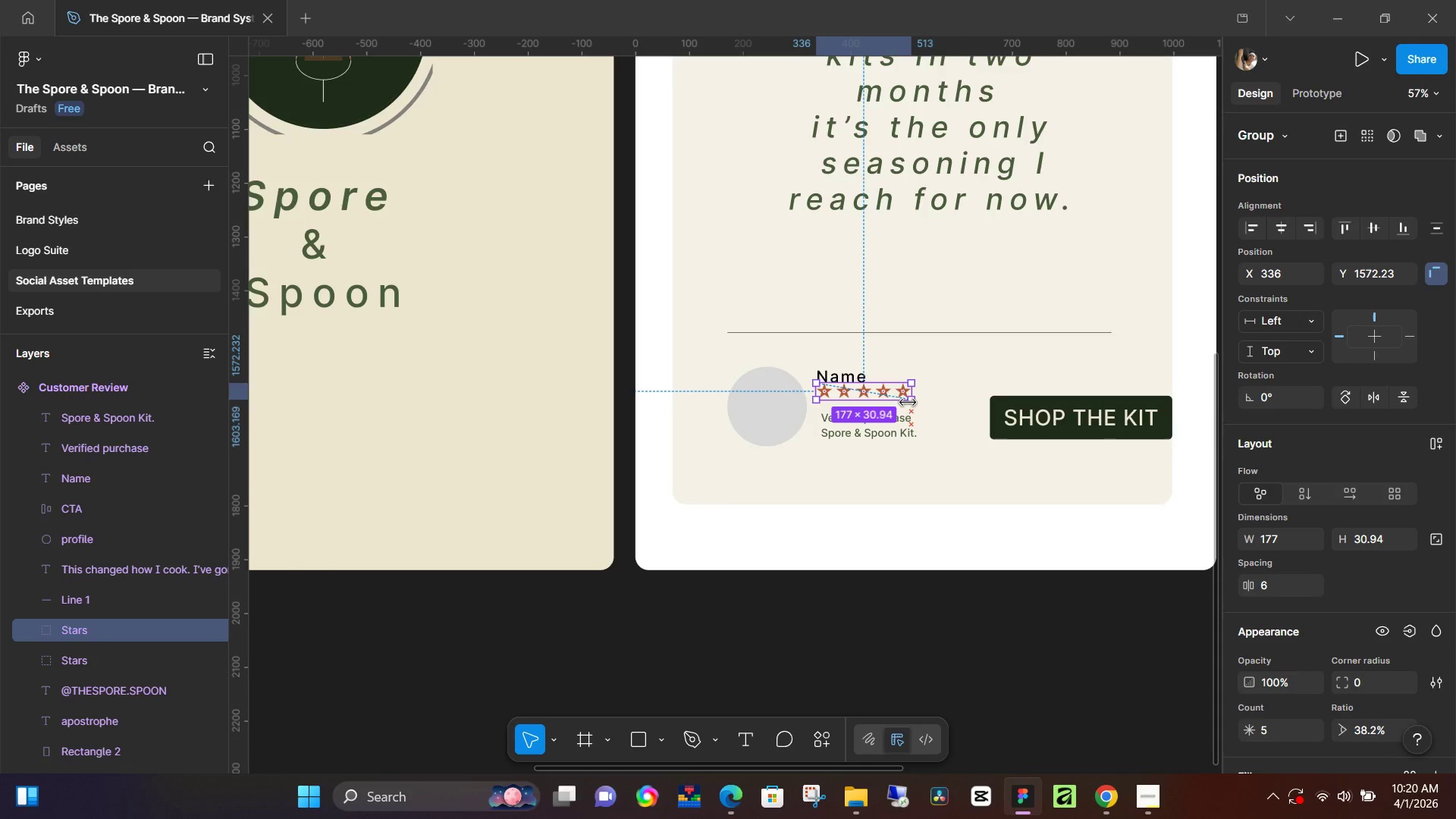 
key(Shift+ShiftLeft)
 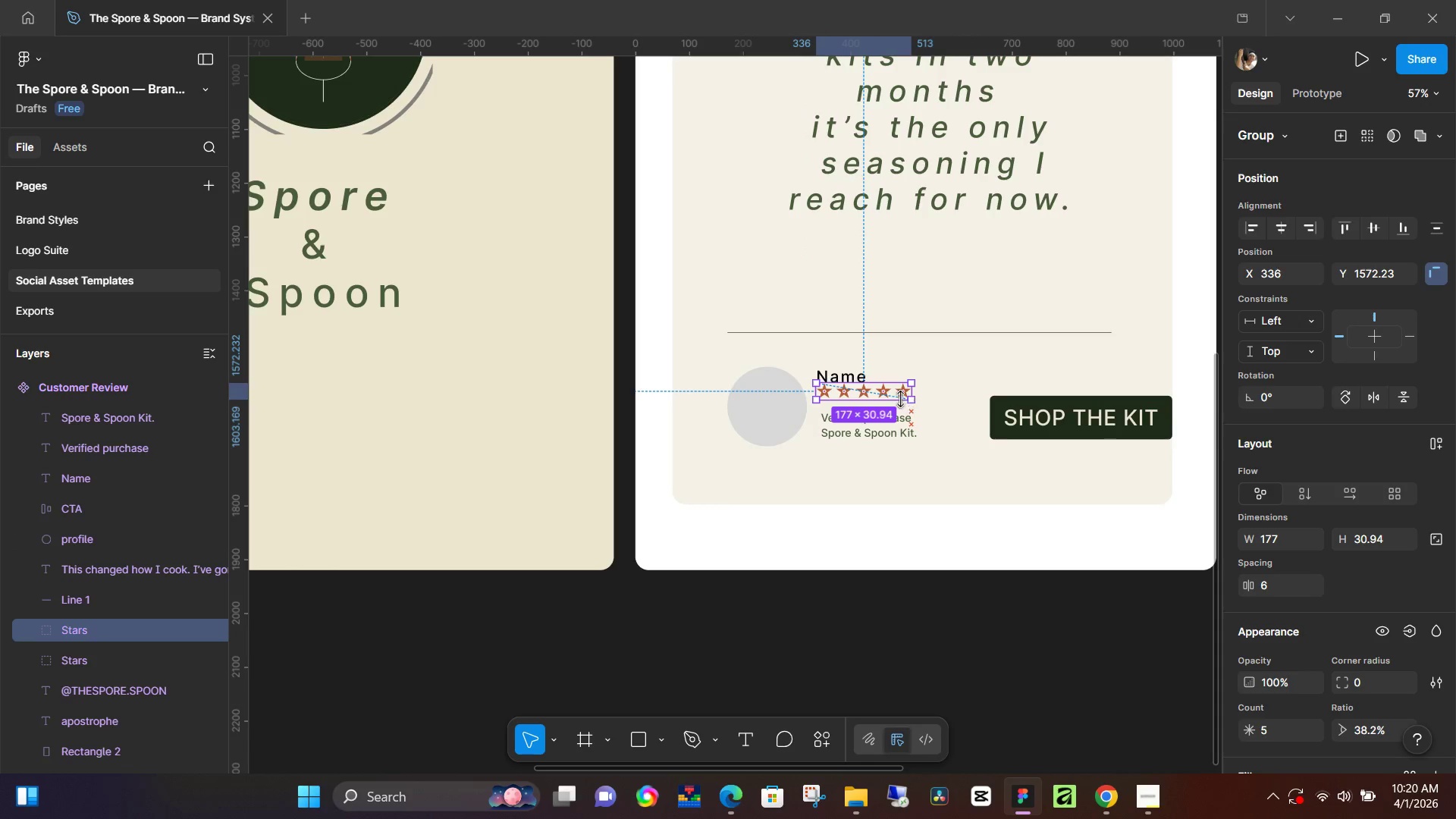 
key(Shift+ShiftLeft)
 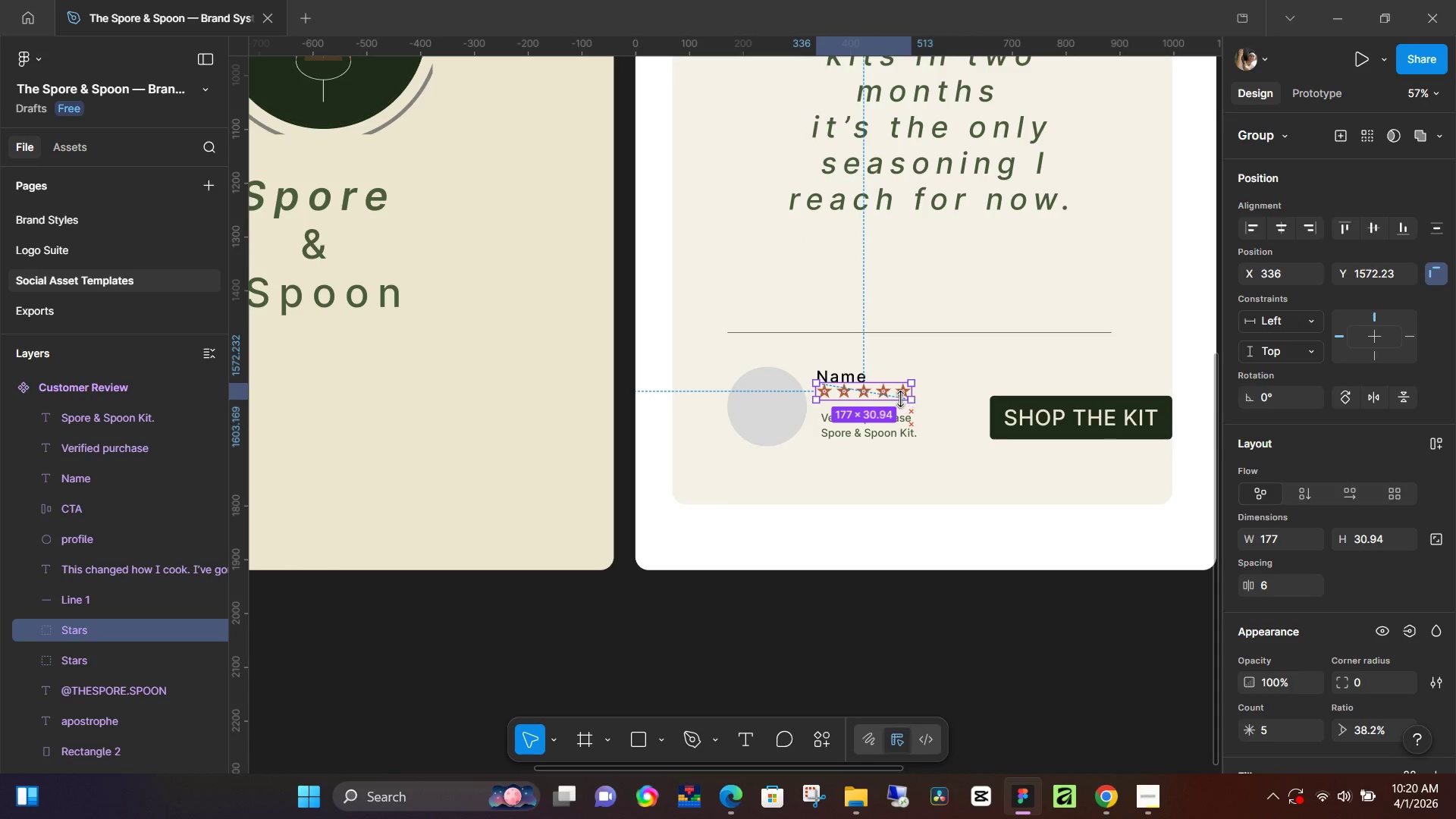 
key(Shift+ShiftLeft)
 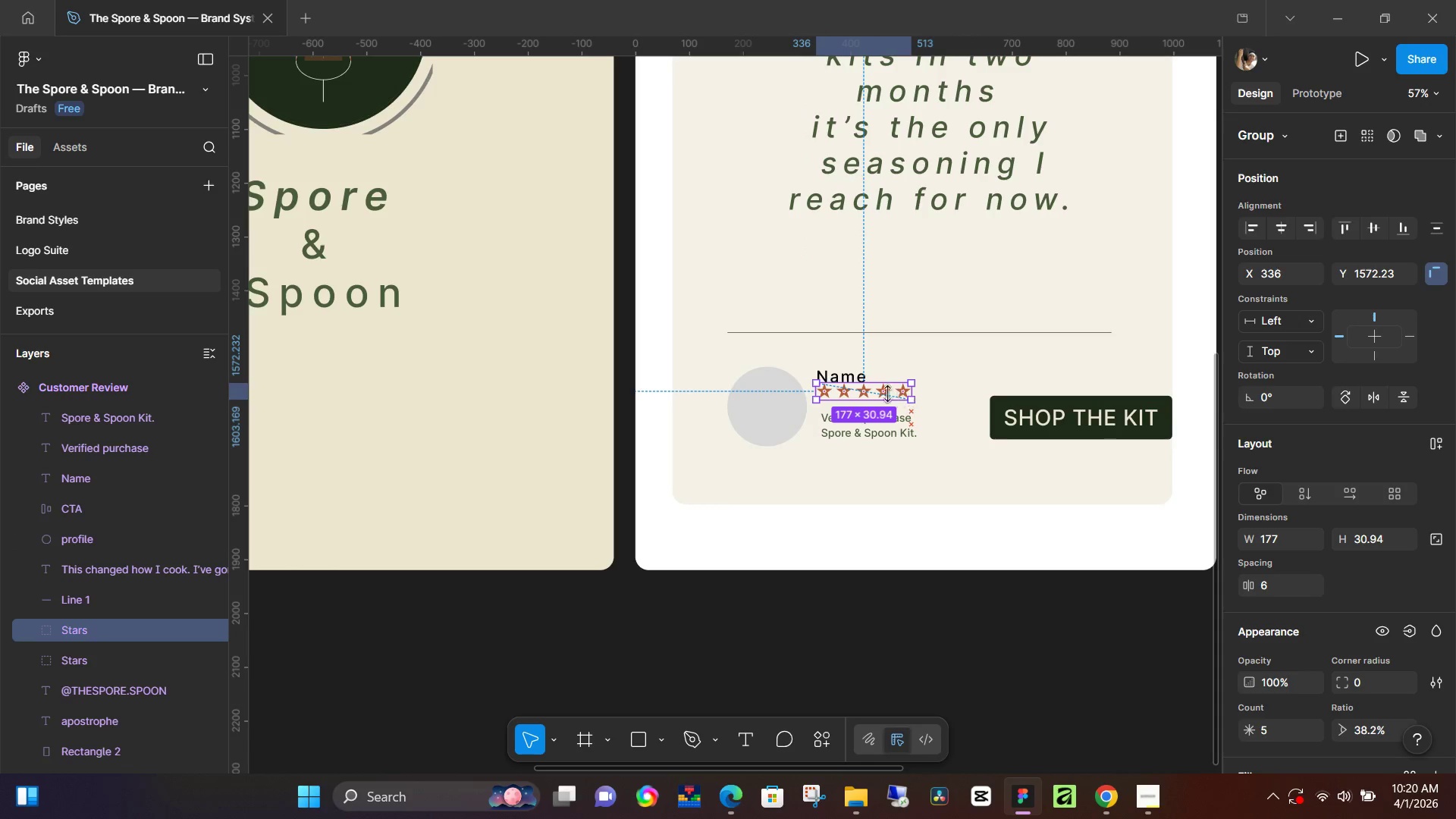 
key(Shift+ShiftLeft)
 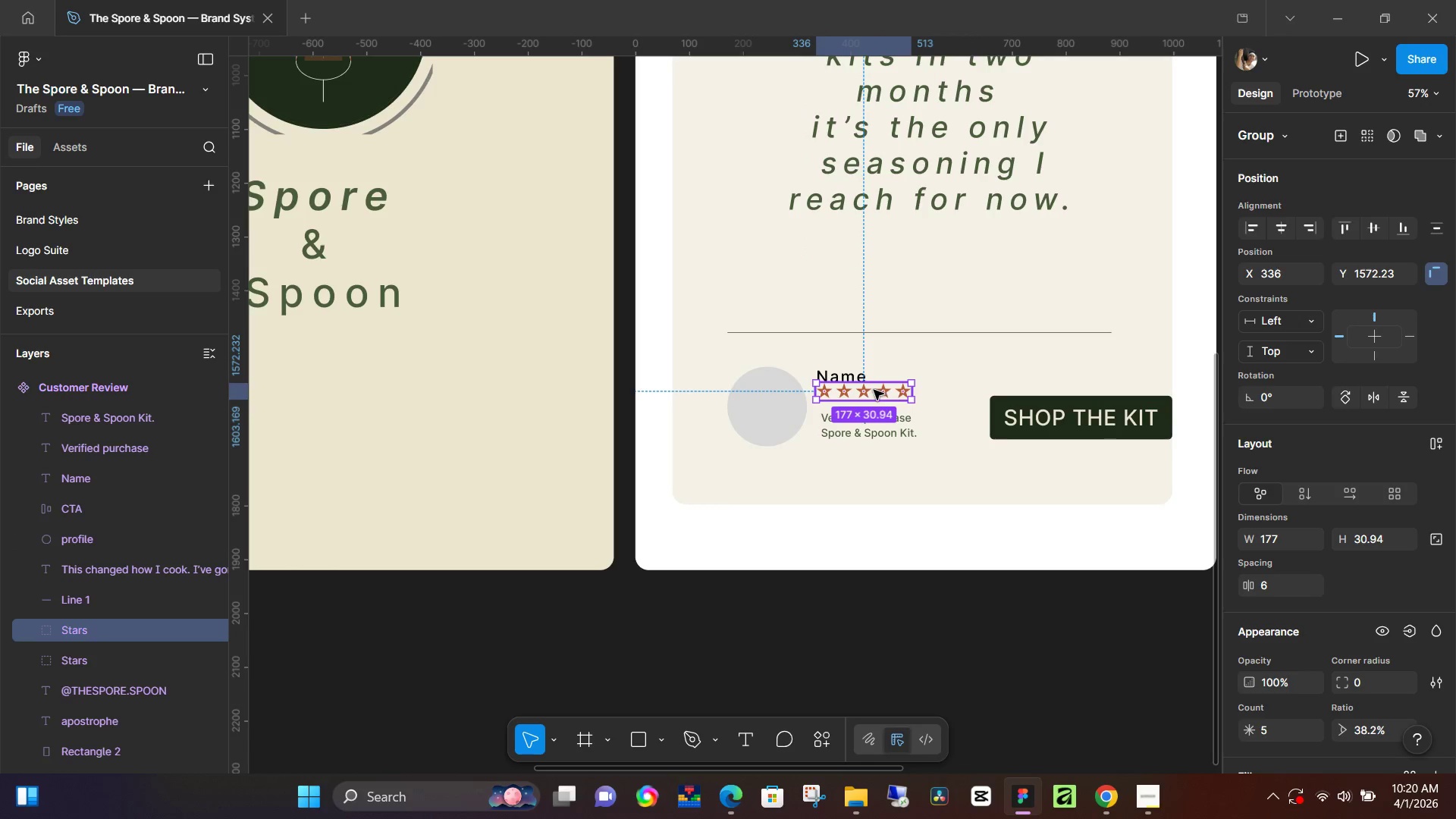 
left_click_drag(start_coordinate=[874, 390], to_coordinate=[874, 394])
 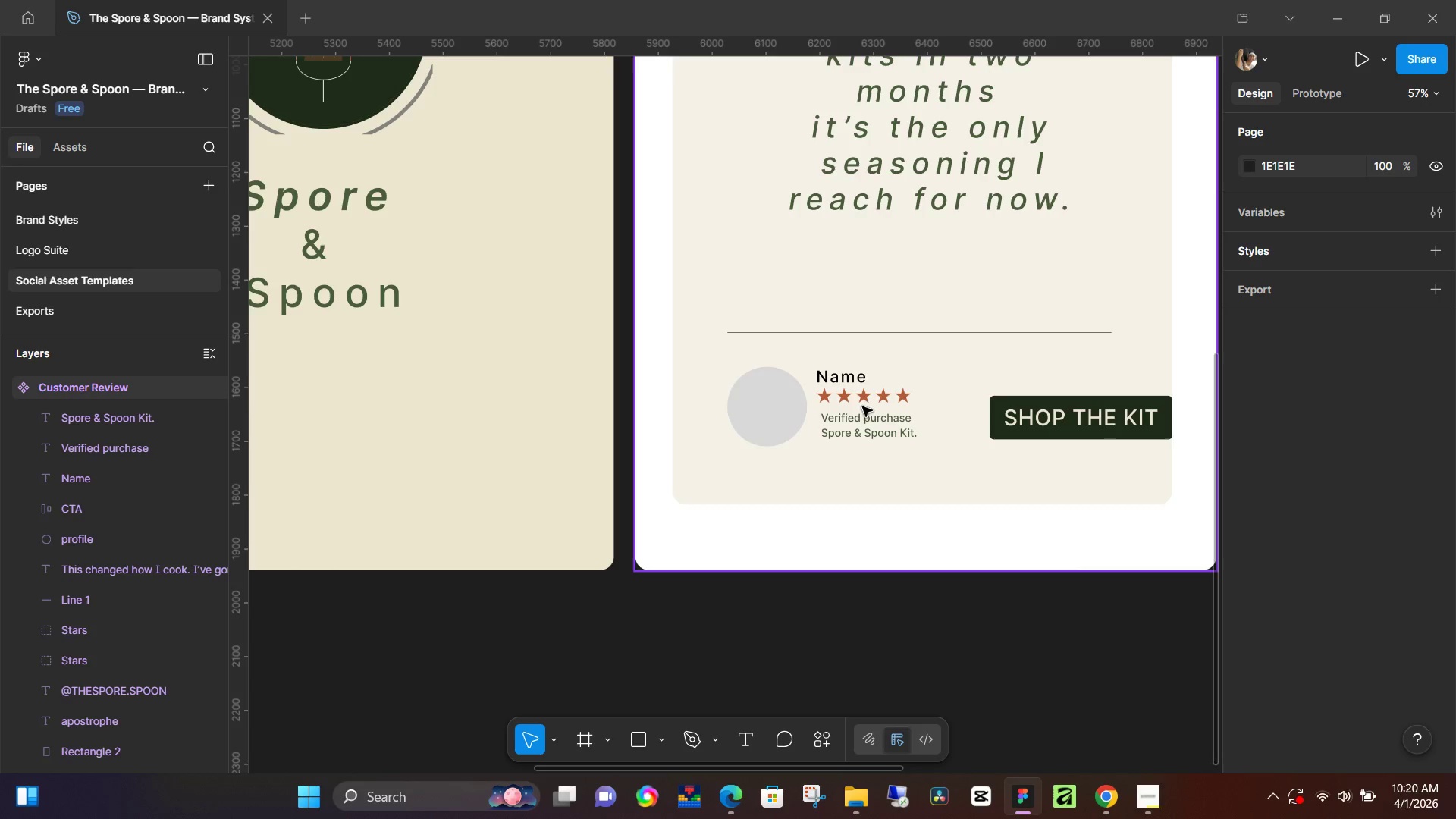 
left_click([859, 425])
 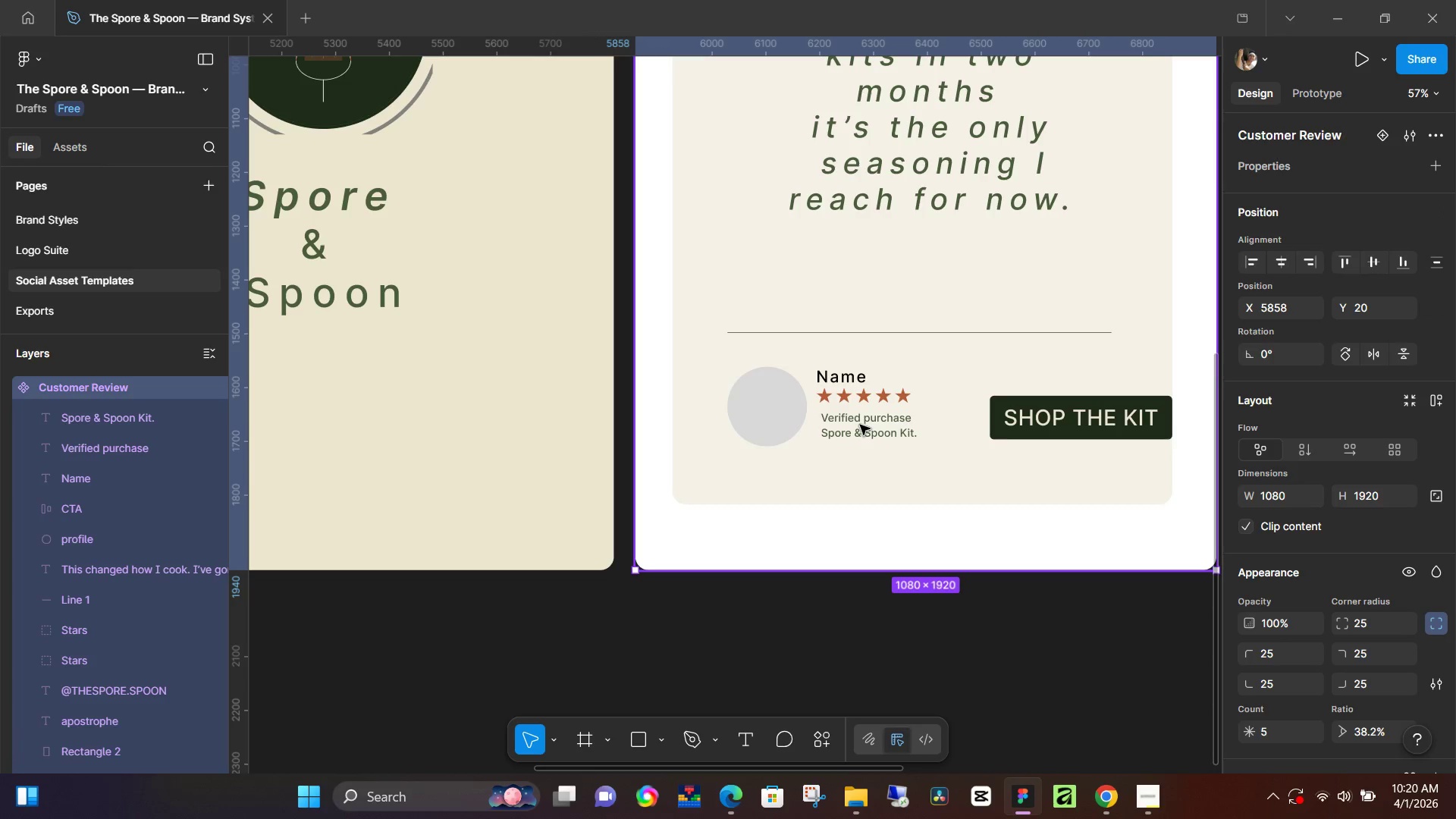 
double_click([860, 425])
 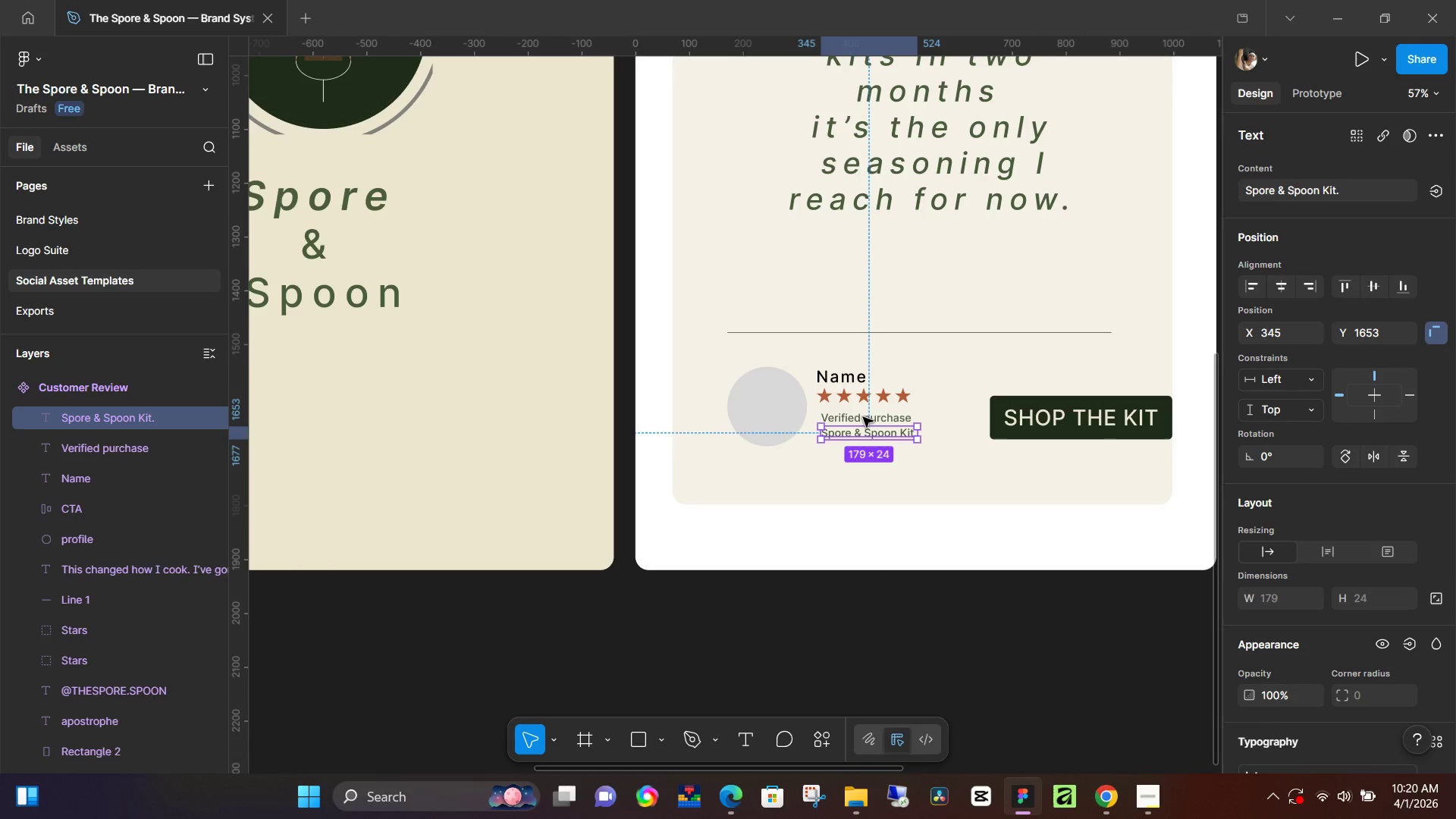 
hold_key(key=ShiftLeft, duration=0.47)
left_click([864, 416])
 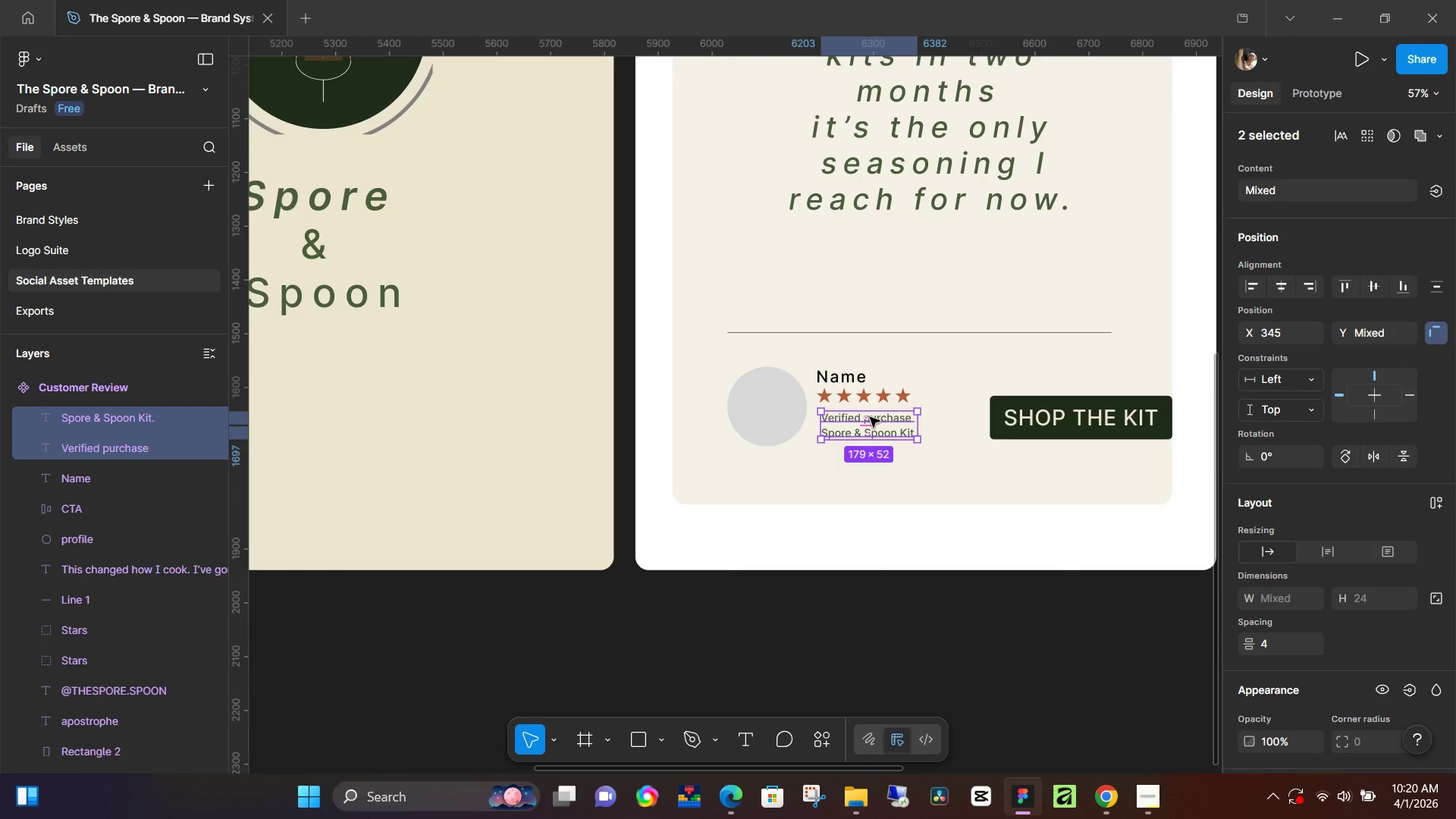 
left_click_drag(start_coordinate=[870, 417], to_coordinate=[865, 417])
 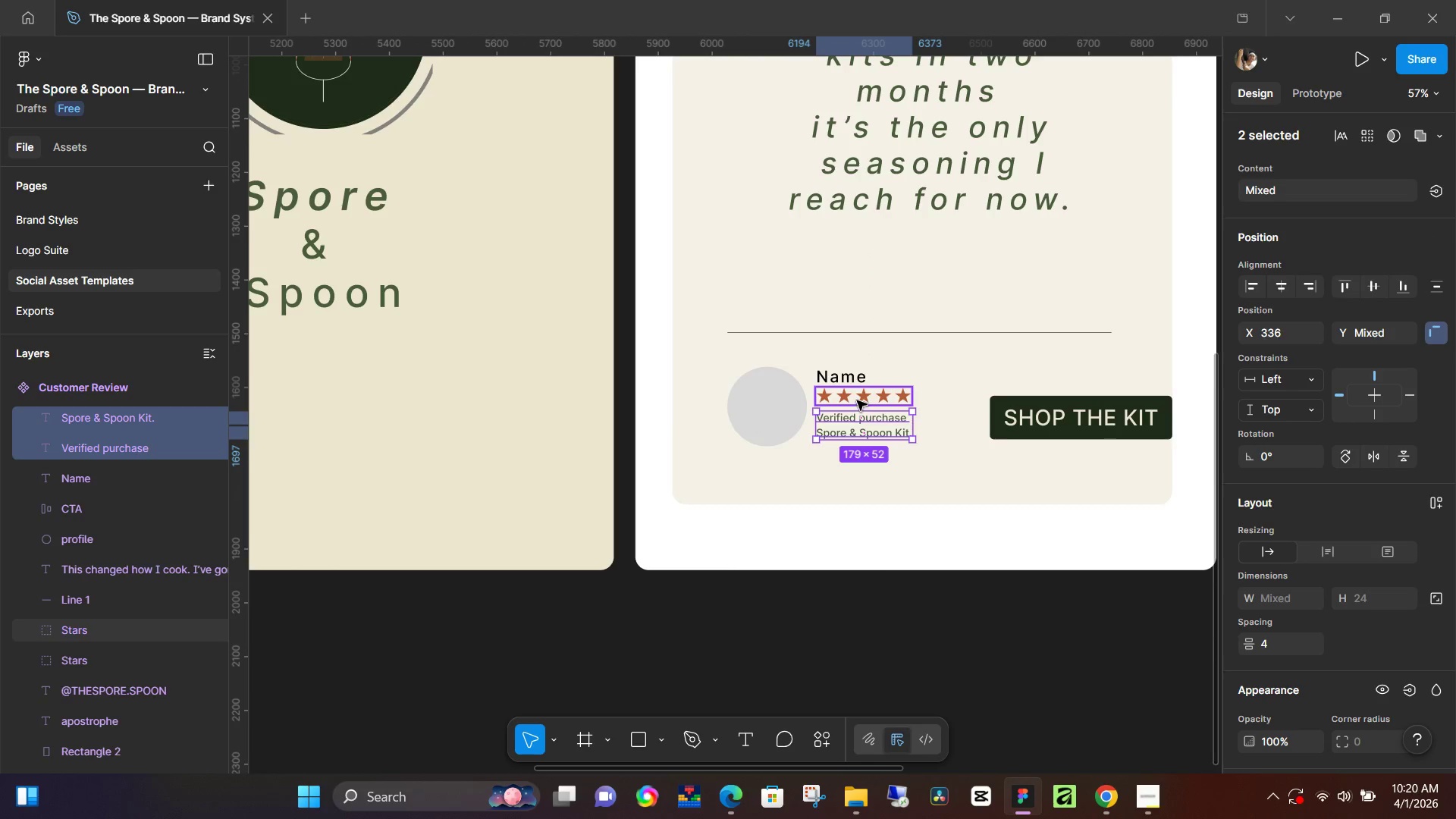 
left_click([857, 400])
 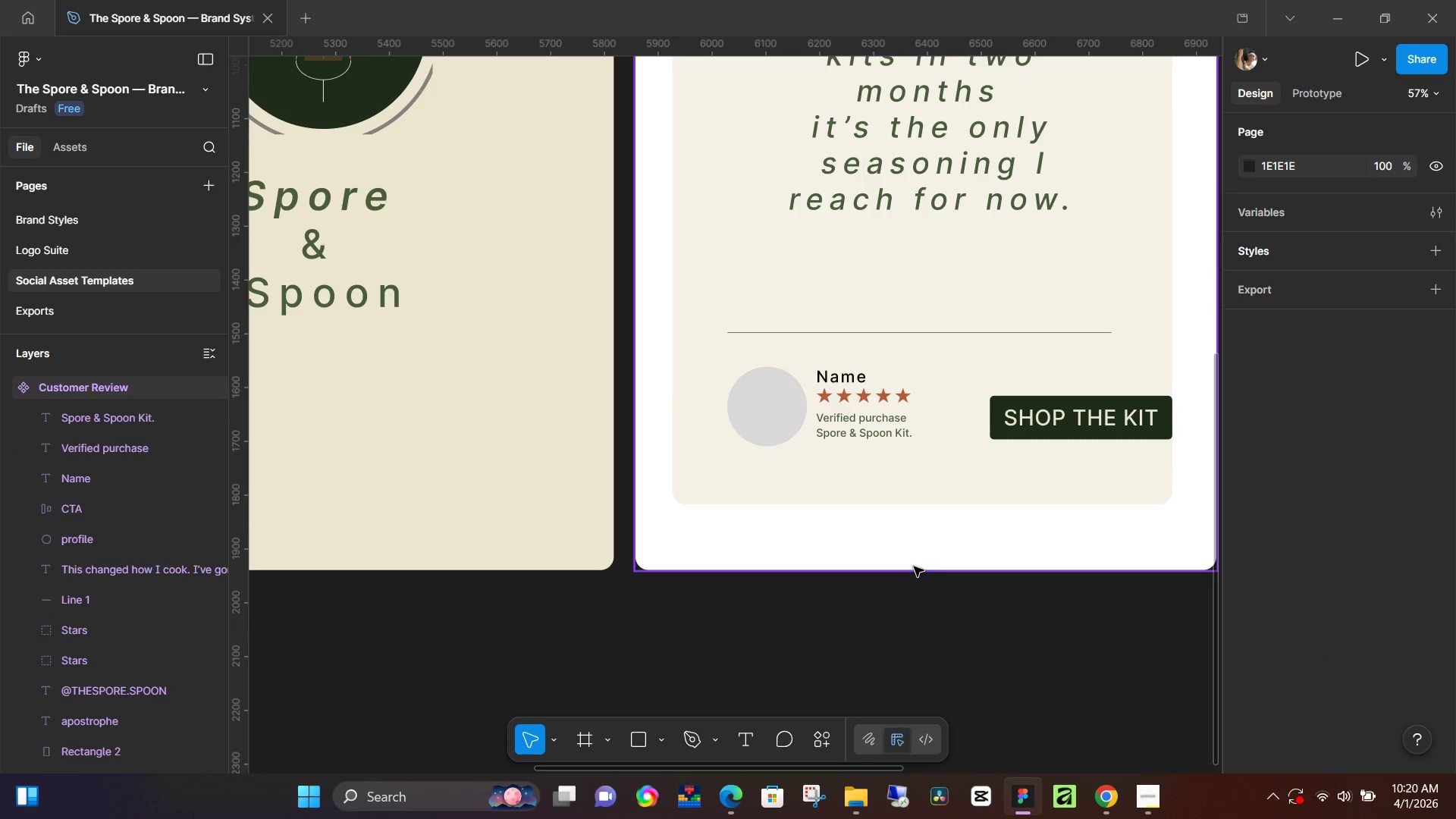 
wait(7.42)
 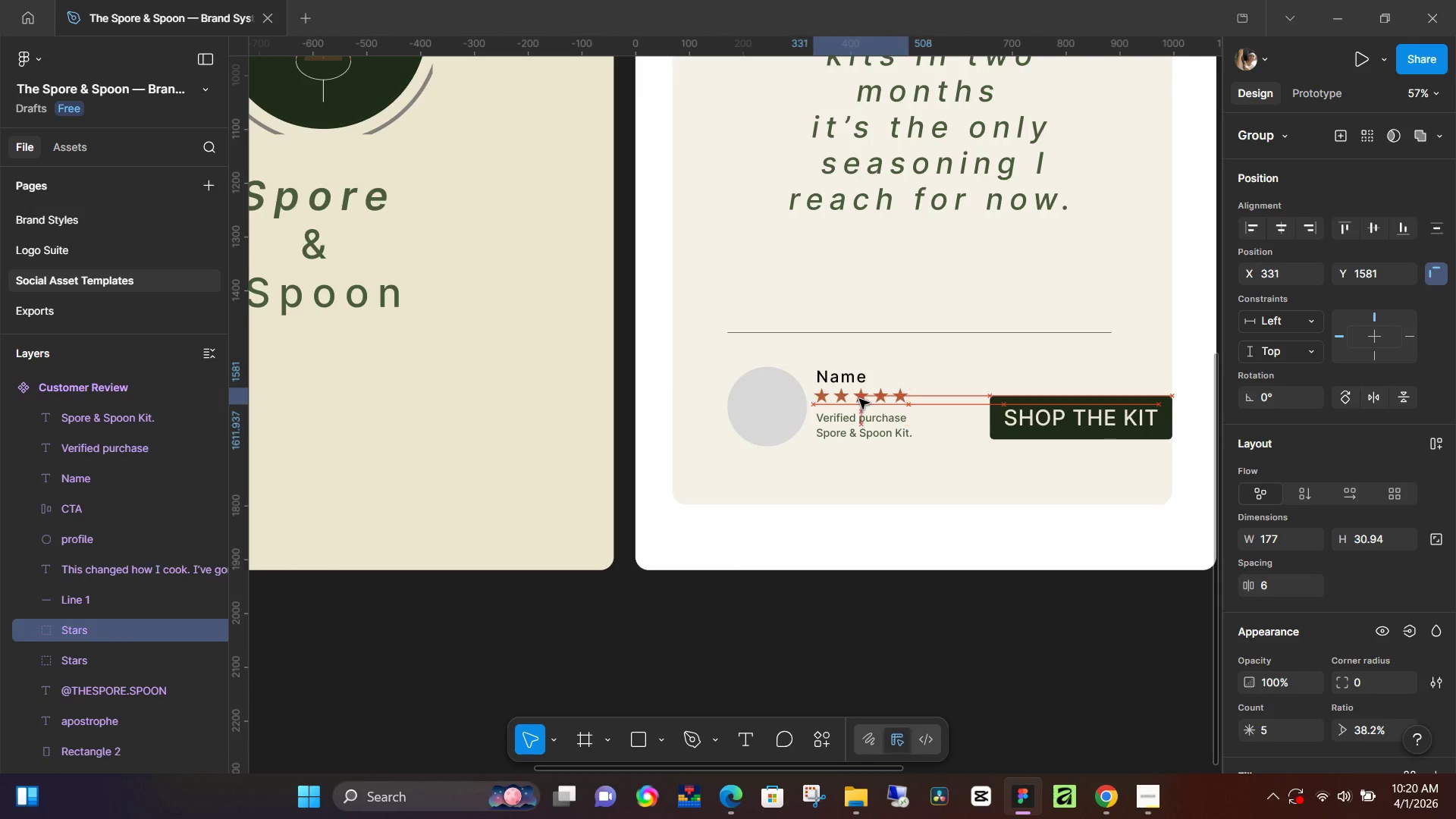 
double_click([854, 395])
 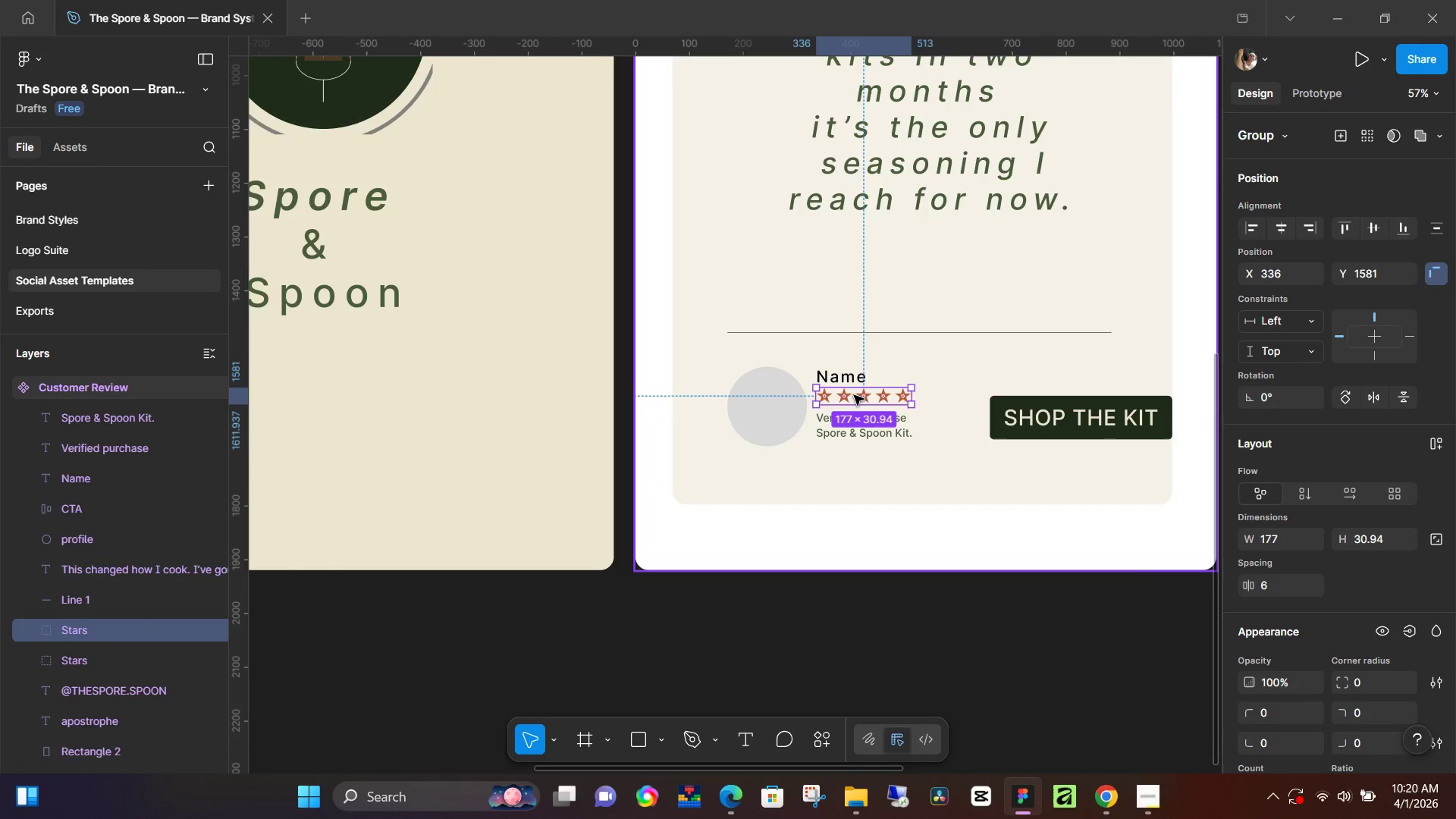 
triple_click([854, 395])
 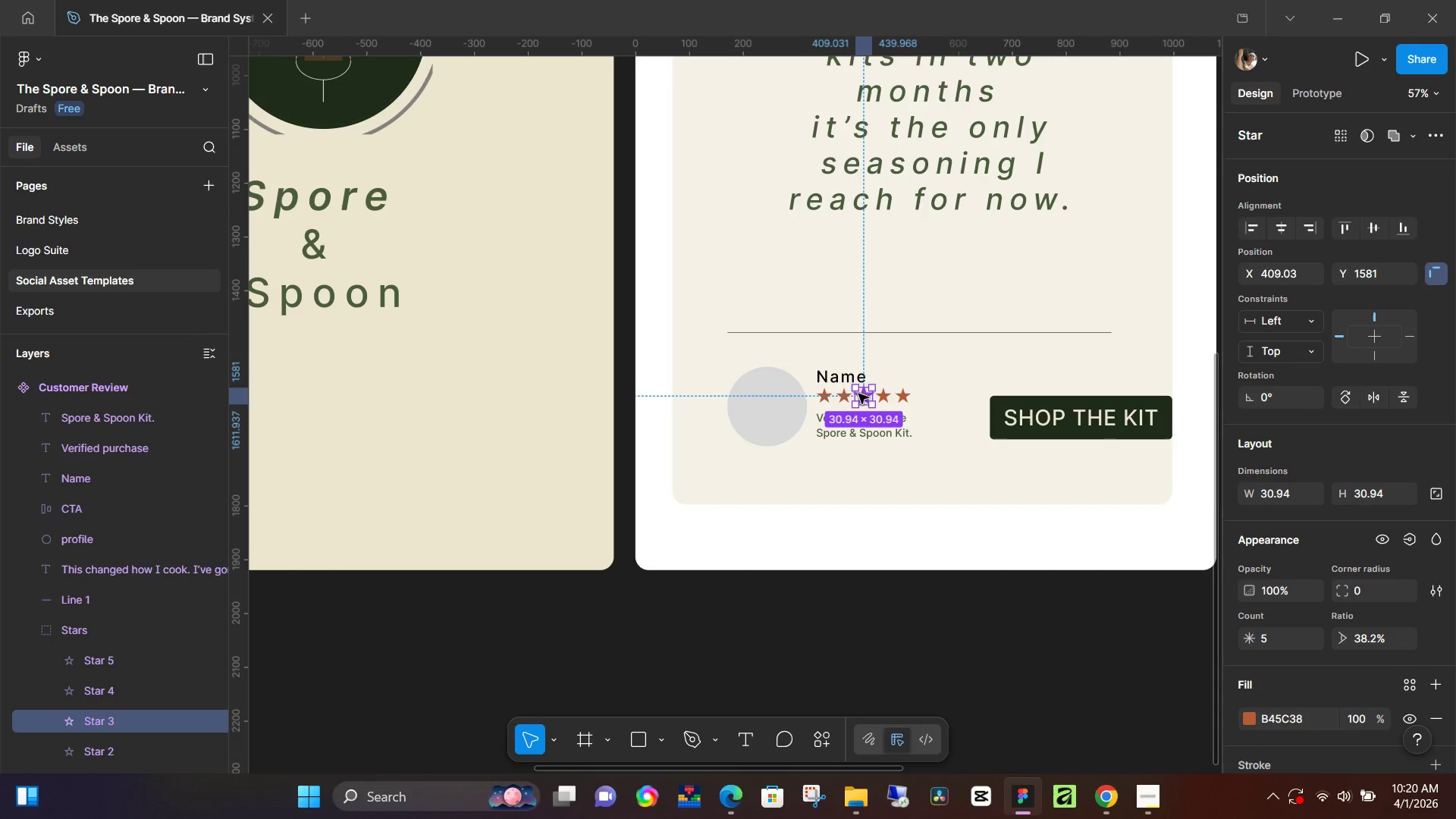 
key(ArrowDown)
 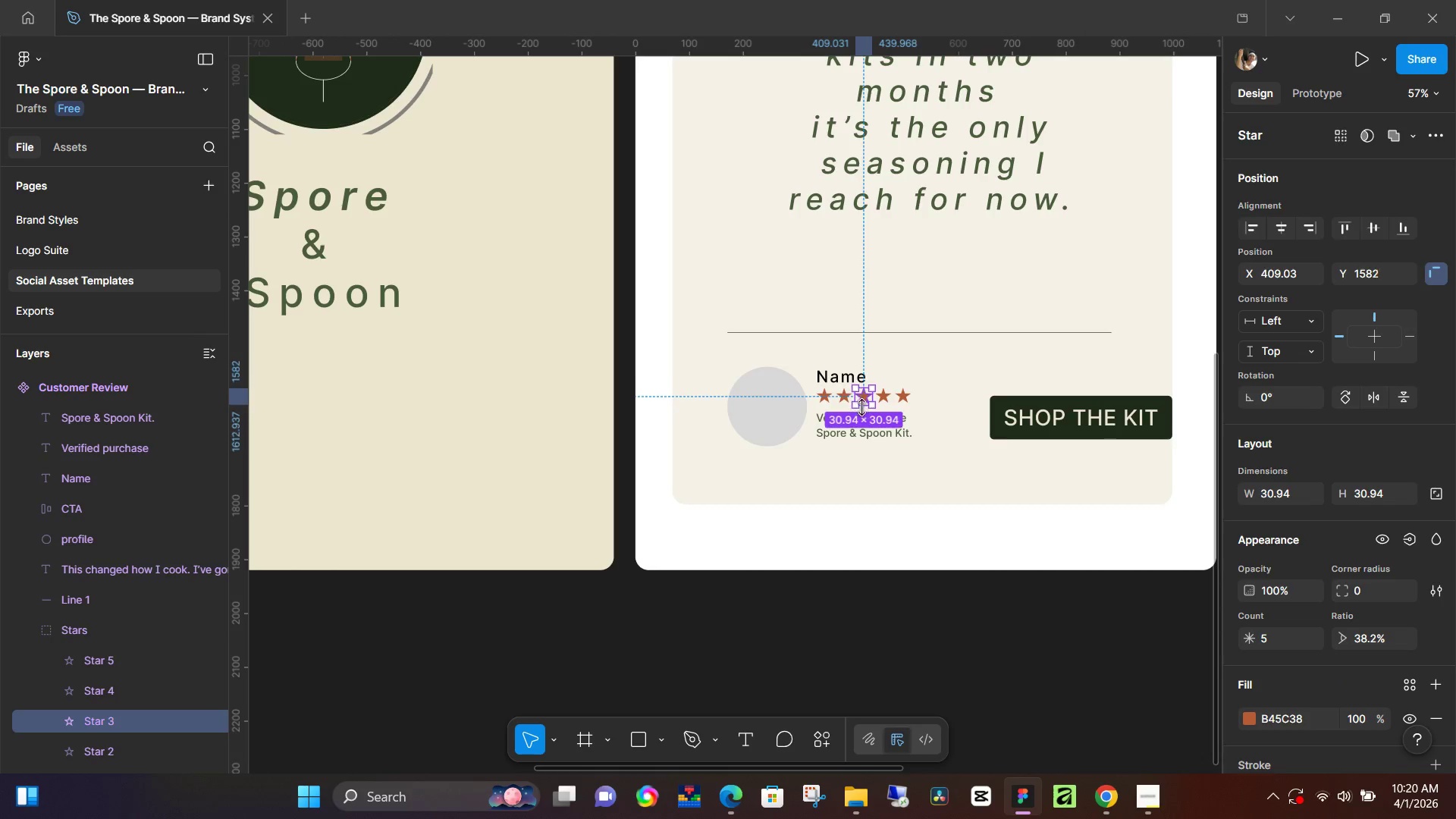 
left_click_drag(start_coordinate=[858, 406], to_coordinate=[868, 410])
 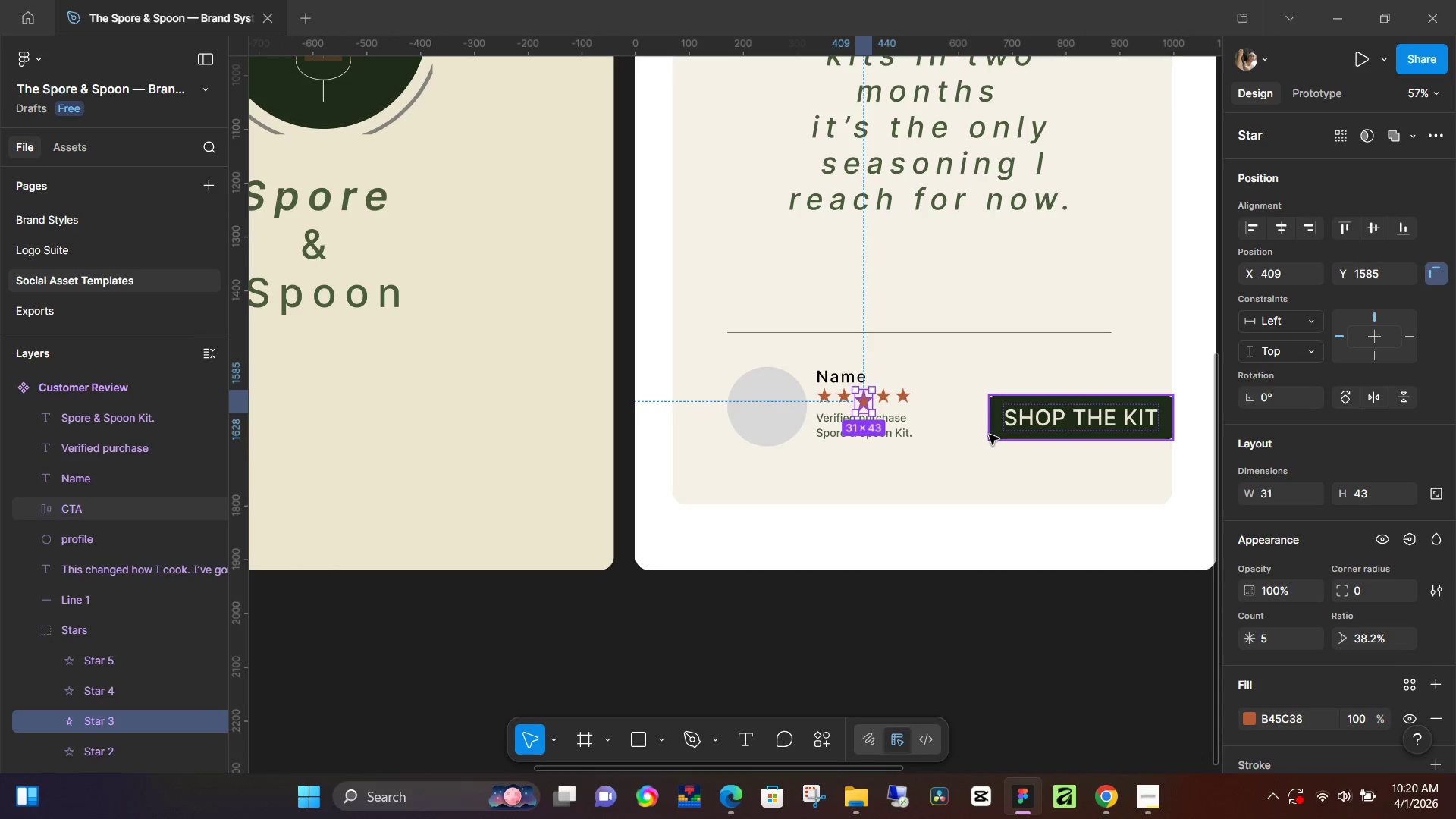 
key(ArrowDown)
 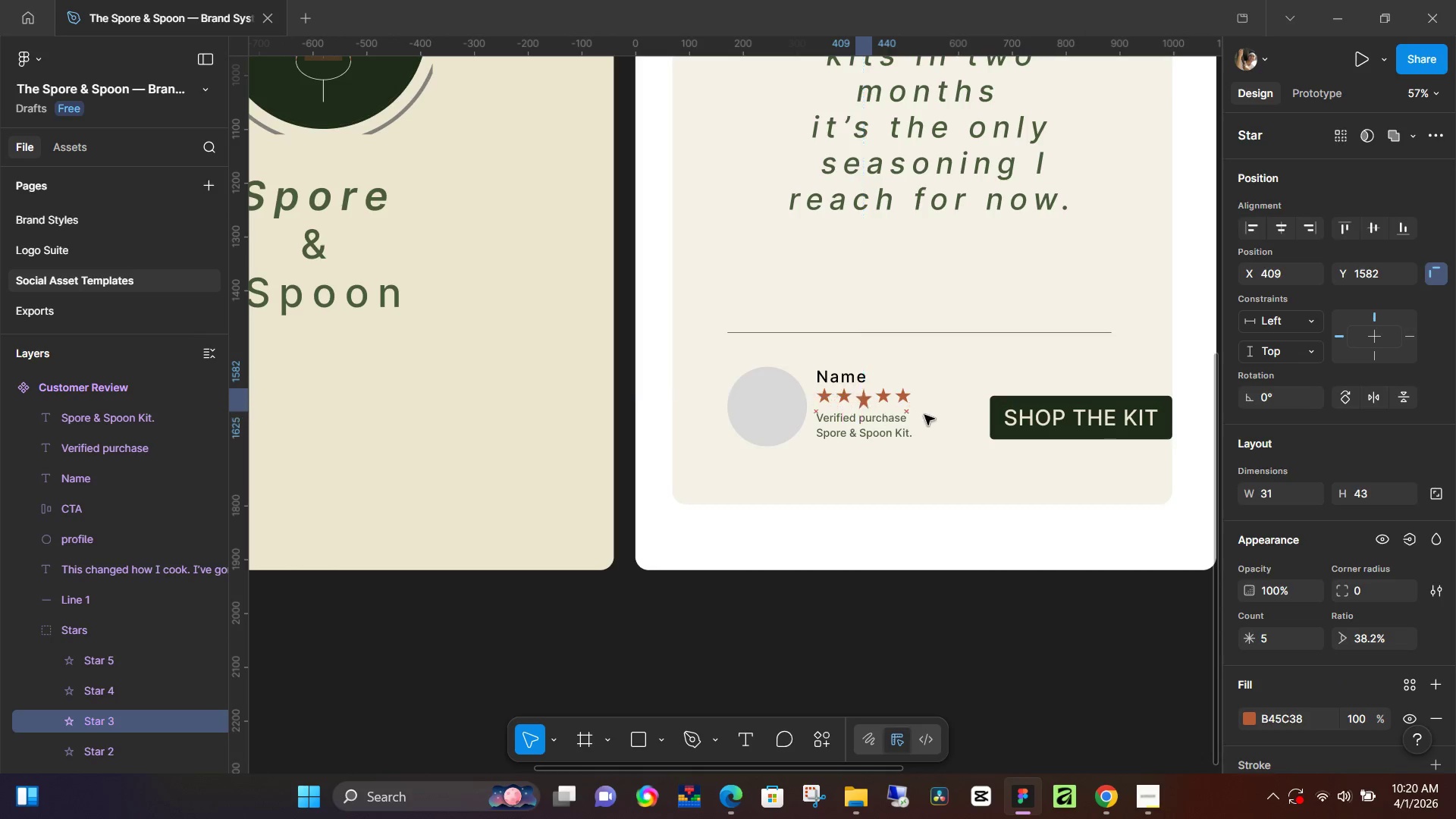 
key(ArrowDown)
 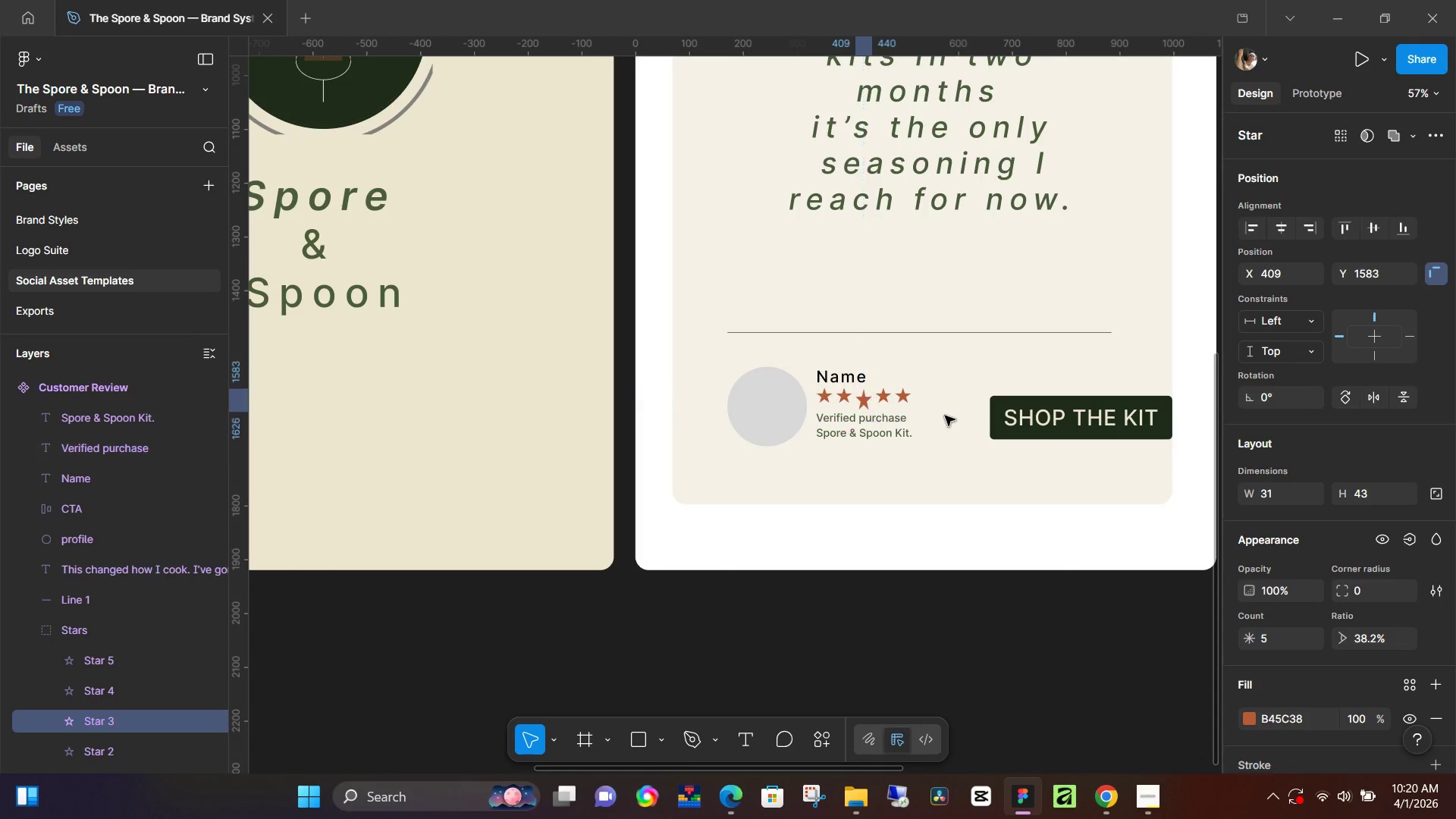 
key(ArrowDown)
 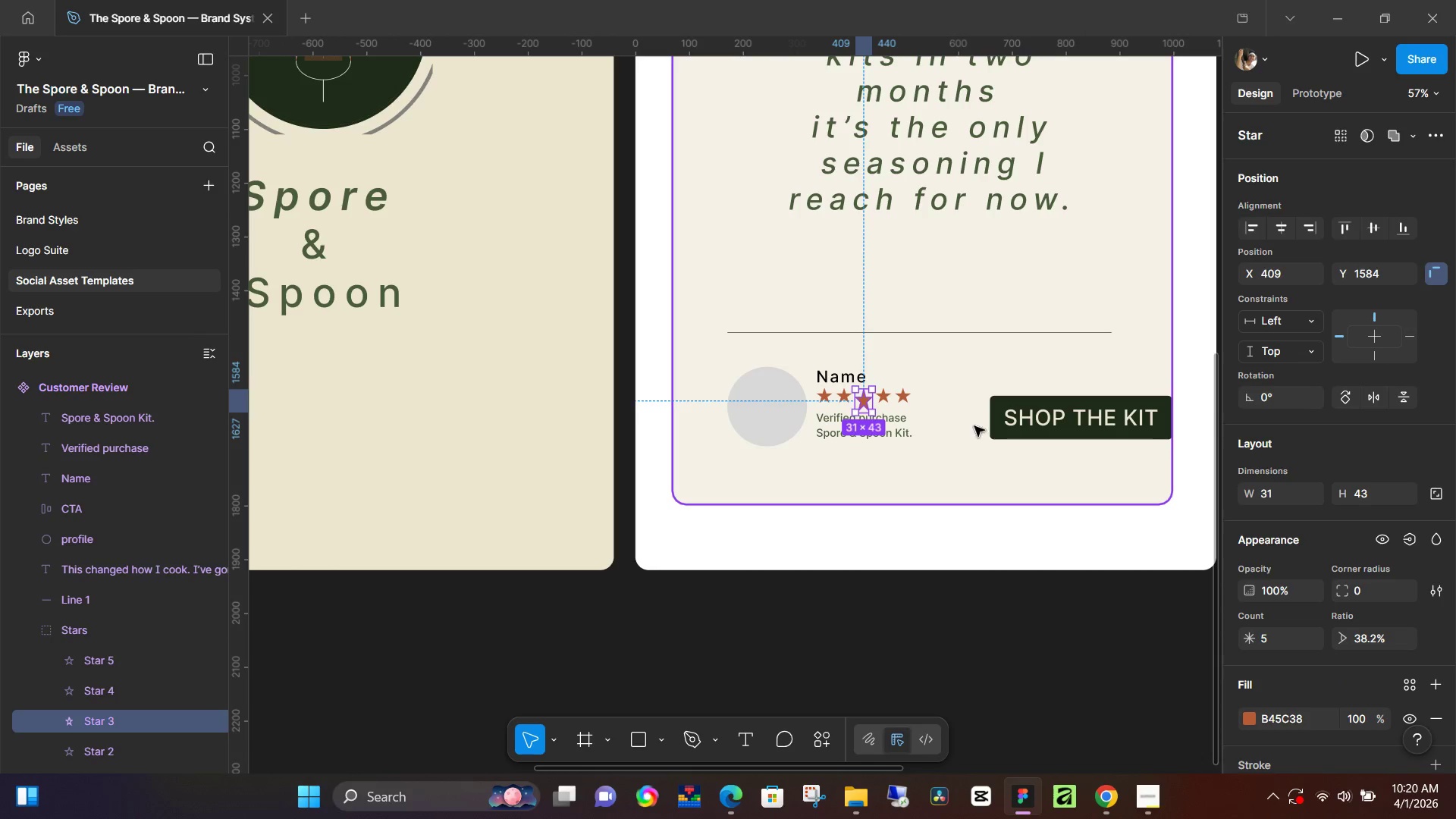 
key(ArrowDown)
 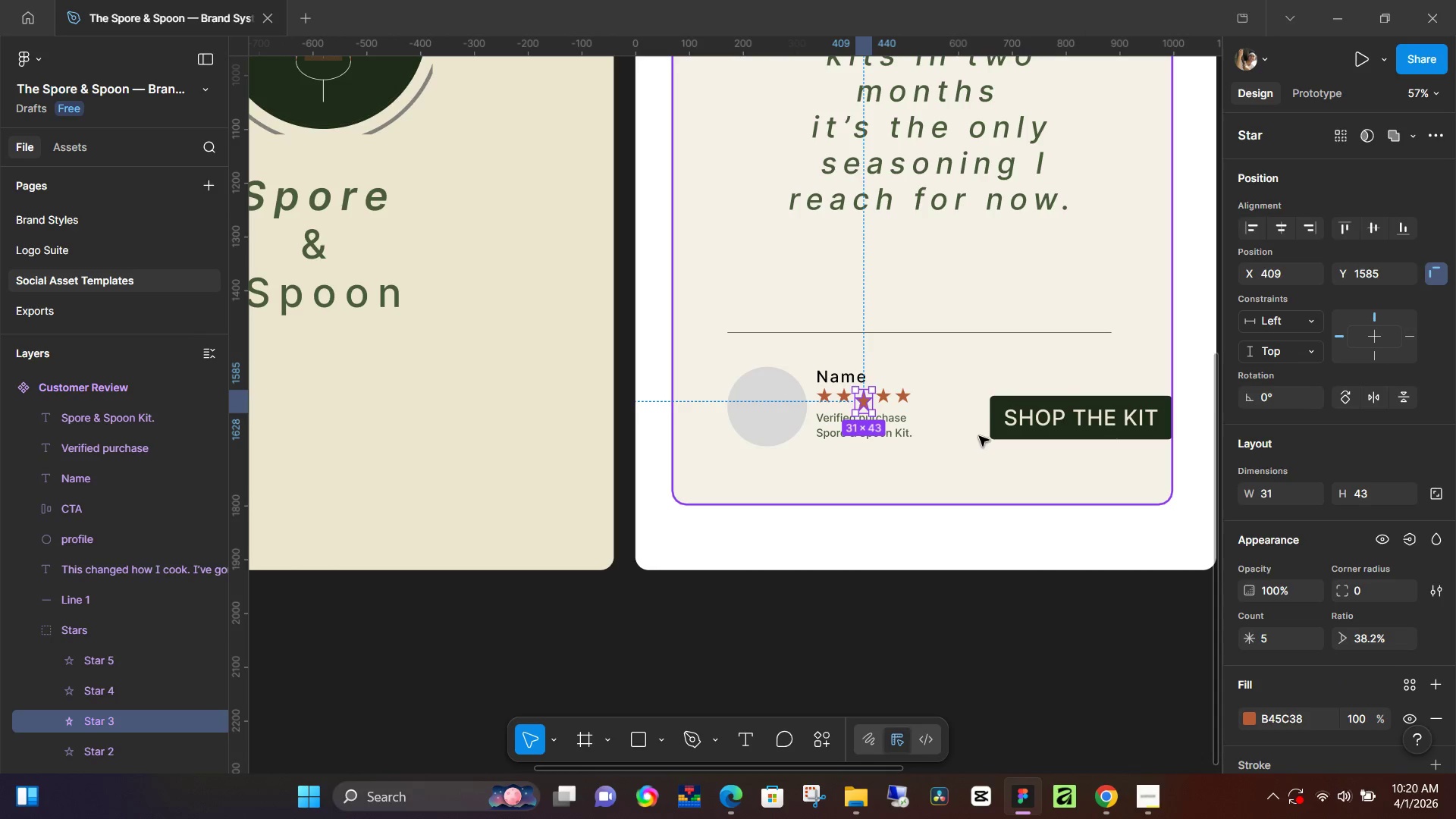 
key(Control+Z)
 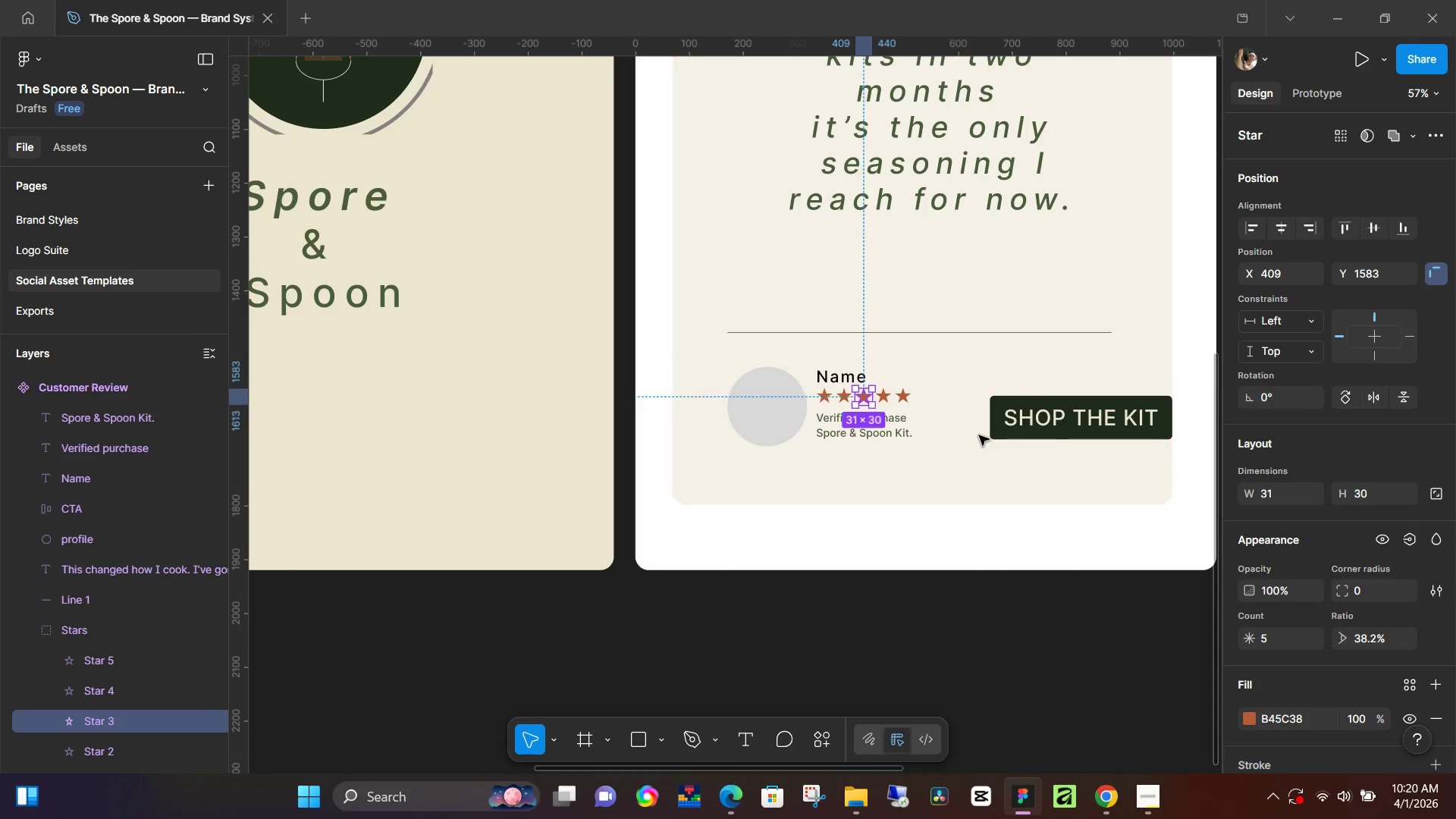 
key(Control+Z)
 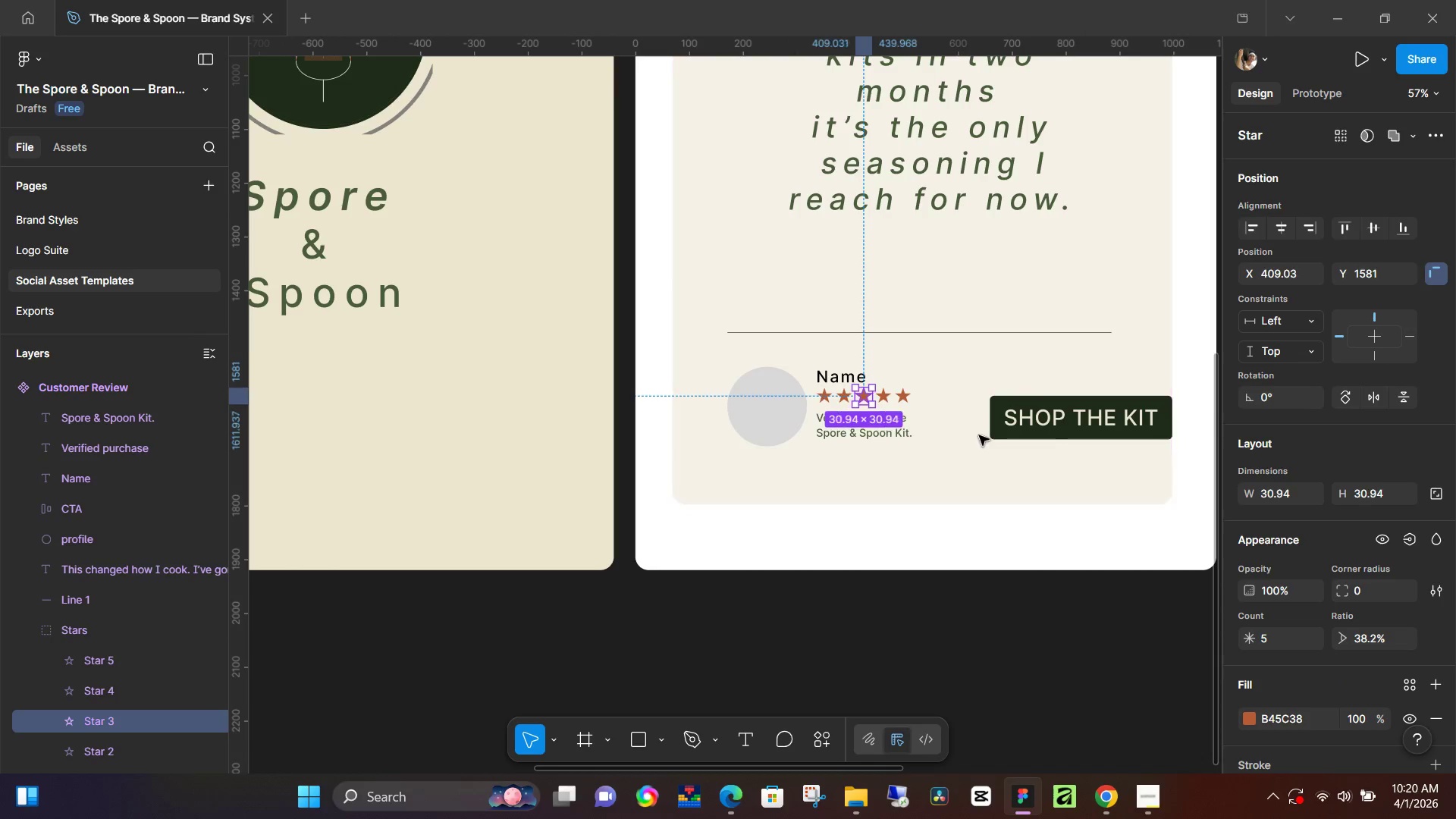 
key(Control+Z)
 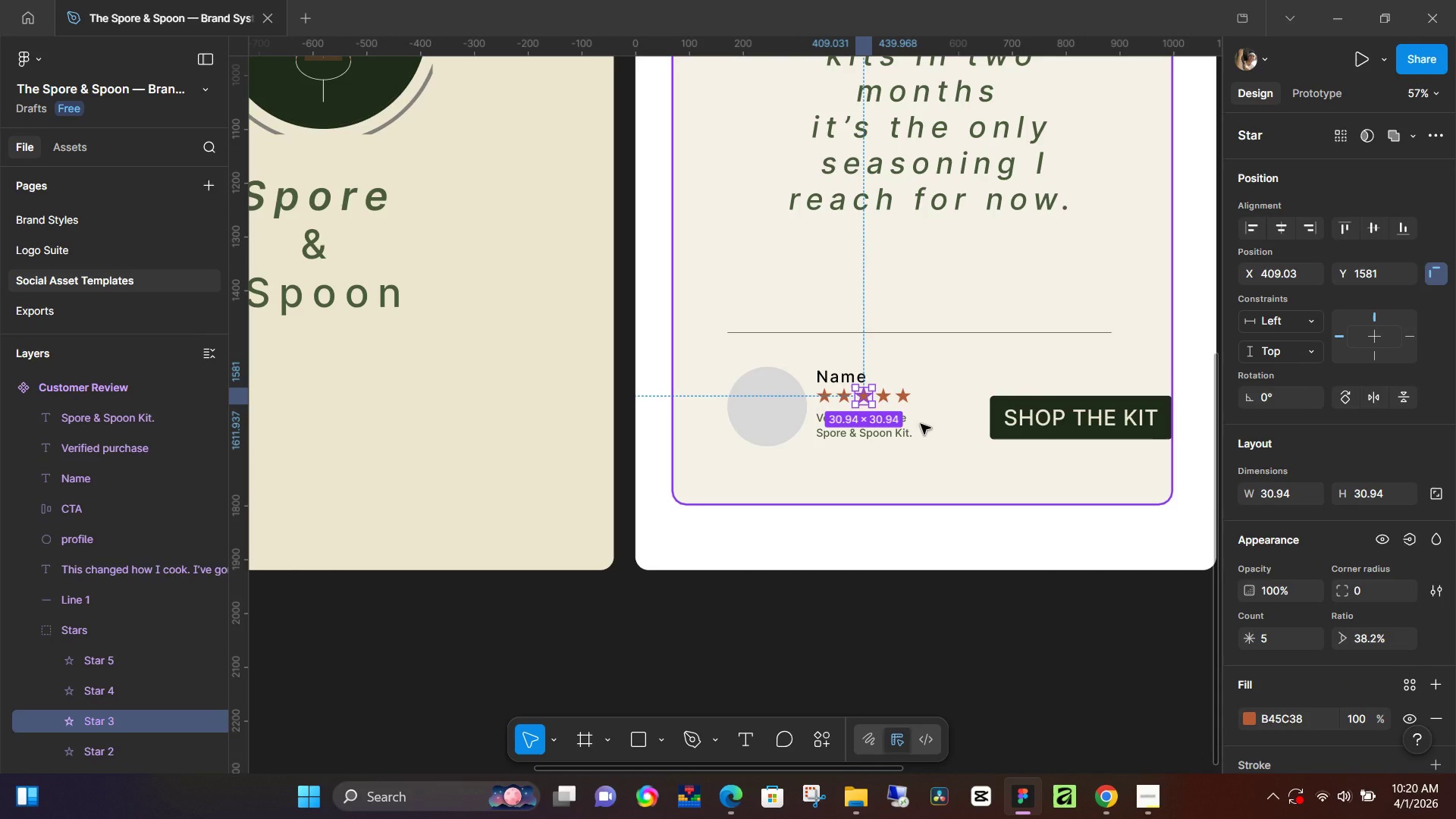 
key(Control+Z)
 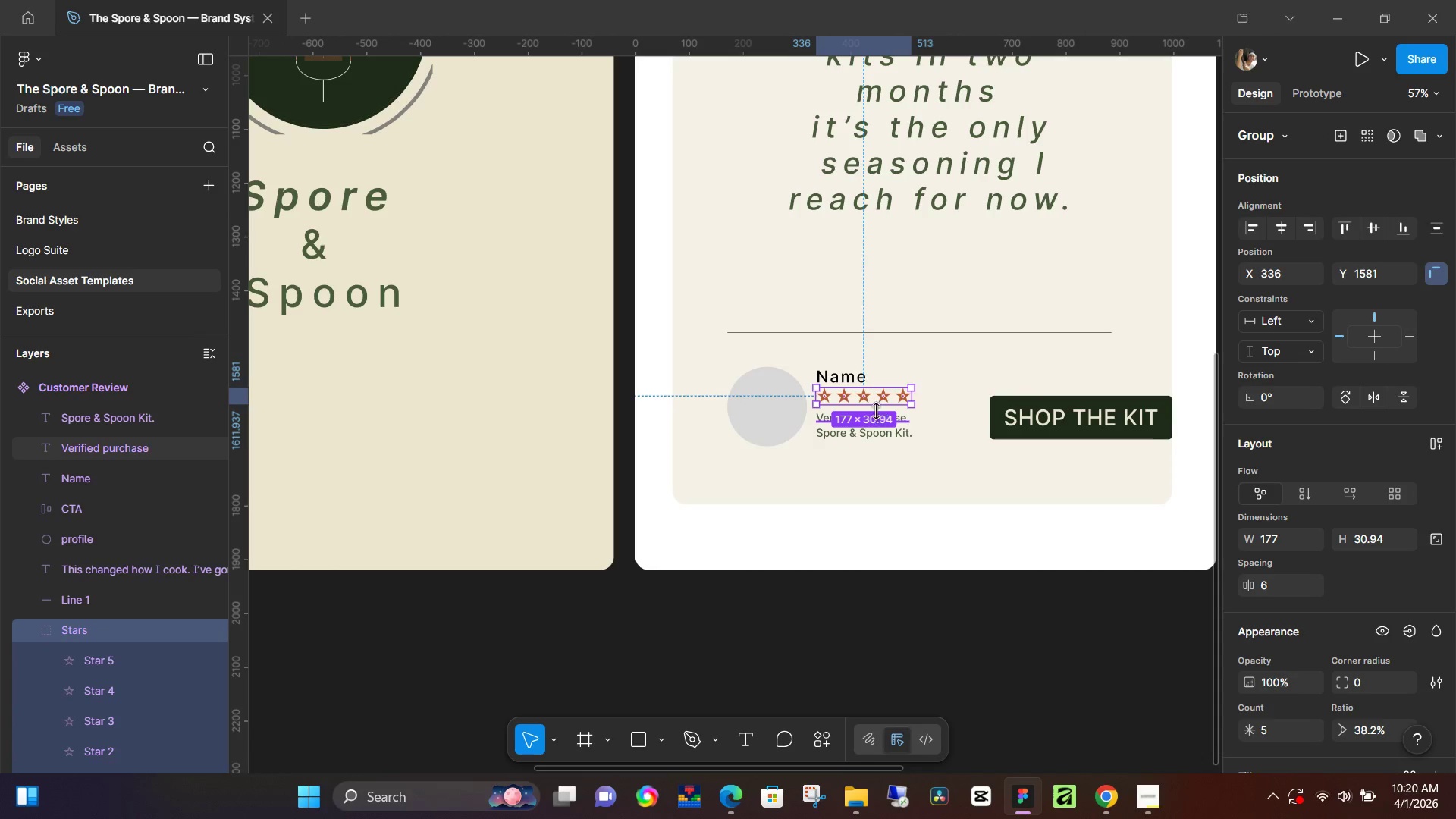 
hold_key(key=ShiftLeft, duration=0.58)
 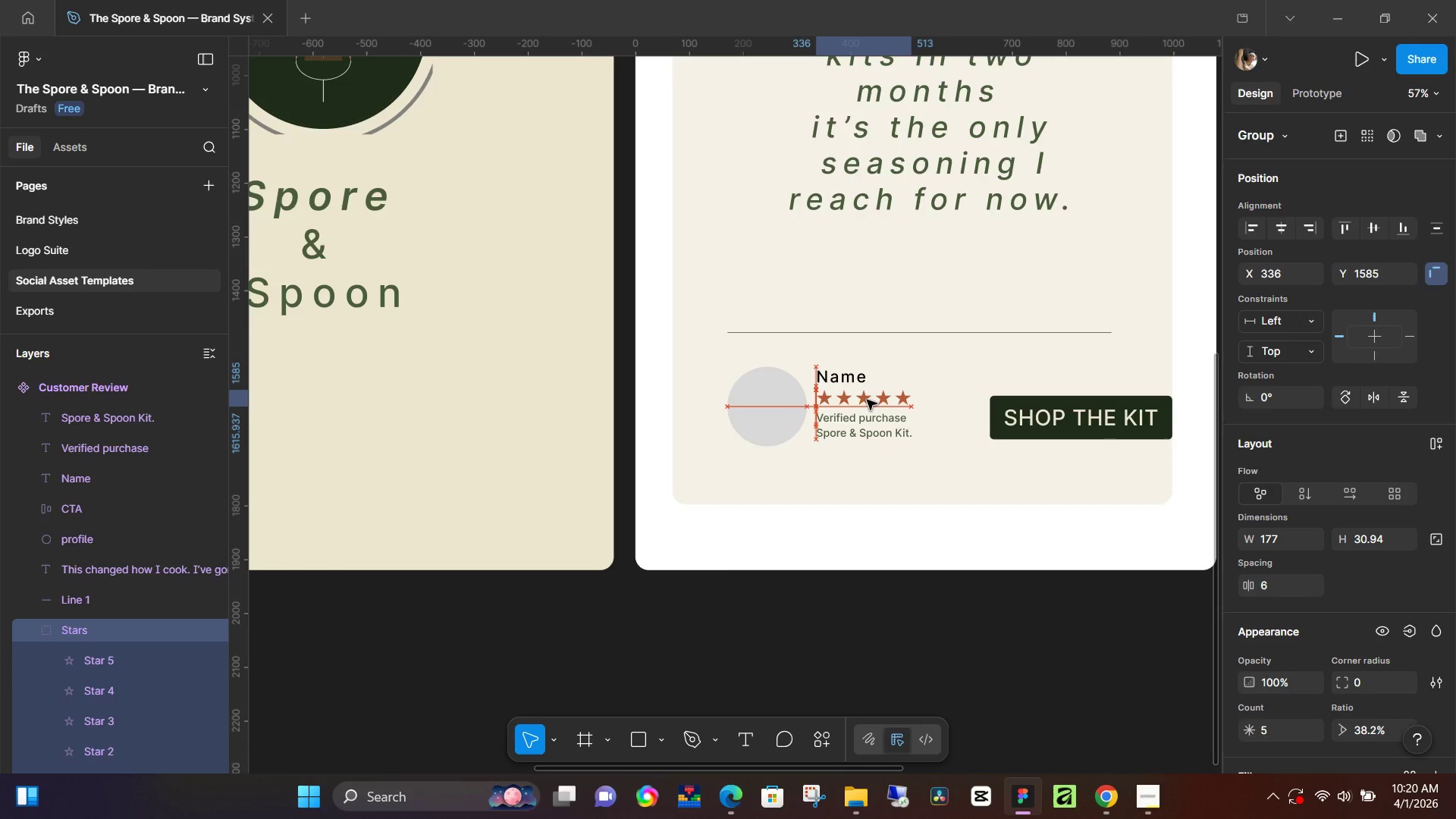 
wait(10.59)
 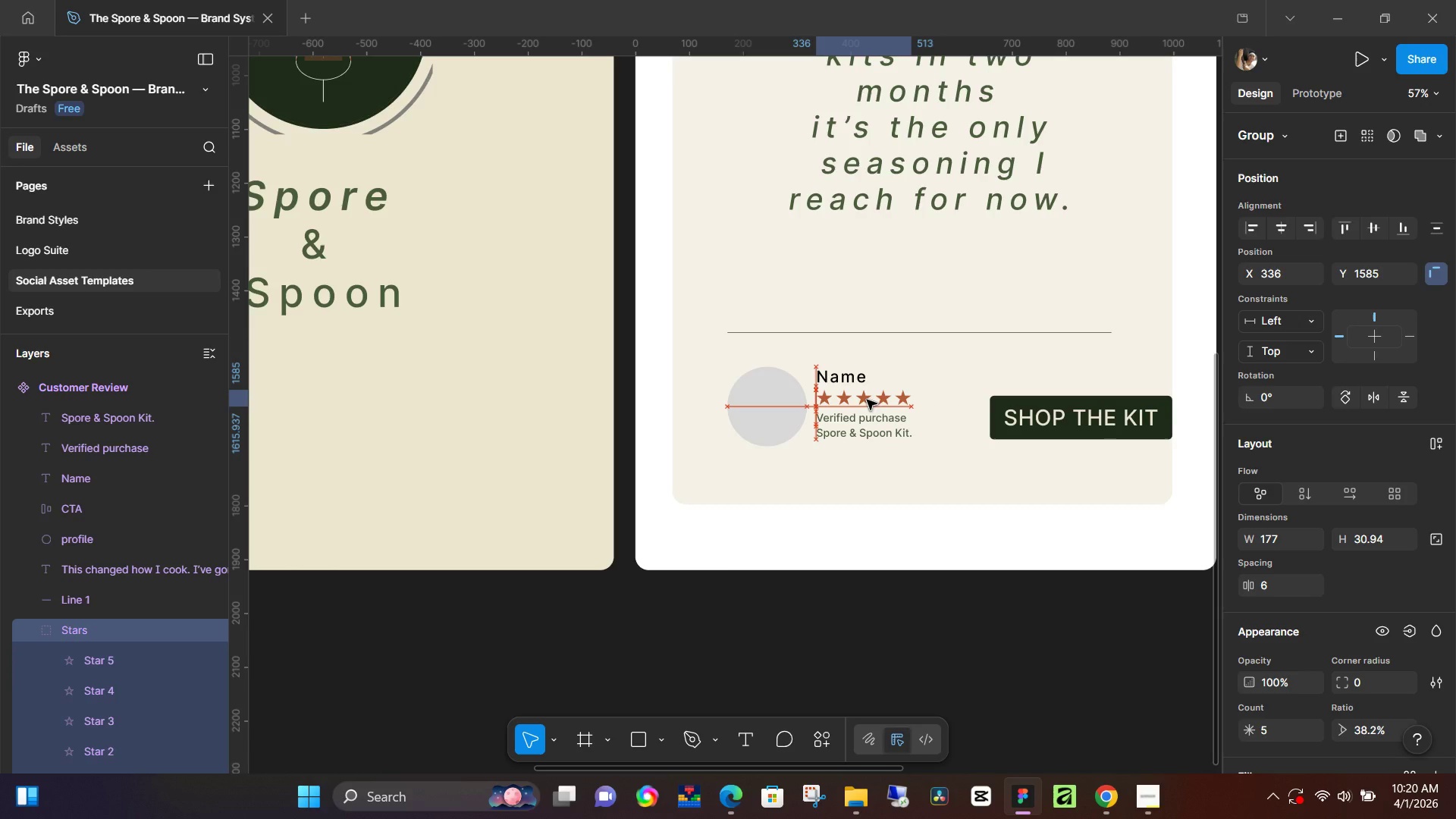 
left_click([111, 475])
 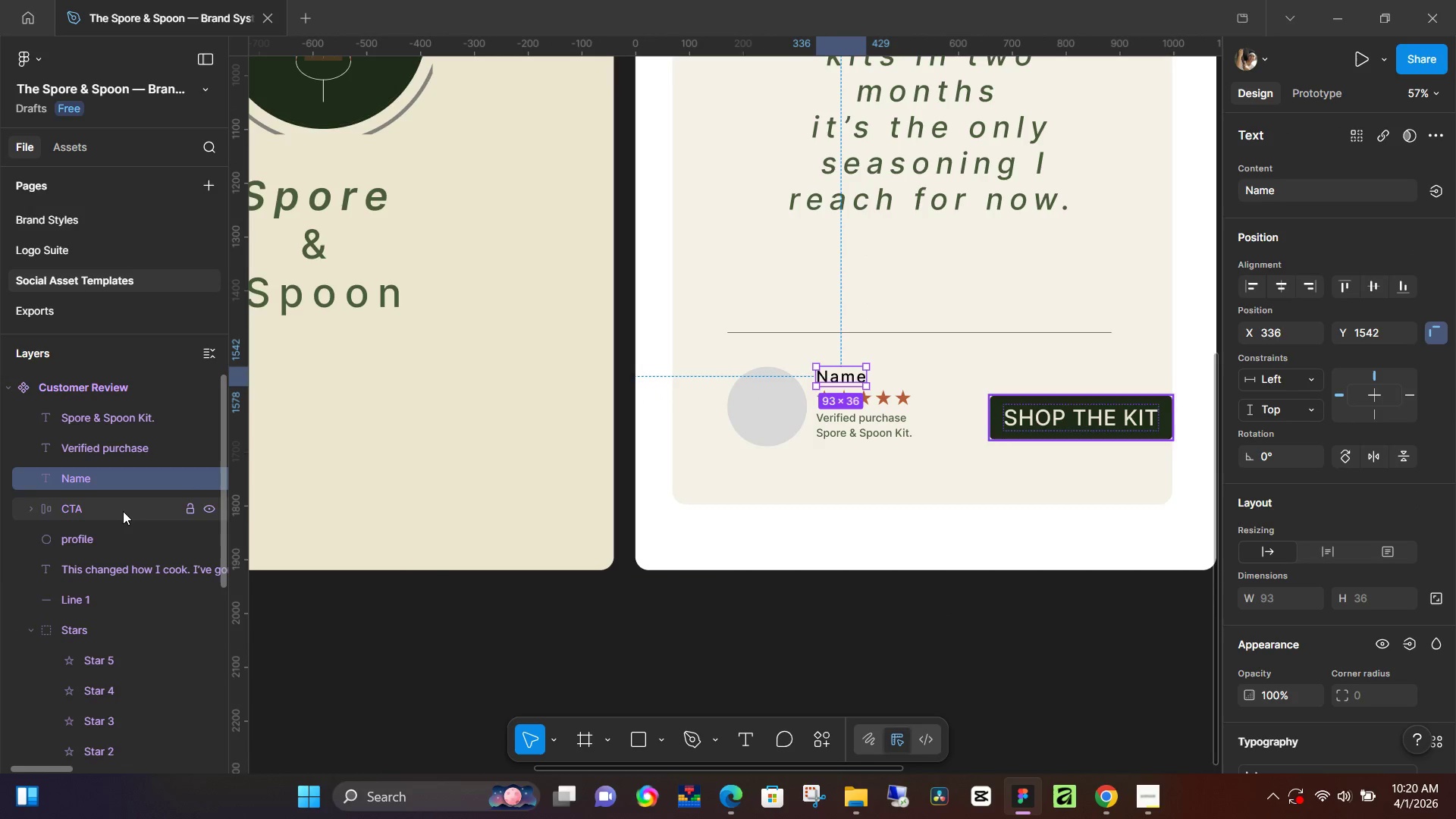 
hold_key(key=ShiftLeft, duration=0.75)
left_click([123, 511])
 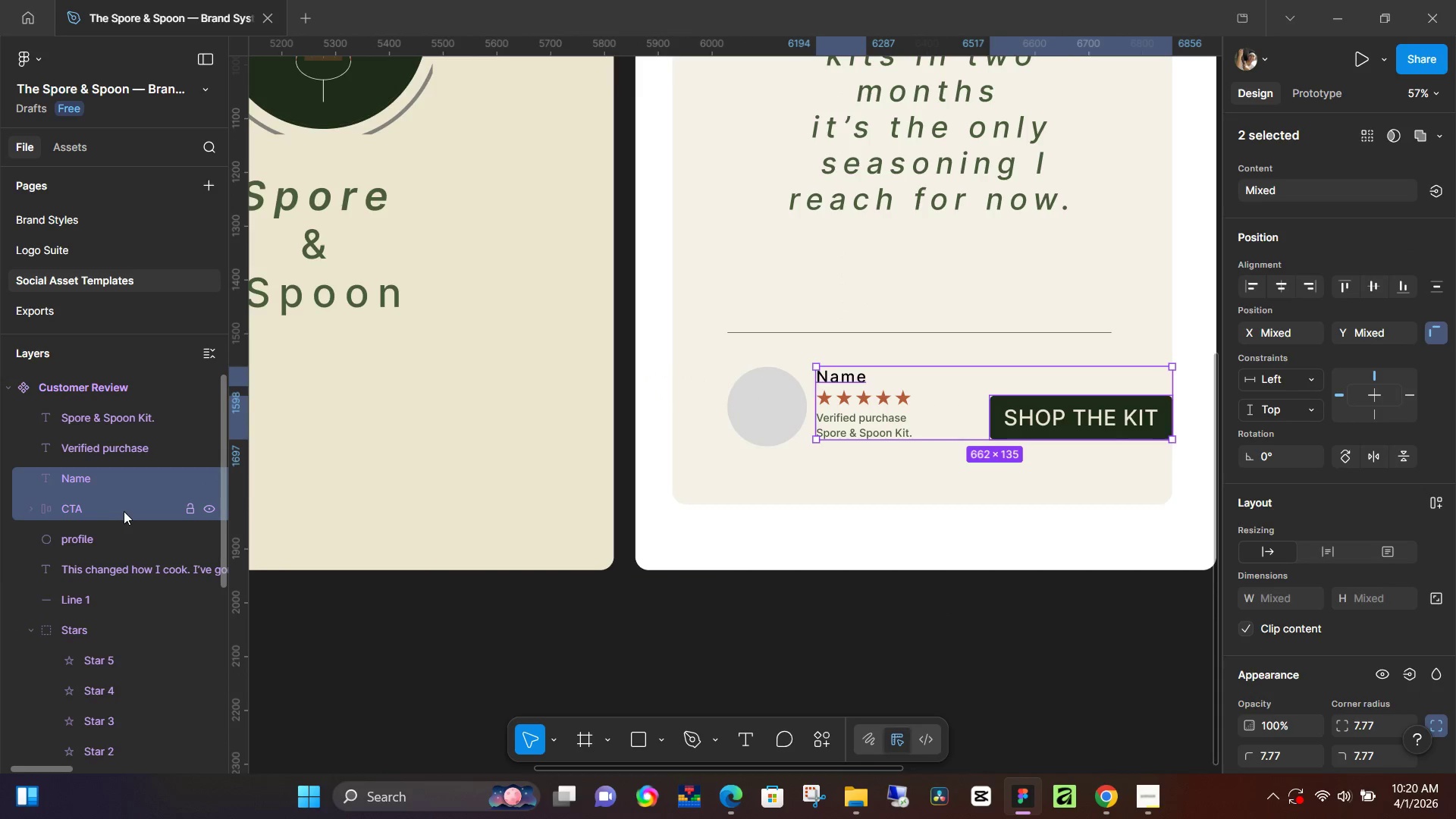 
hold_key(key=ShiftLeft, duration=1.88)
left_click([117, 475])
 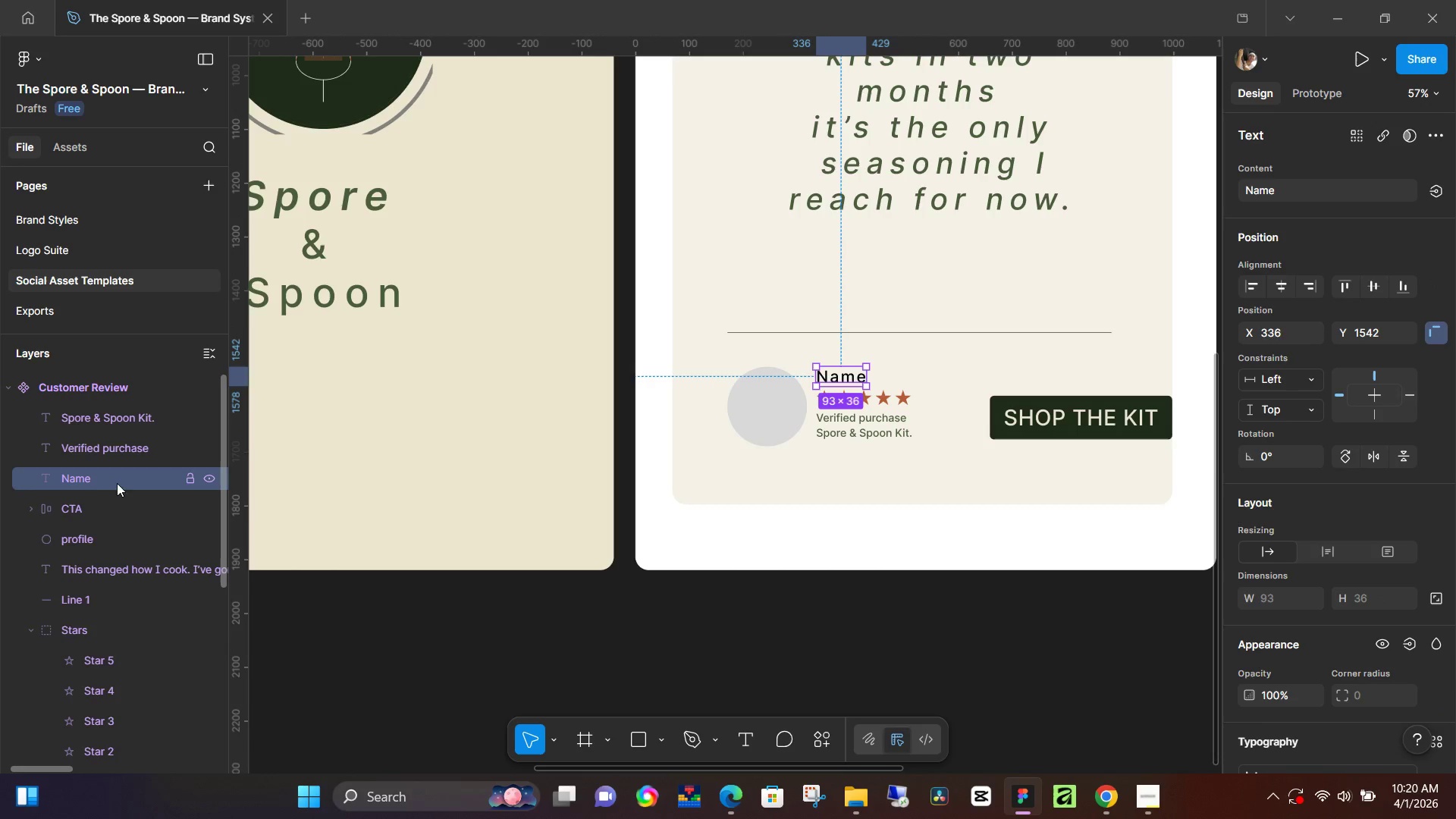 
hold_key(key=ShiftLeft, duration=1.5)
 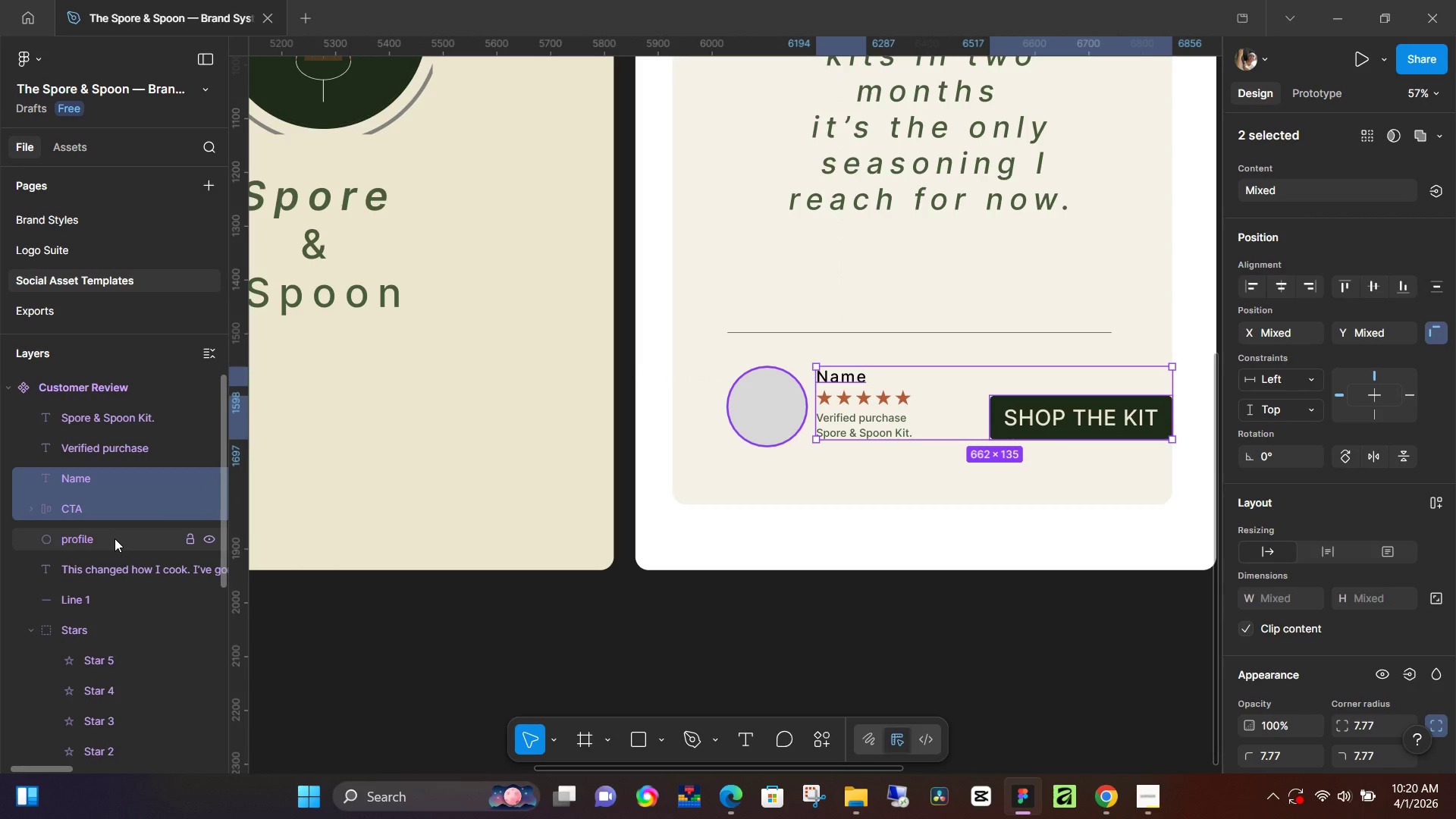 
hold_key(key=ShiftLeft, duration=1.5)
 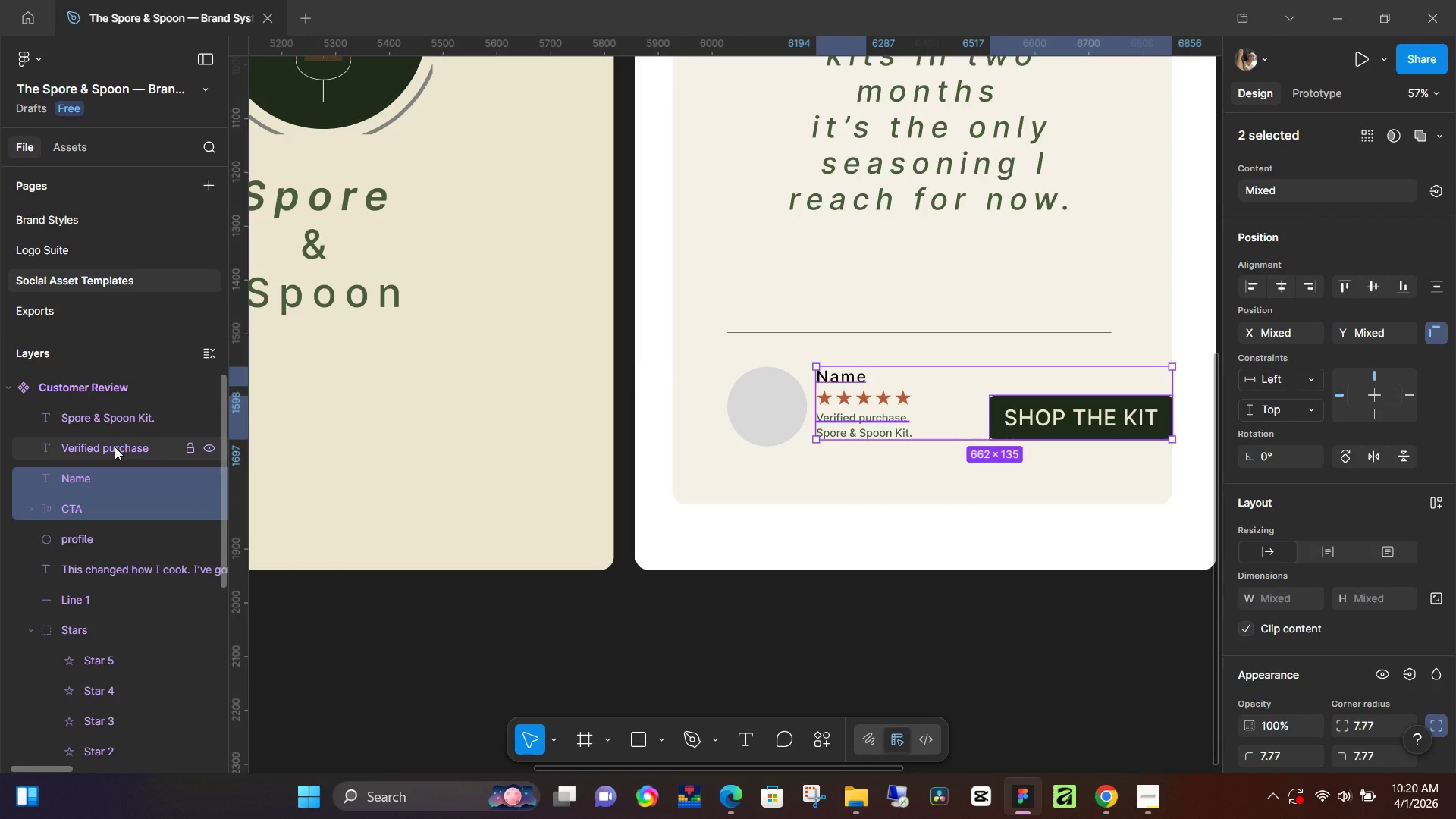 
hold_key(key=ShiftLeft, duration=1.5)
left_click([115, 447])
 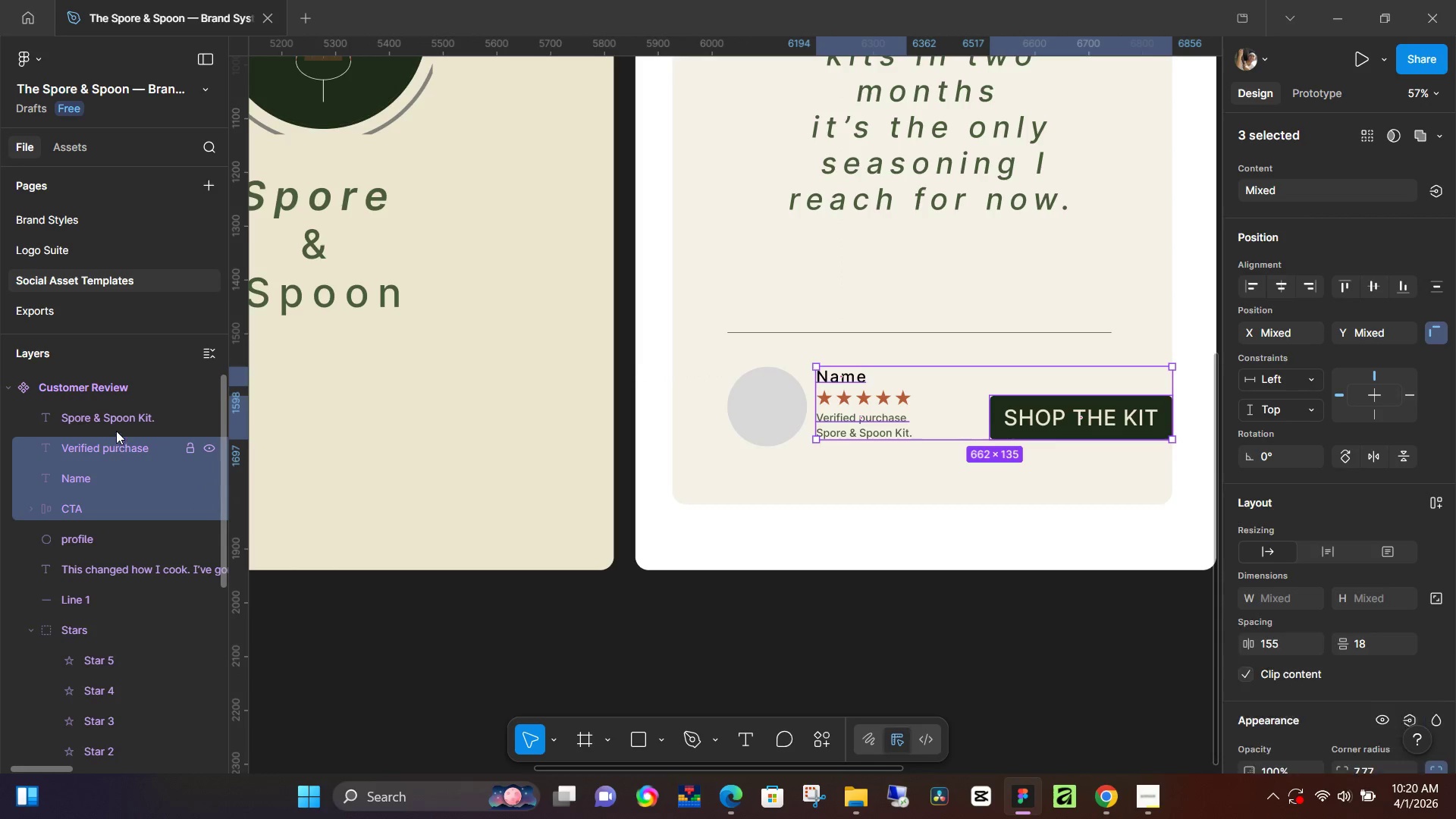 
hold_key(key=ShiftLeft, duration=0.83)
left_click([117, 421])
 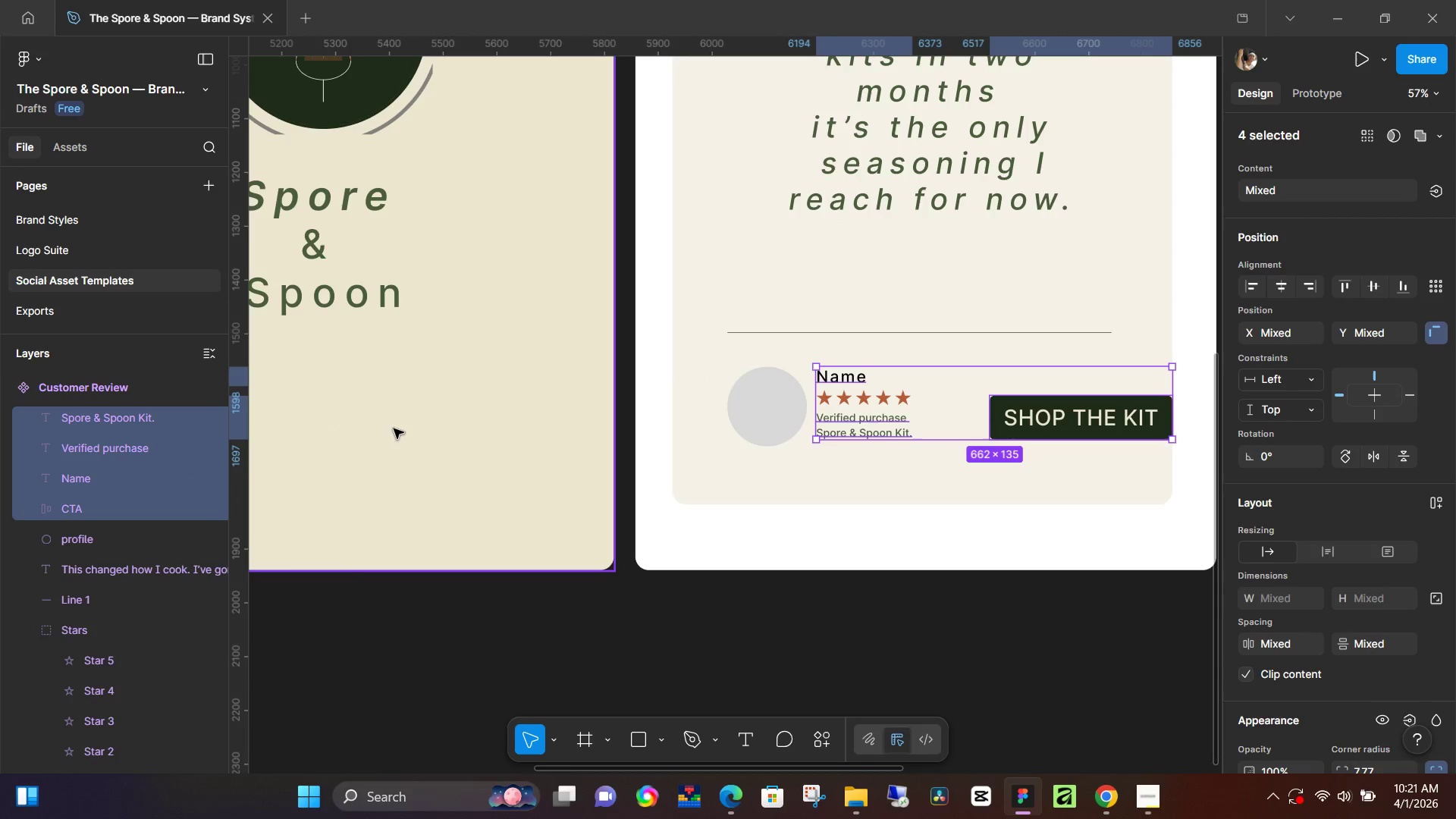 
scroll: coordinate [123, 483], scroll_direction: up, amount: 3.0
 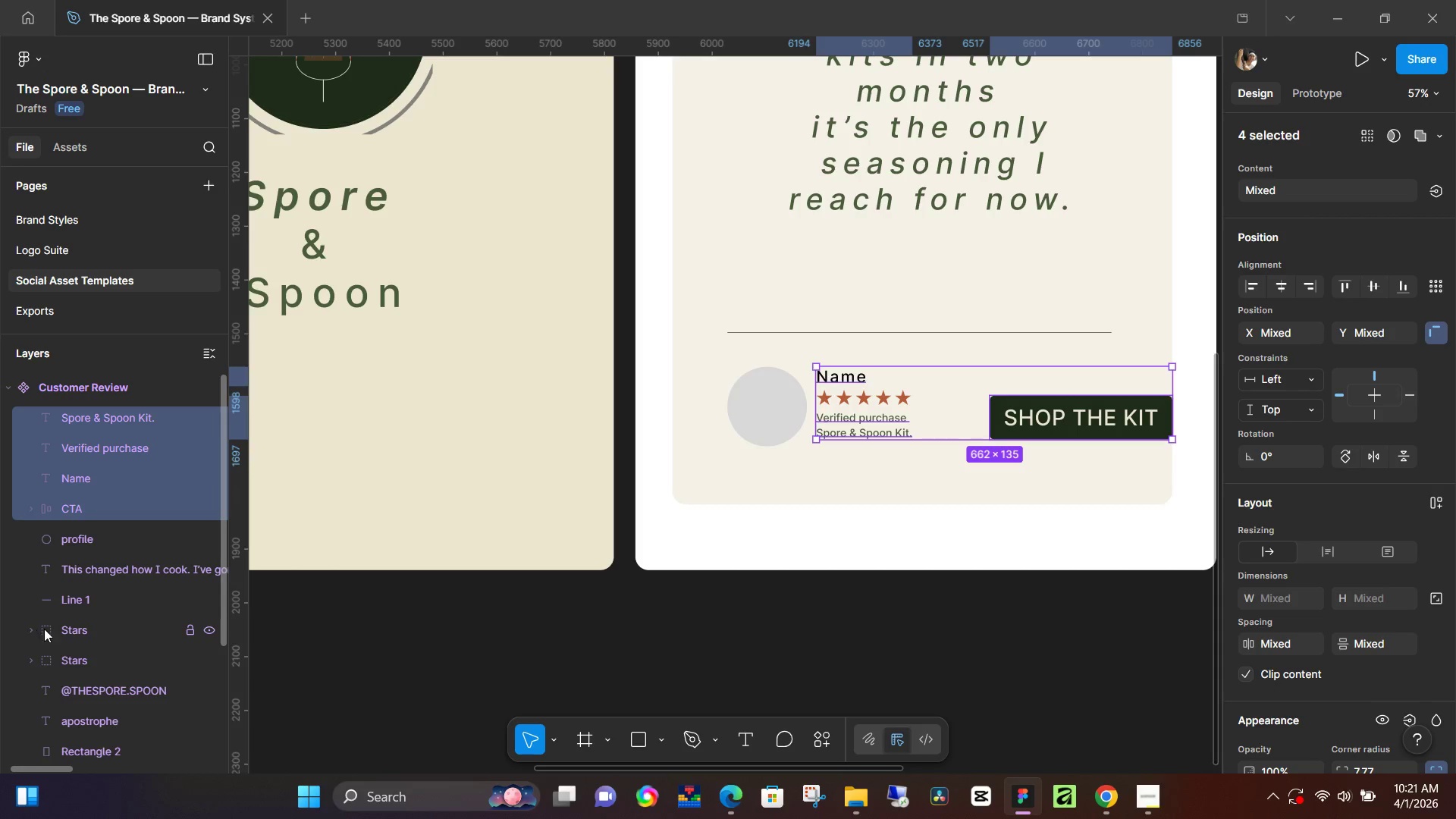 
key(Shift+ShiftLeft)
 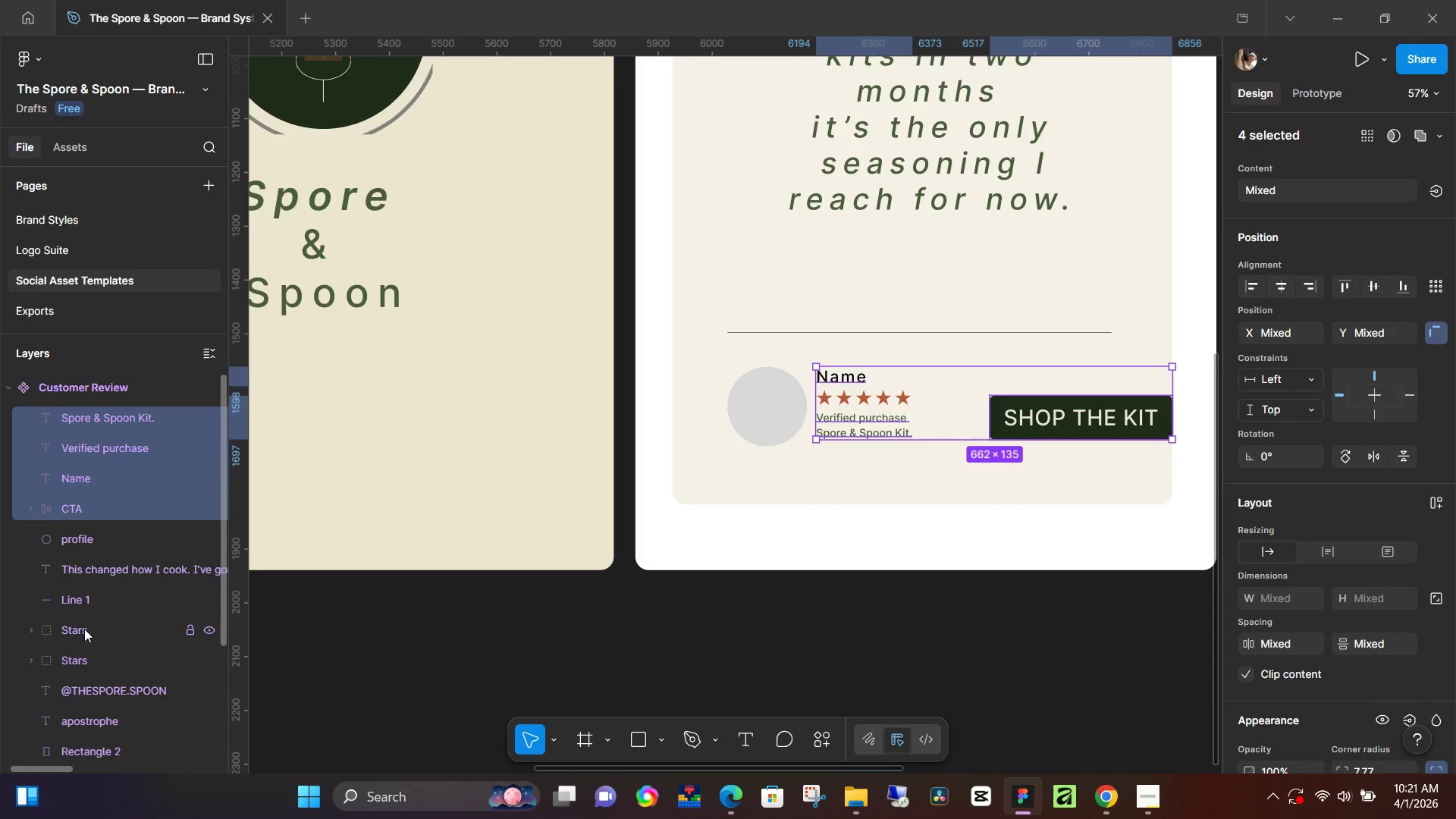 
hold_key(key=ControlLeft, duration=0.72)
left_click([84, 629])
 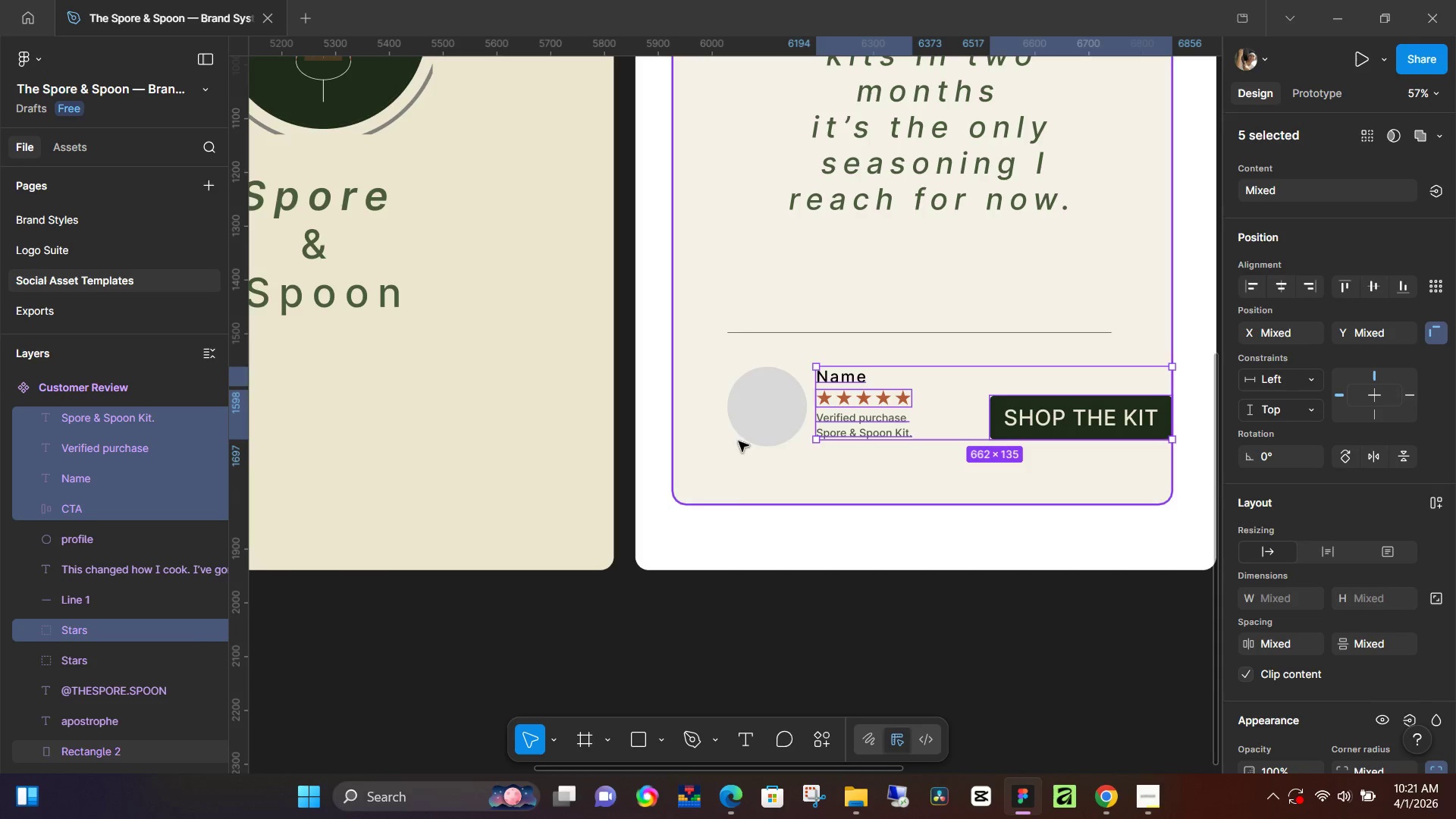 
key(ArrowDown)
 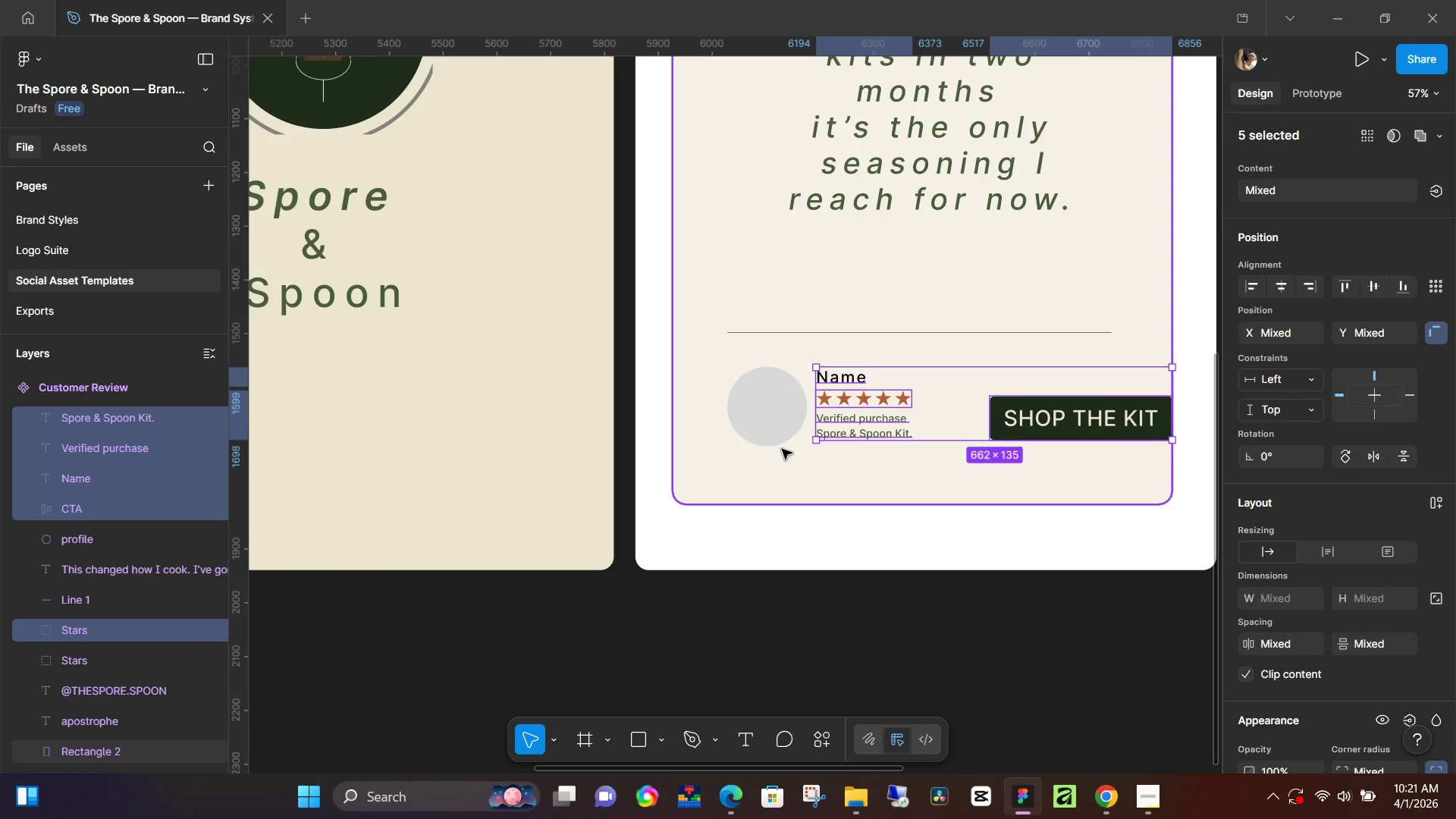 
key(ArrowDown)
 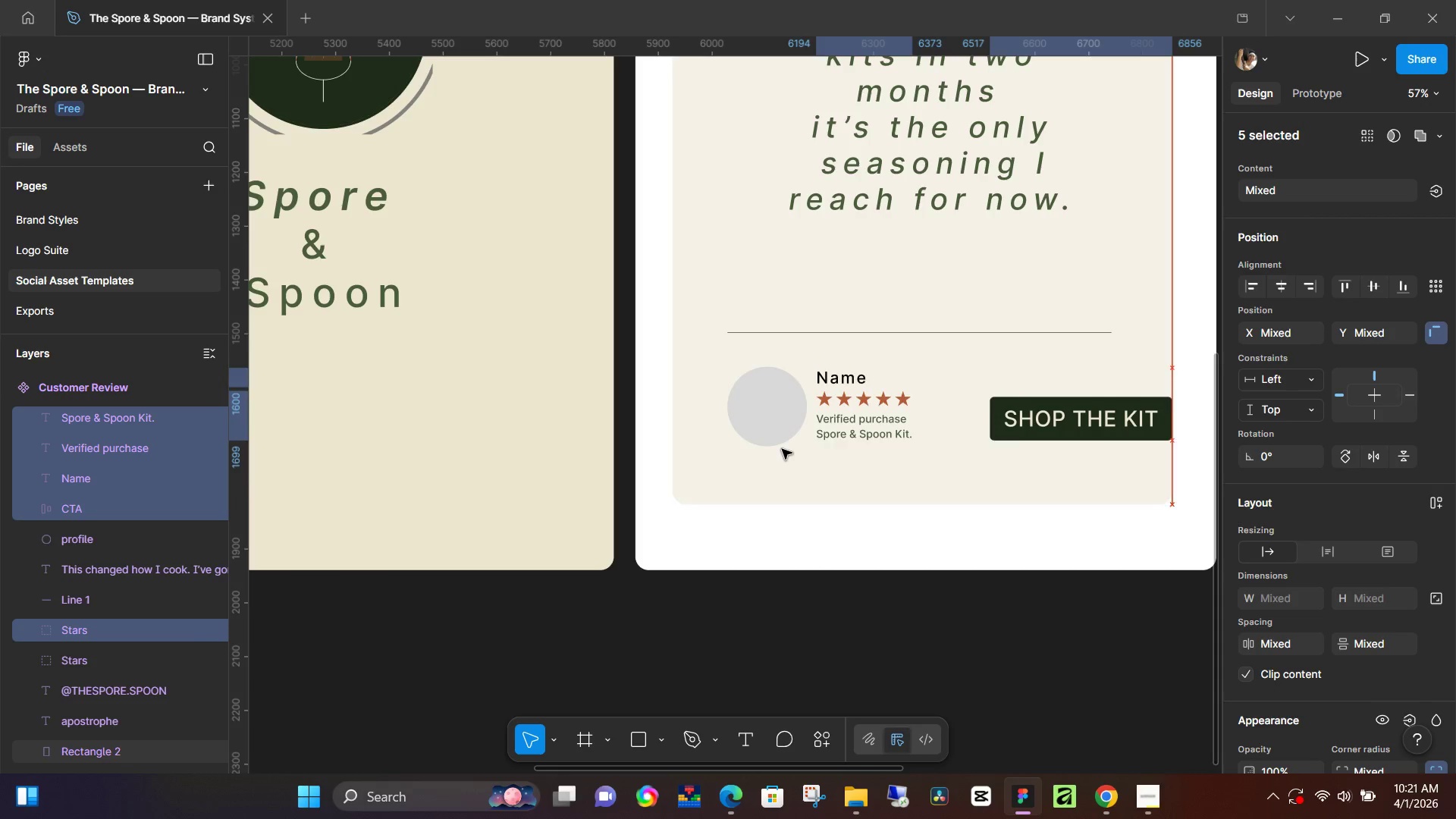 
hold_key(key=ArrowDown, duration=1.05)
 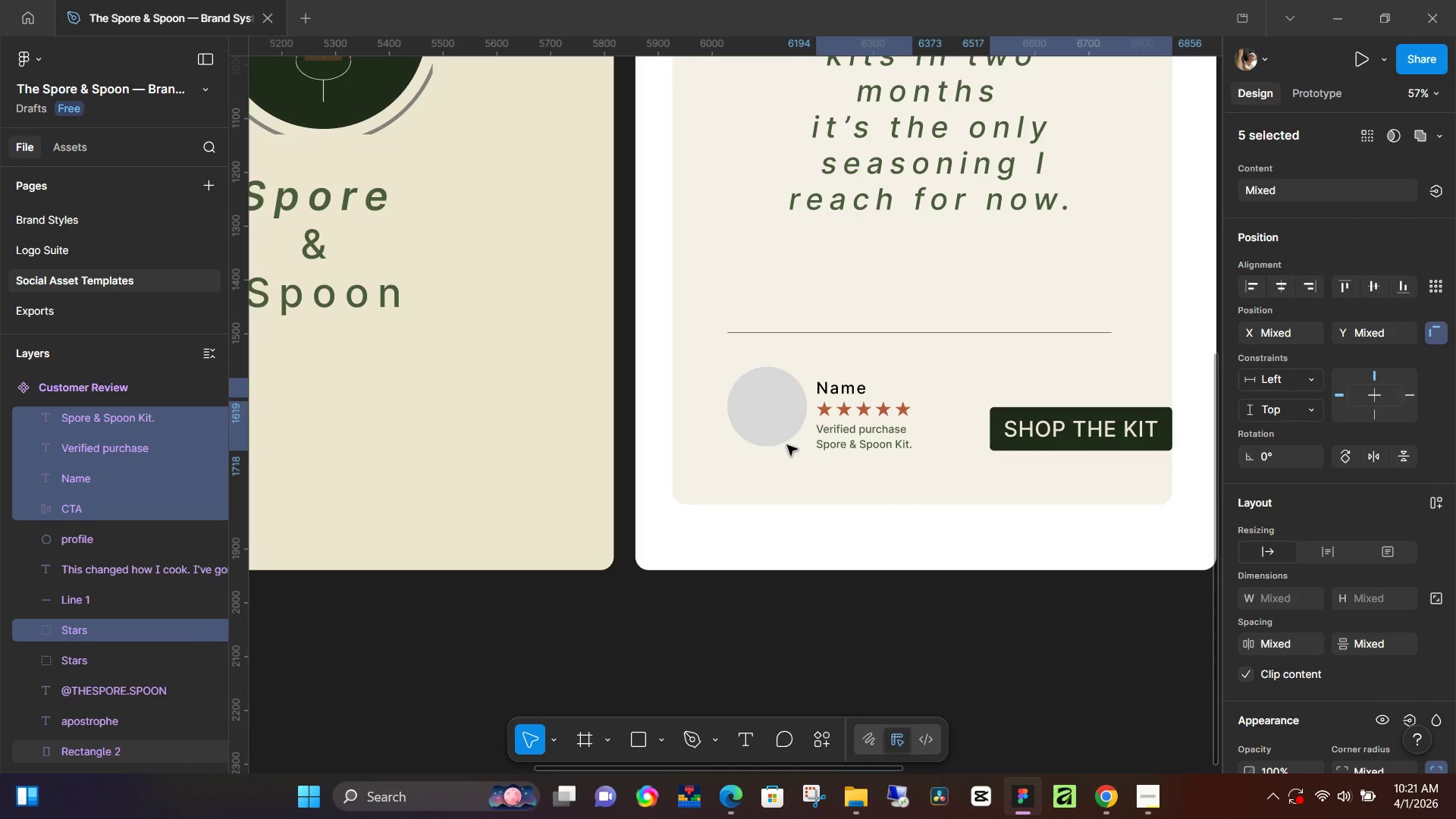 
hold_key(key=ArrowUp, duration=0.83)
 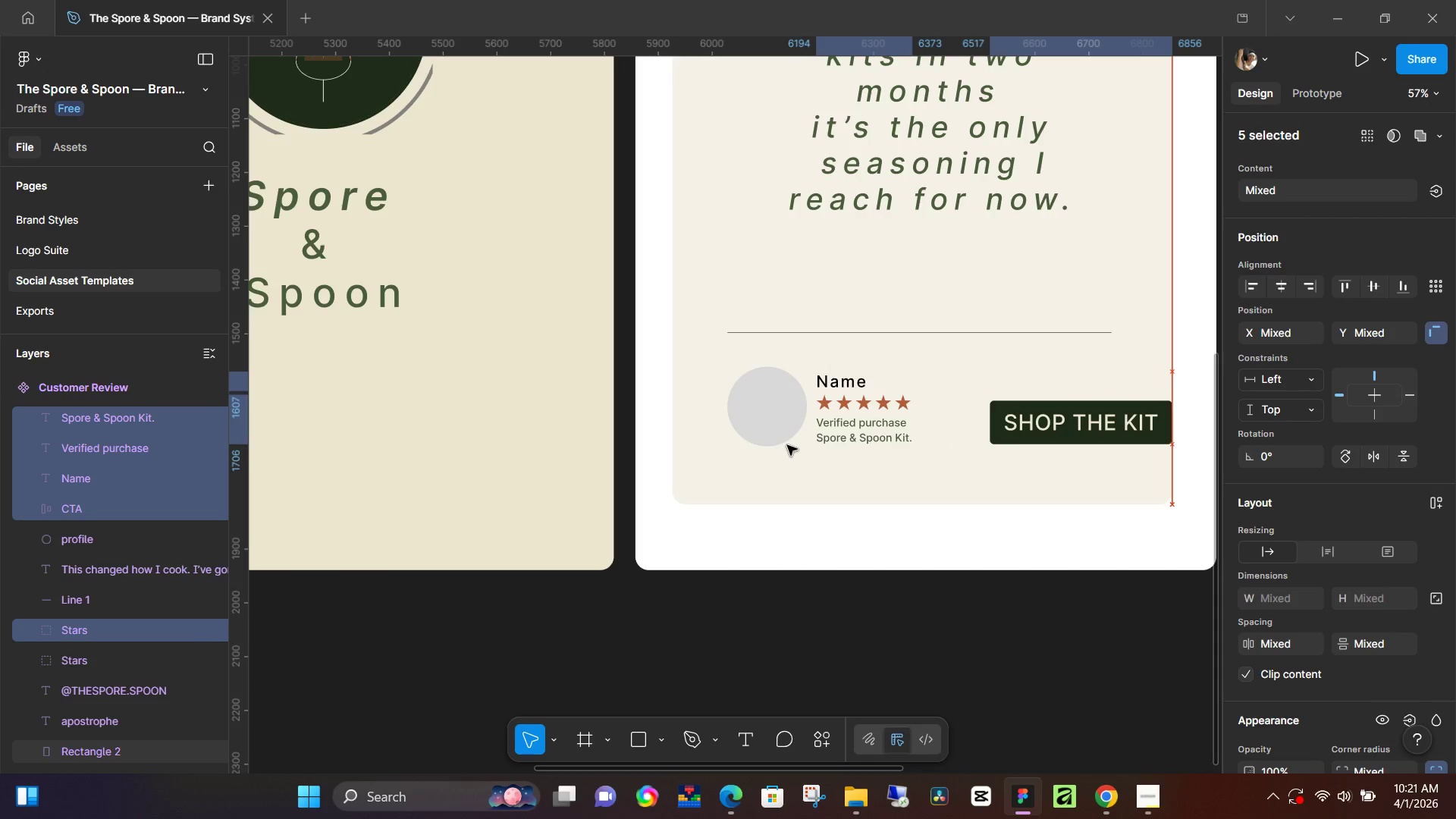 
key(ArrowUp)
 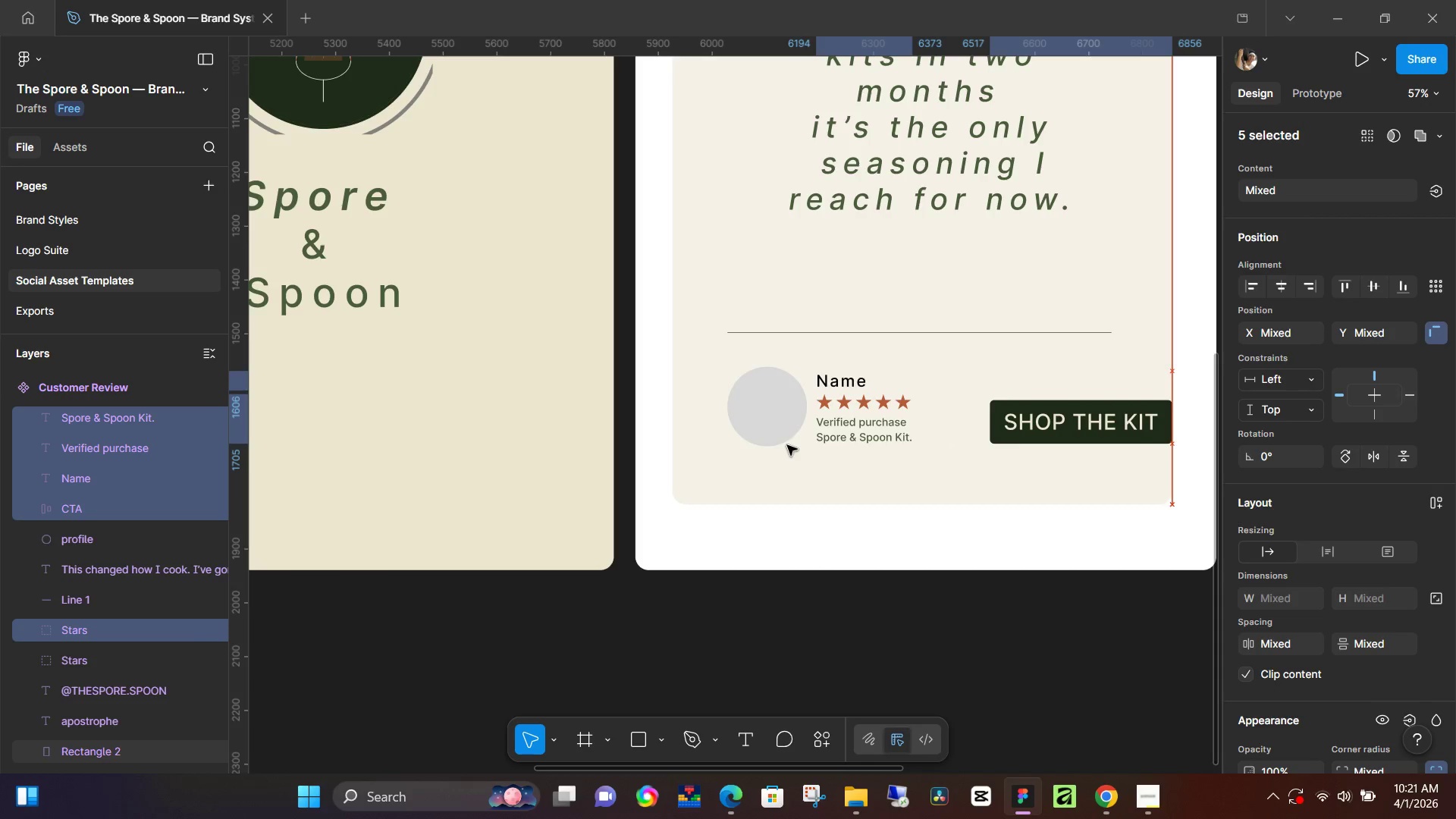 
key(ArrowUp)
 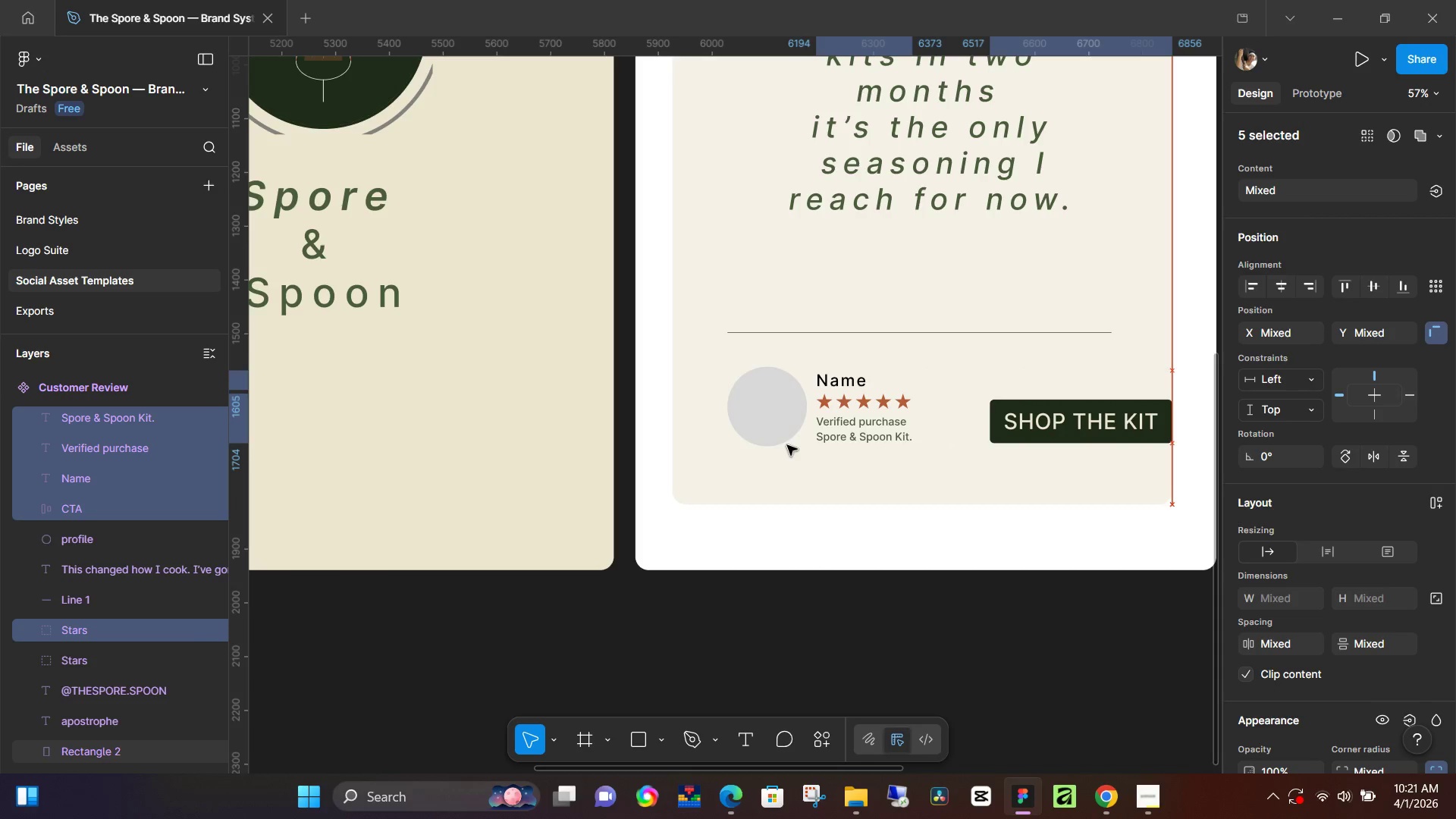 
key(ArrowUp)
 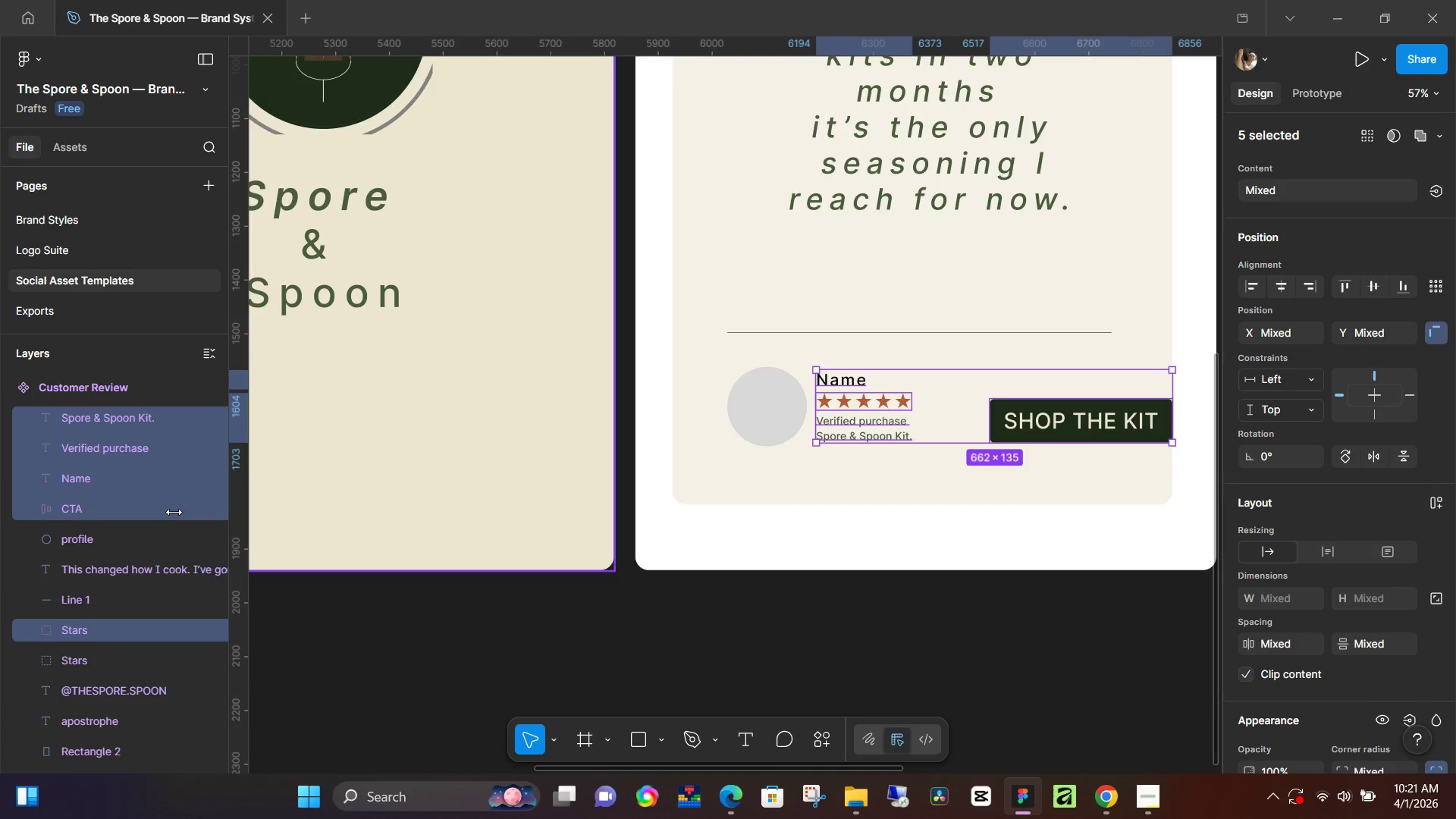 
left_click([90, 628])
 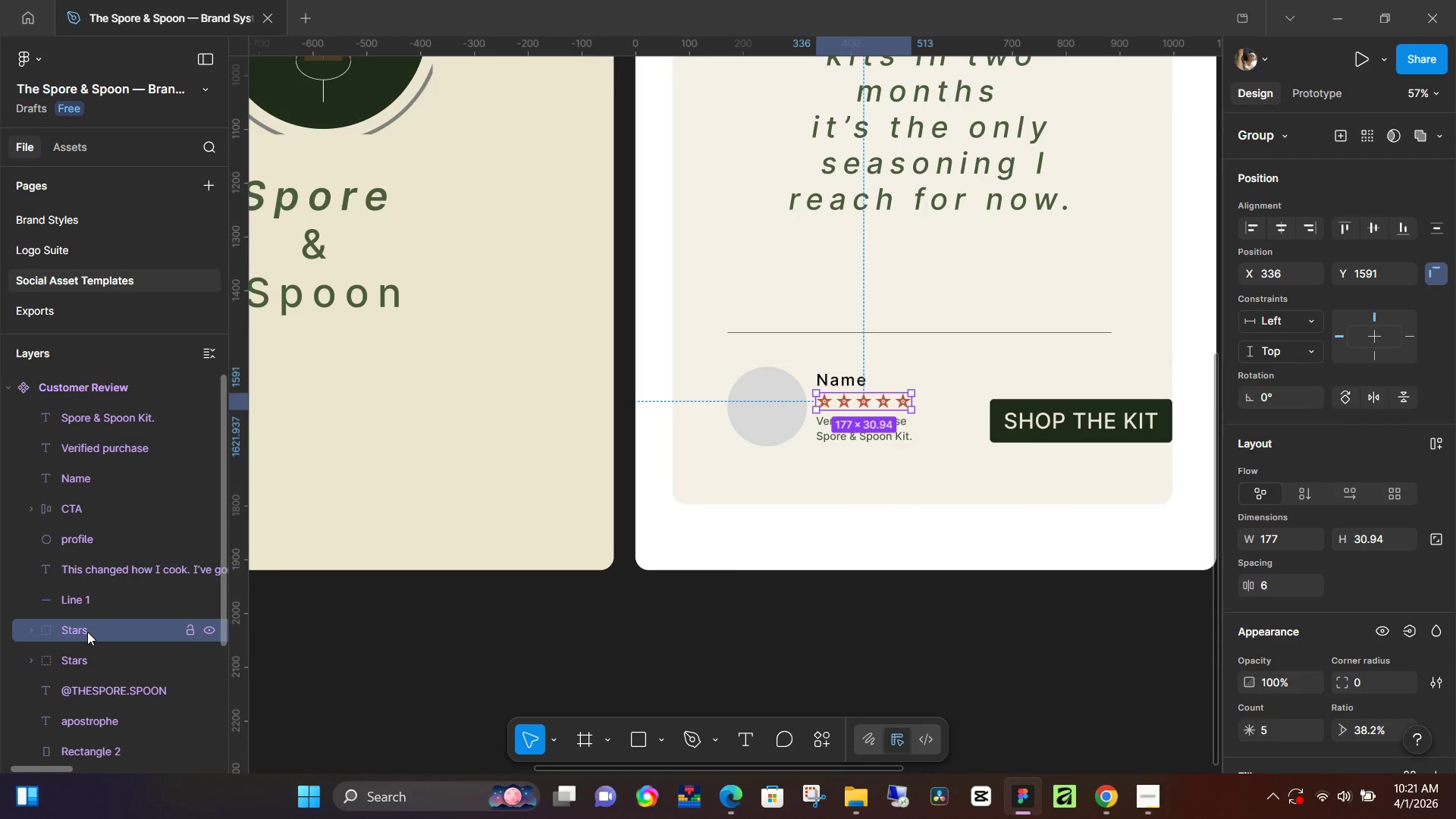 
left_click_drag(start_coordinate=[87, 632], to_coordinate=[111, 500])
 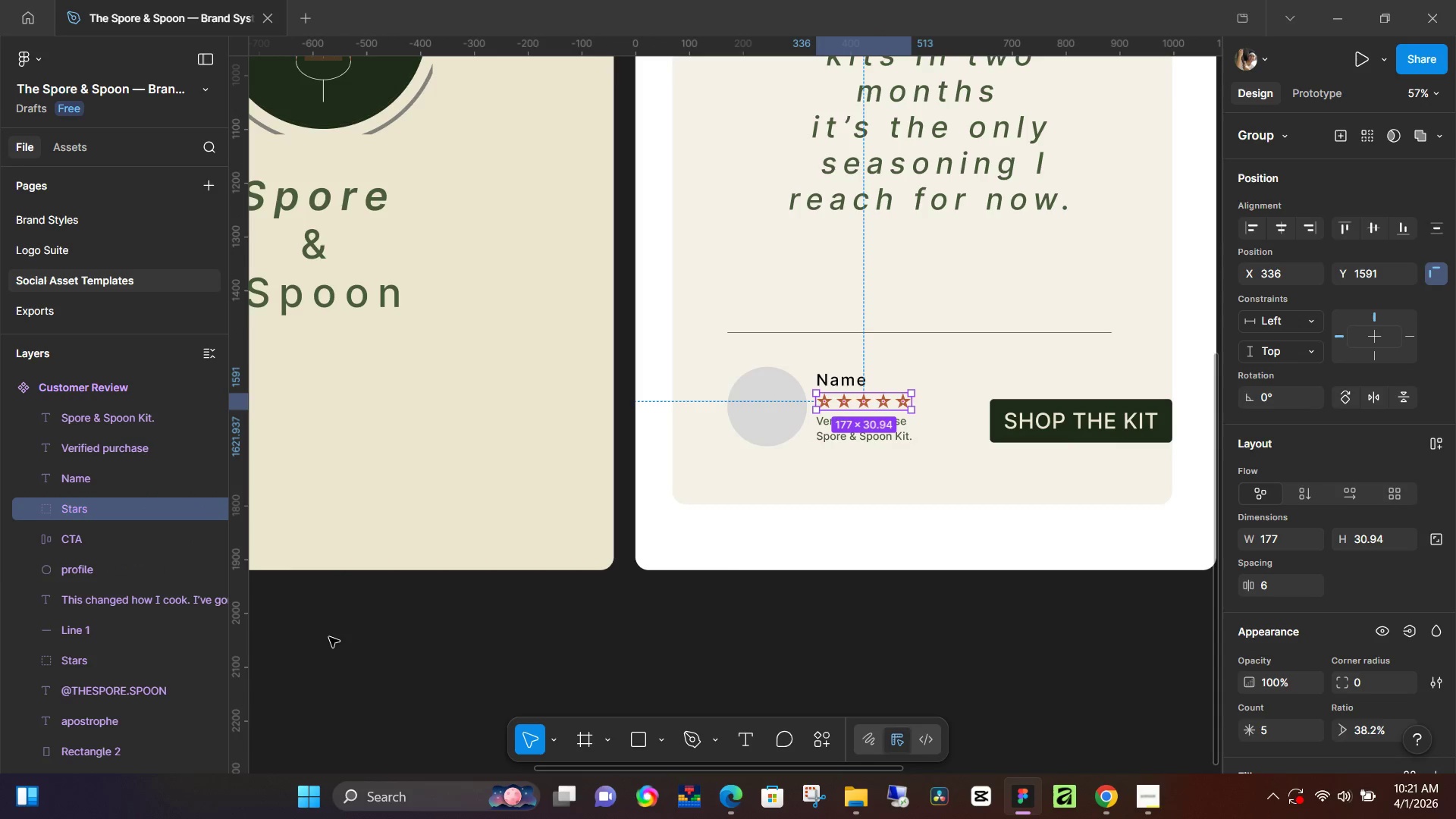 
left_click([329, 637])
 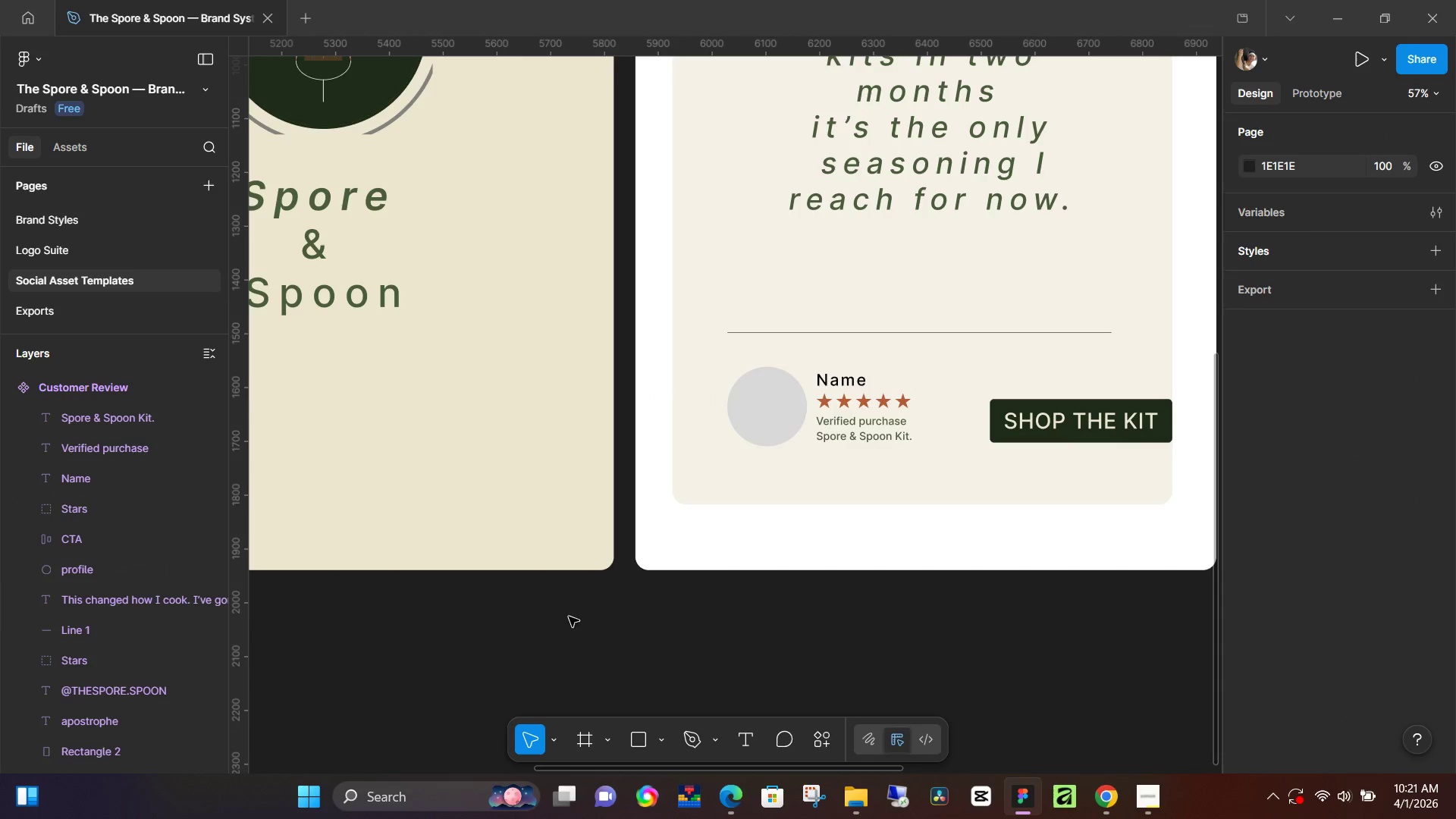 
scroll: coordinate [589, 626], scroll_direction: up, amount: 2.0
 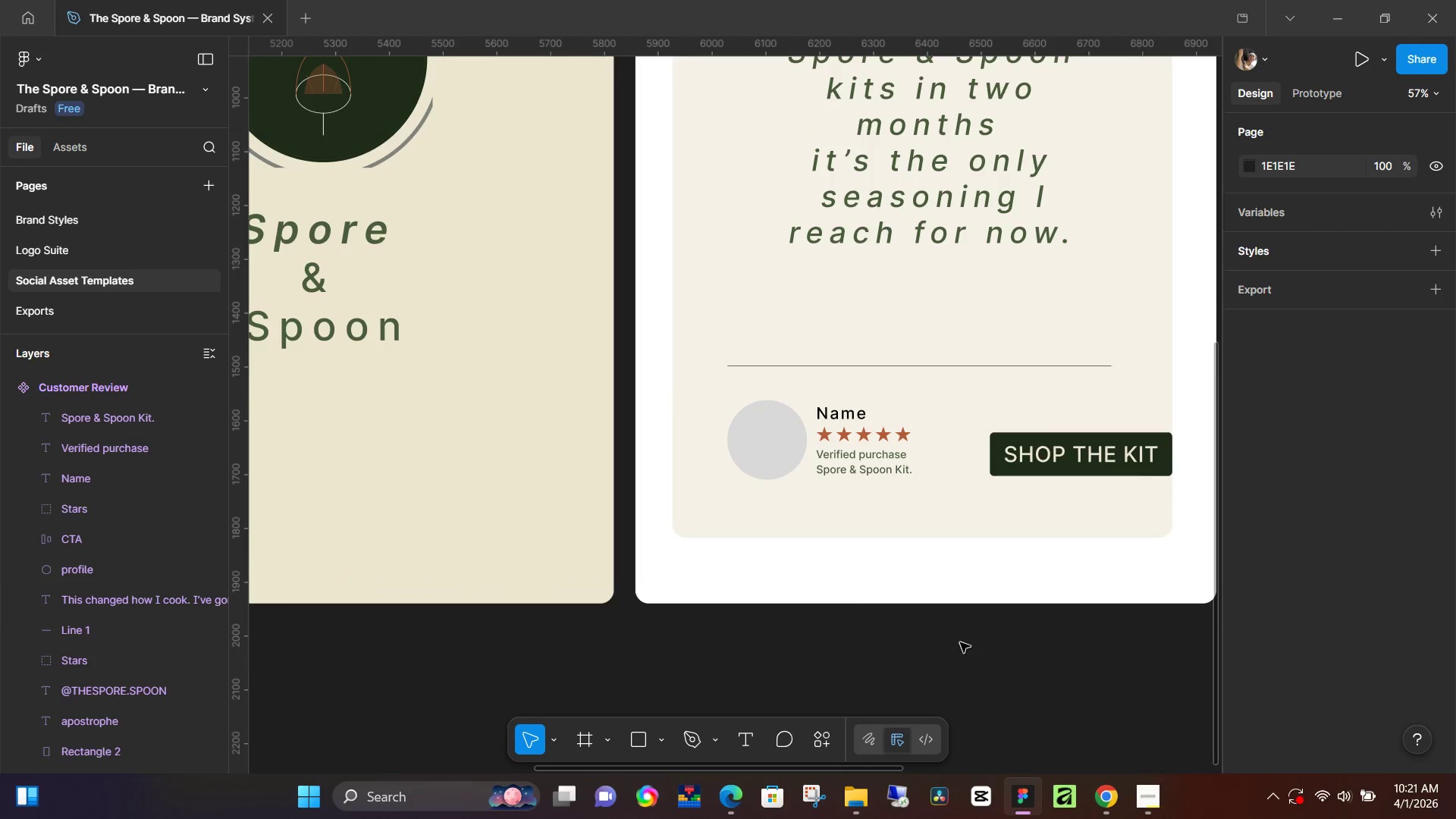 
hold_key(key=ControlLeft, duration=0.66)
scroll: coordinate [805, 569], scroll_direction: down, amount: 5.0
 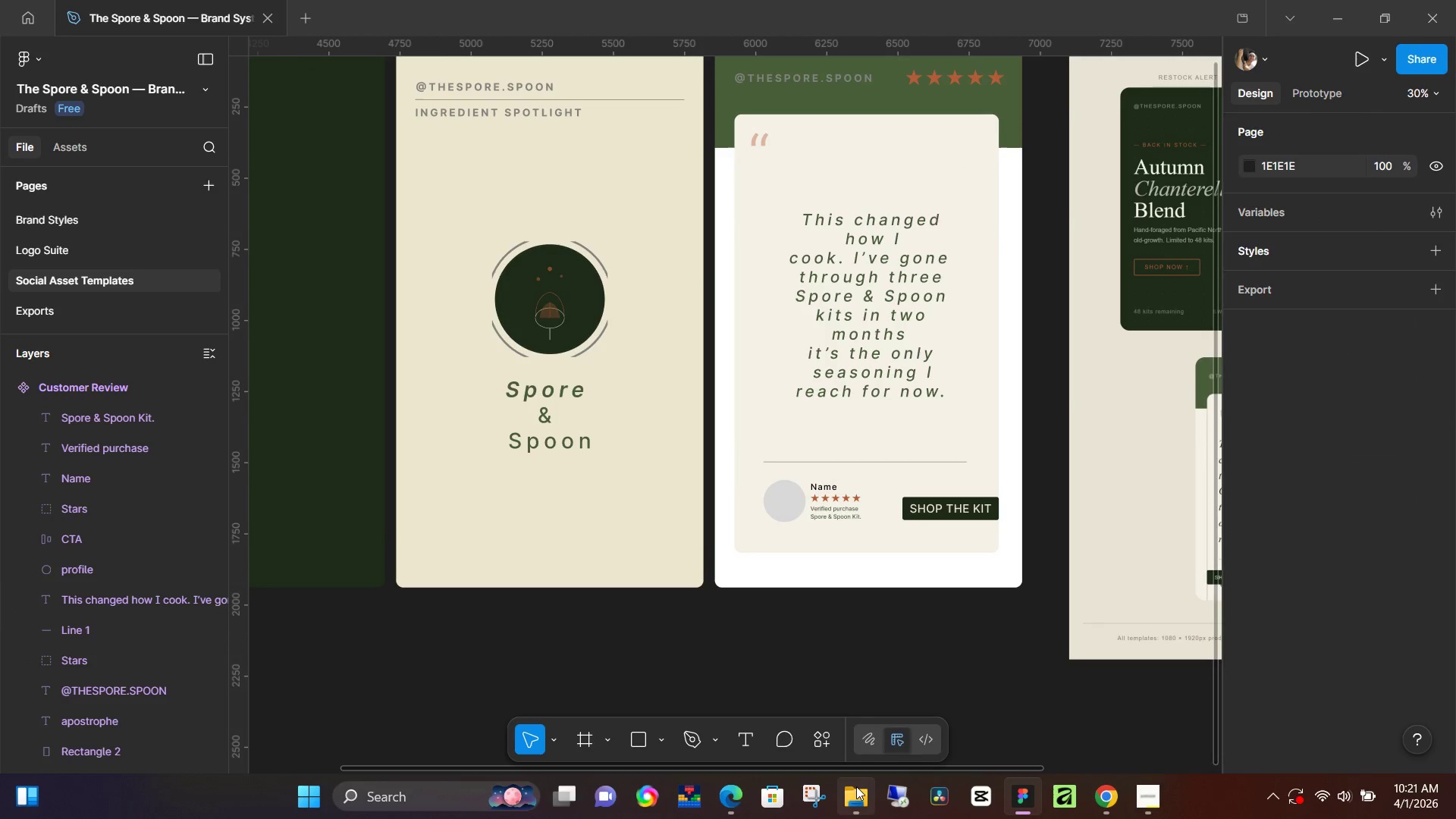 
left_click([742, 802])
 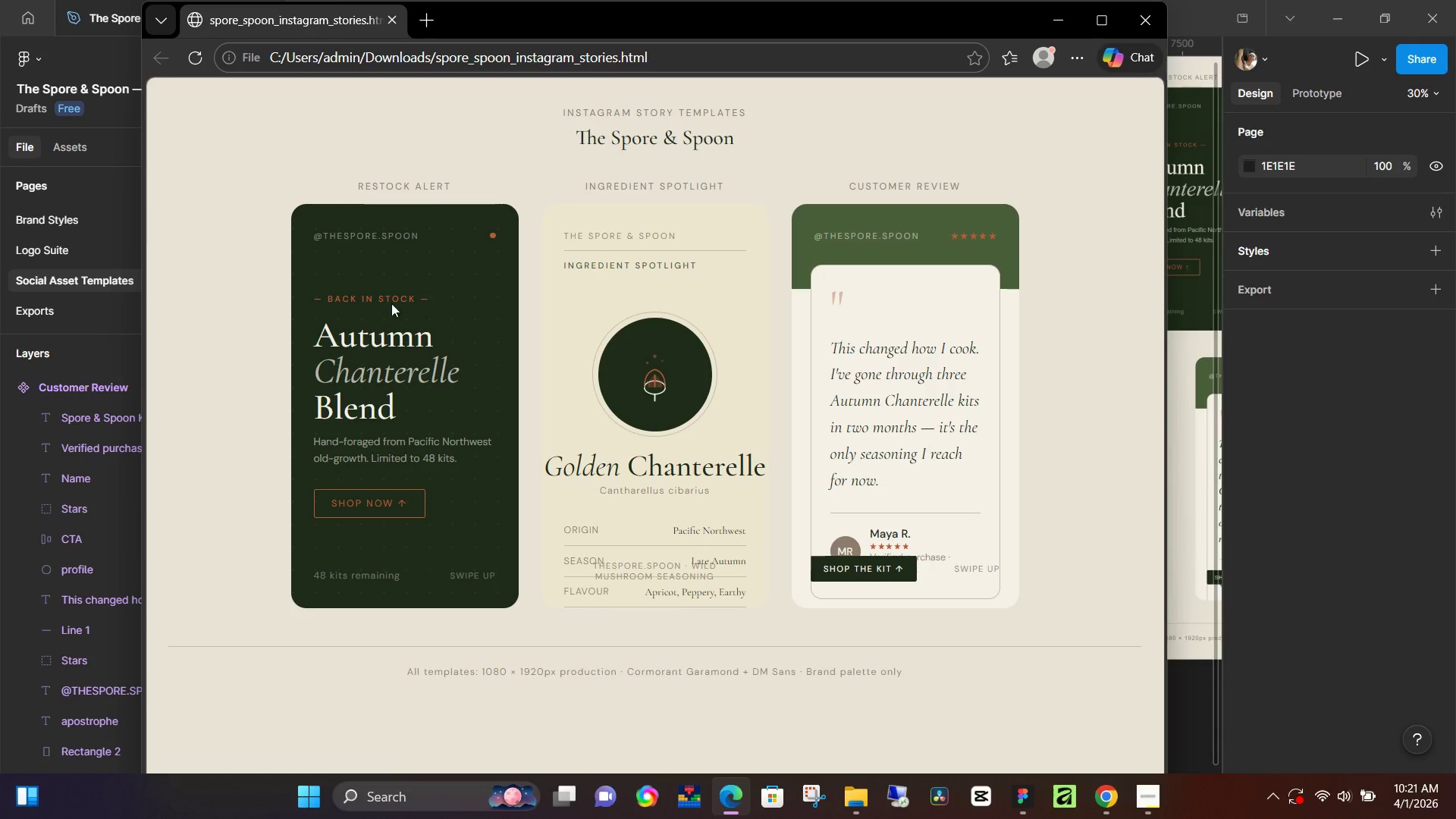 
left_click_drag(start_coordinate=[327, 223], to_coordinate=[406, 287])
 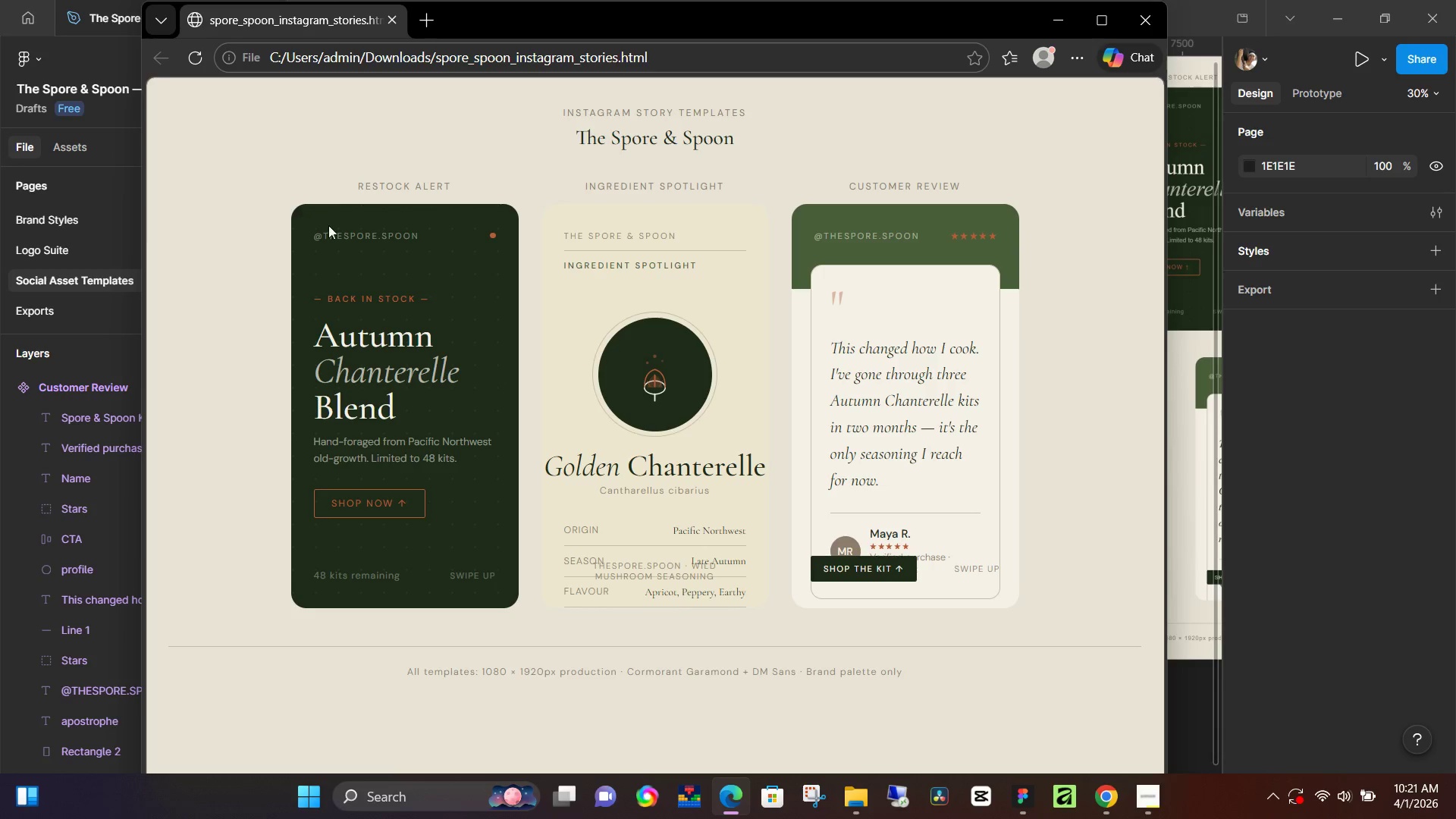 
left_click_drag(start_coordinate=[302, 208], to_coordinate=[456, 240])
 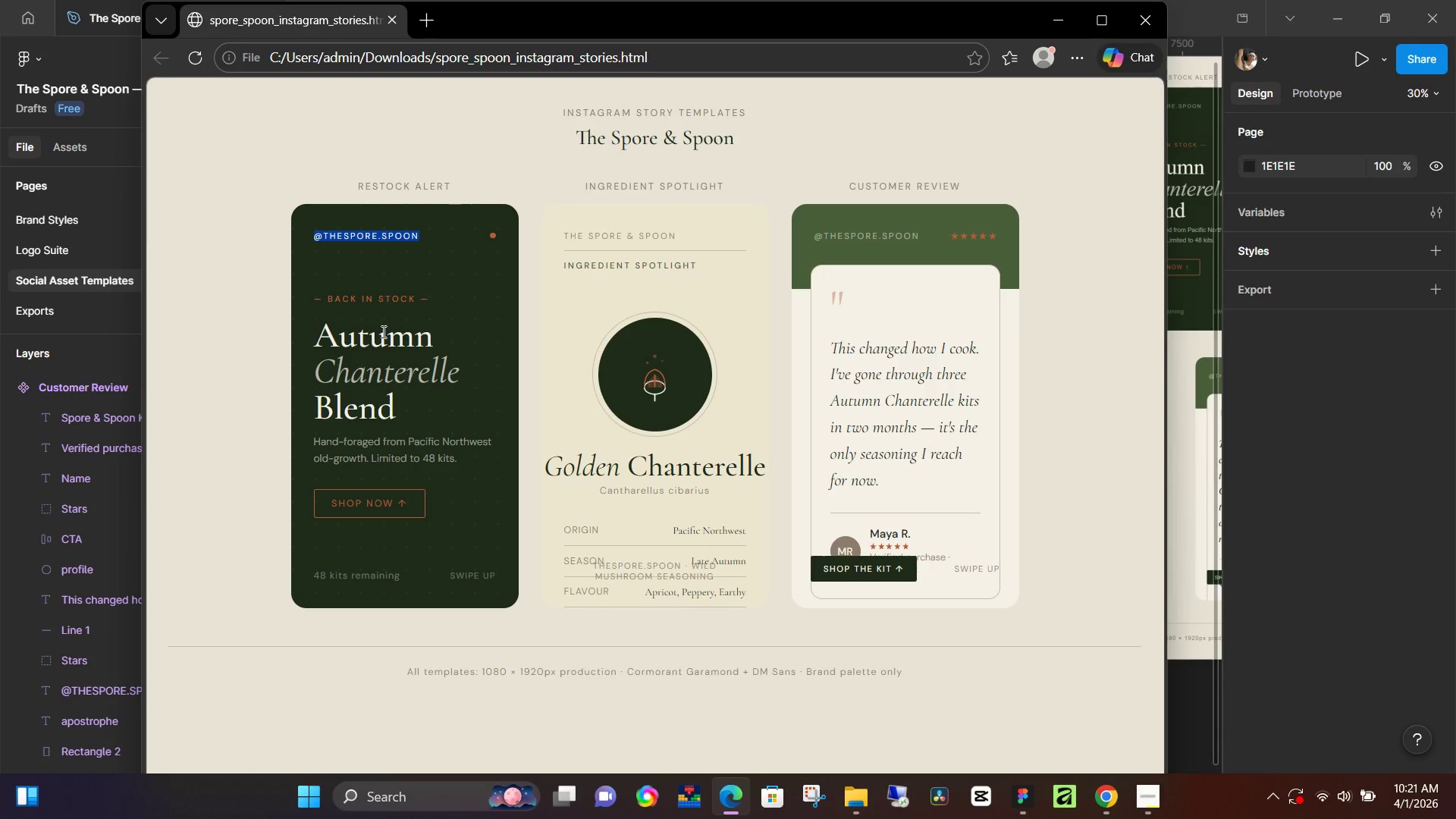 
left_click_drag(start_coordinate=[314, 340], to_coordinate=[466, 516])
 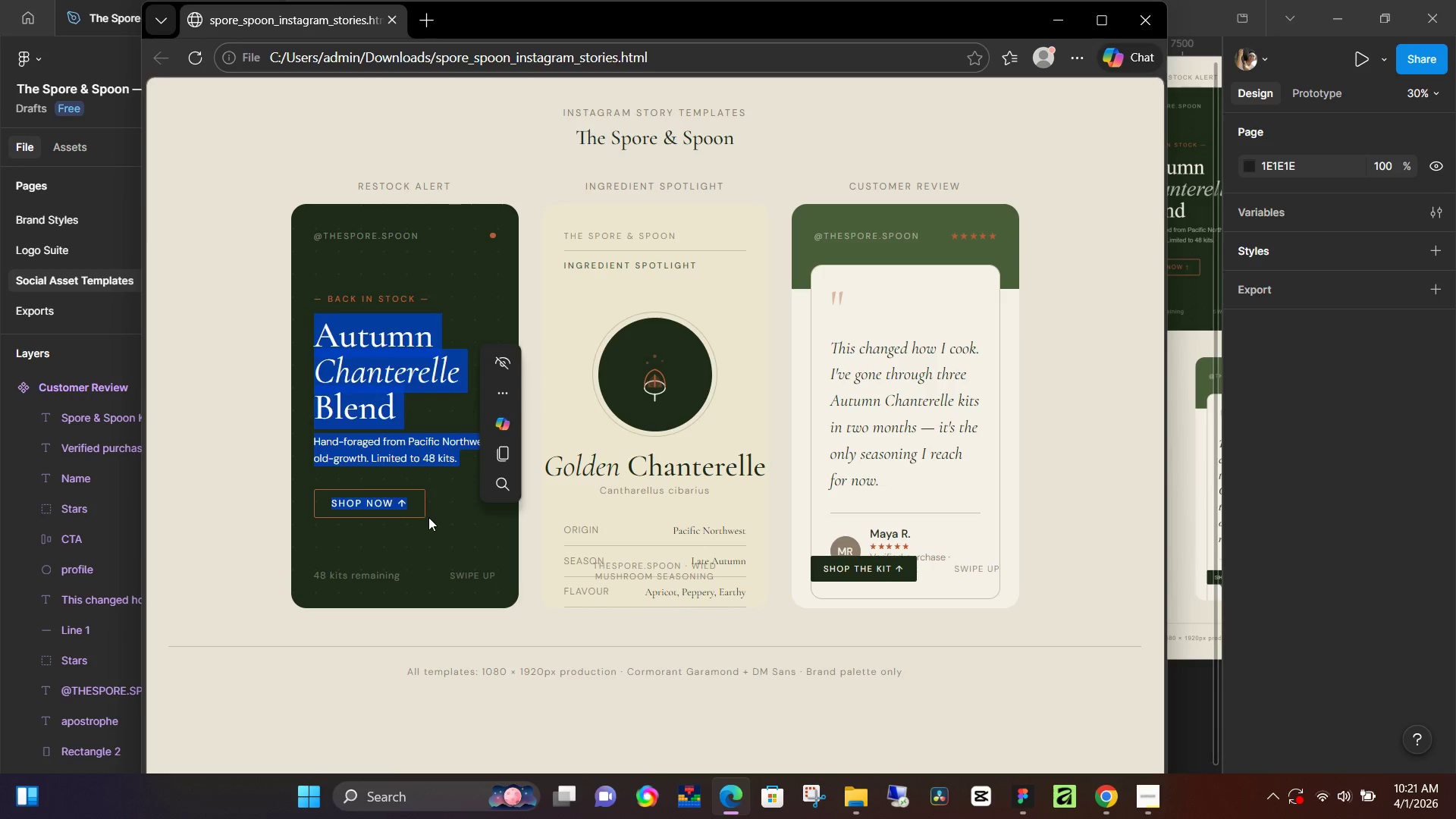 
left_click([428, 517])
 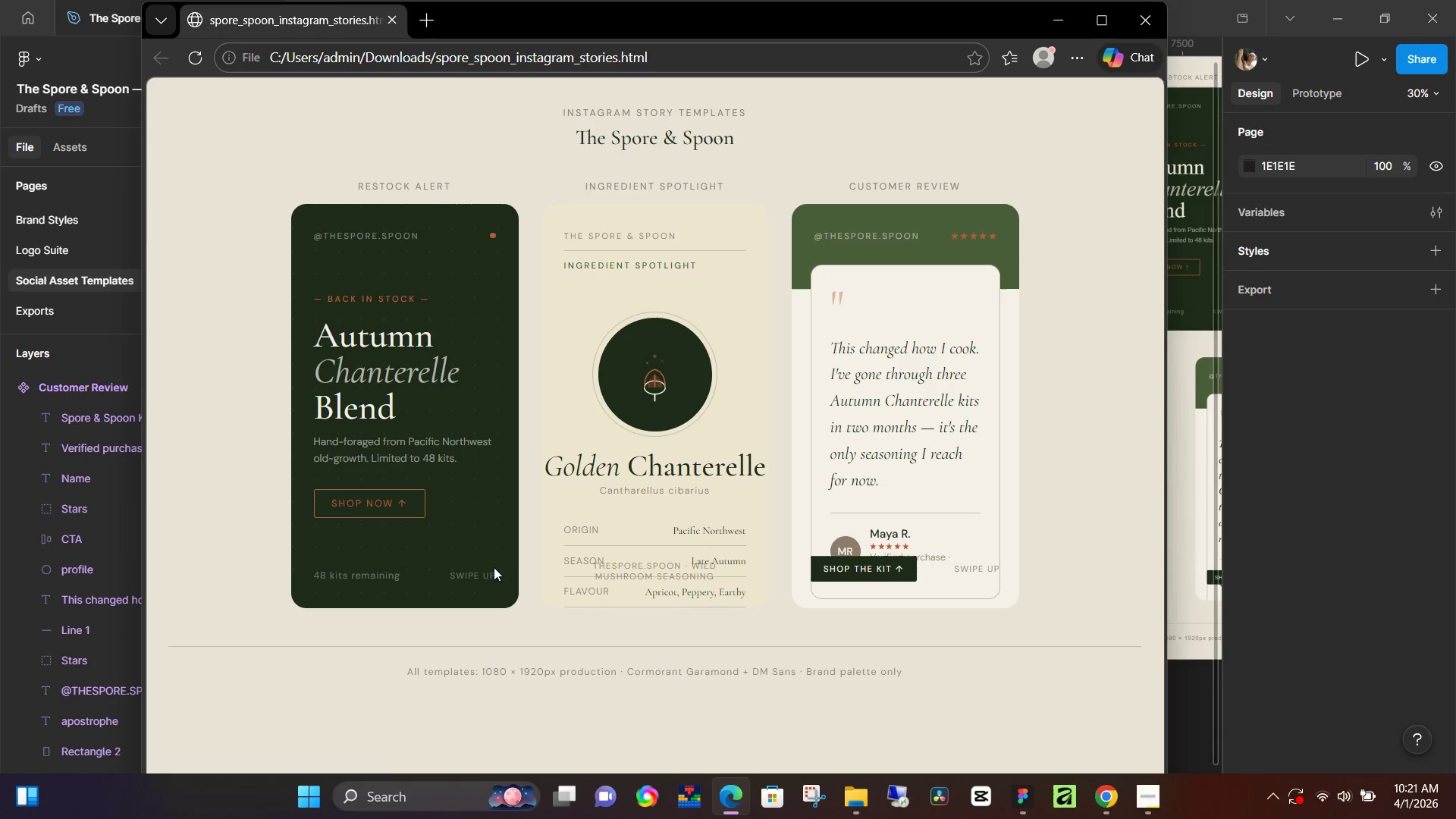 
key(Control+C)
 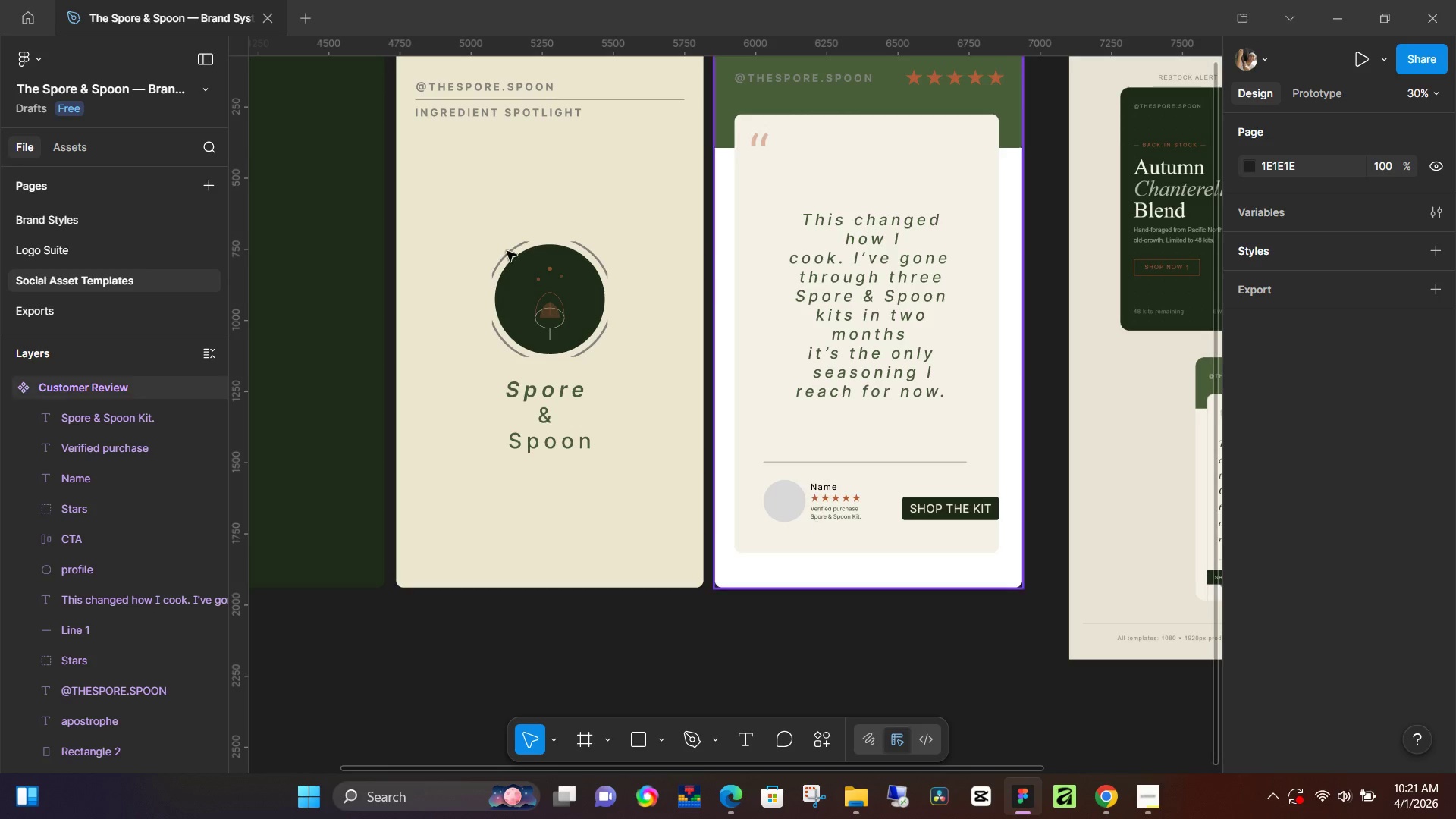 
hold_key(key=Space, duration=0.36)
 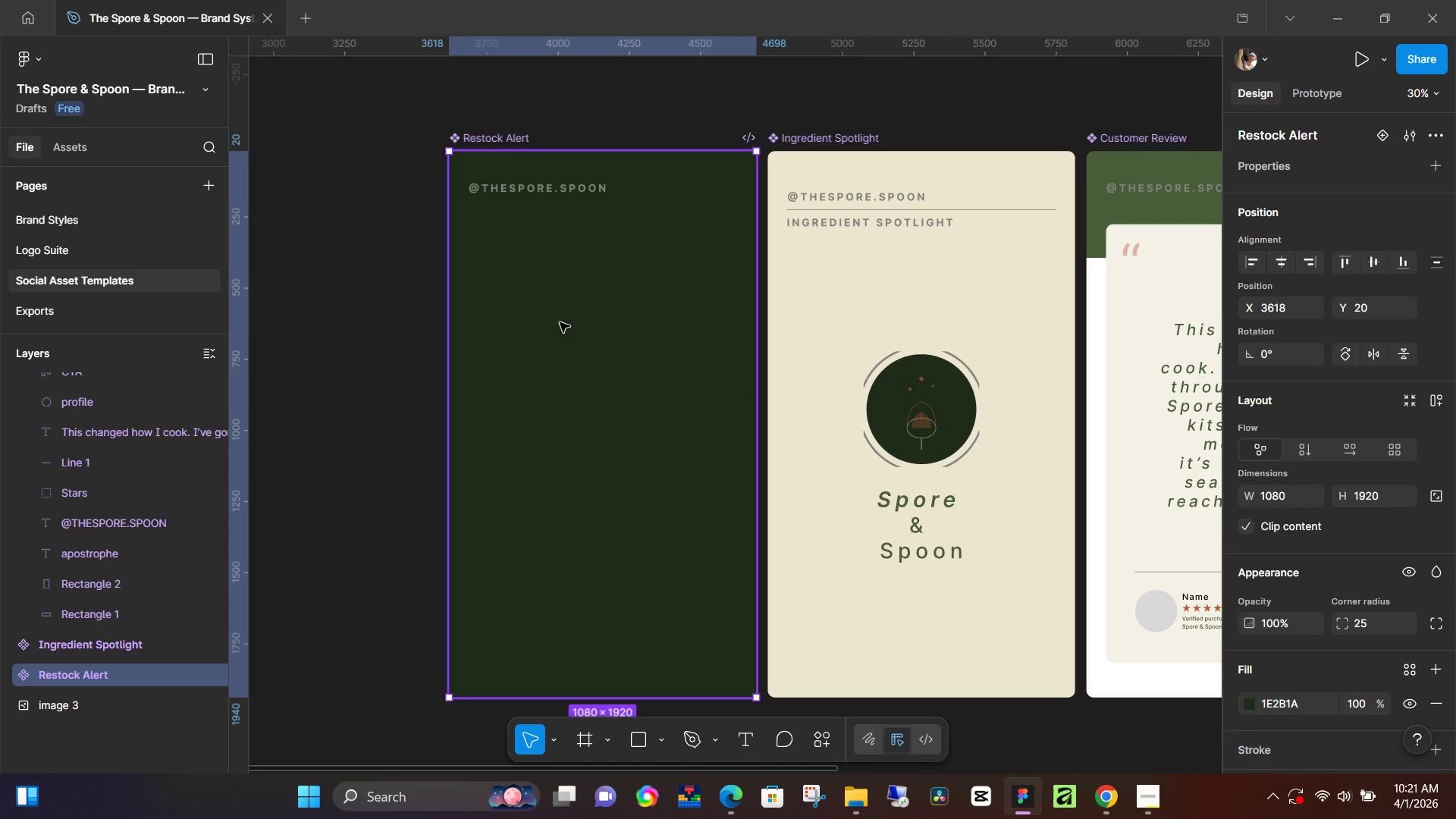 
left_click_drag(start_coordinate=[386, 256], to_coordinate=[758, 366])
 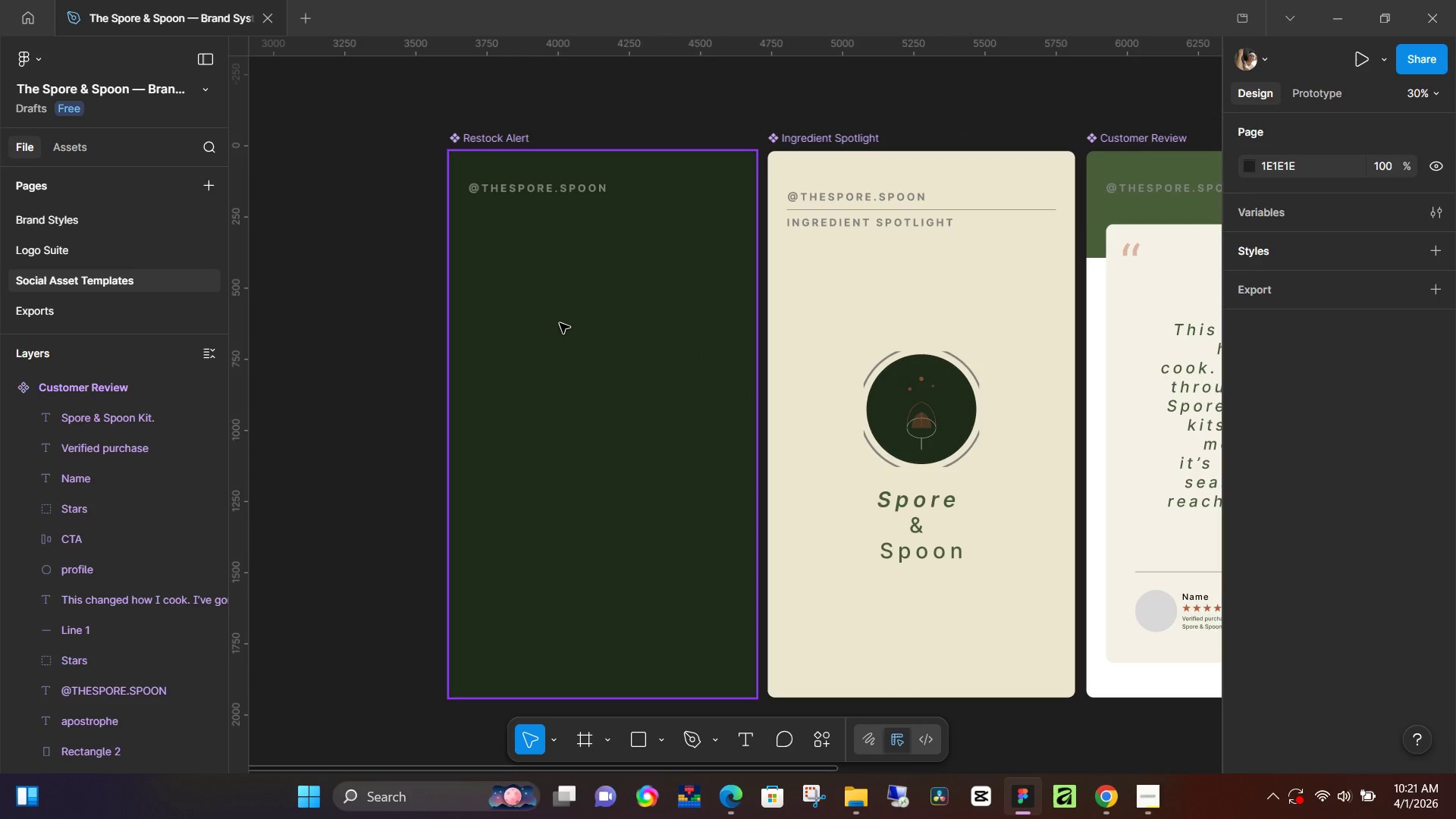 
double_click([560, 323])
 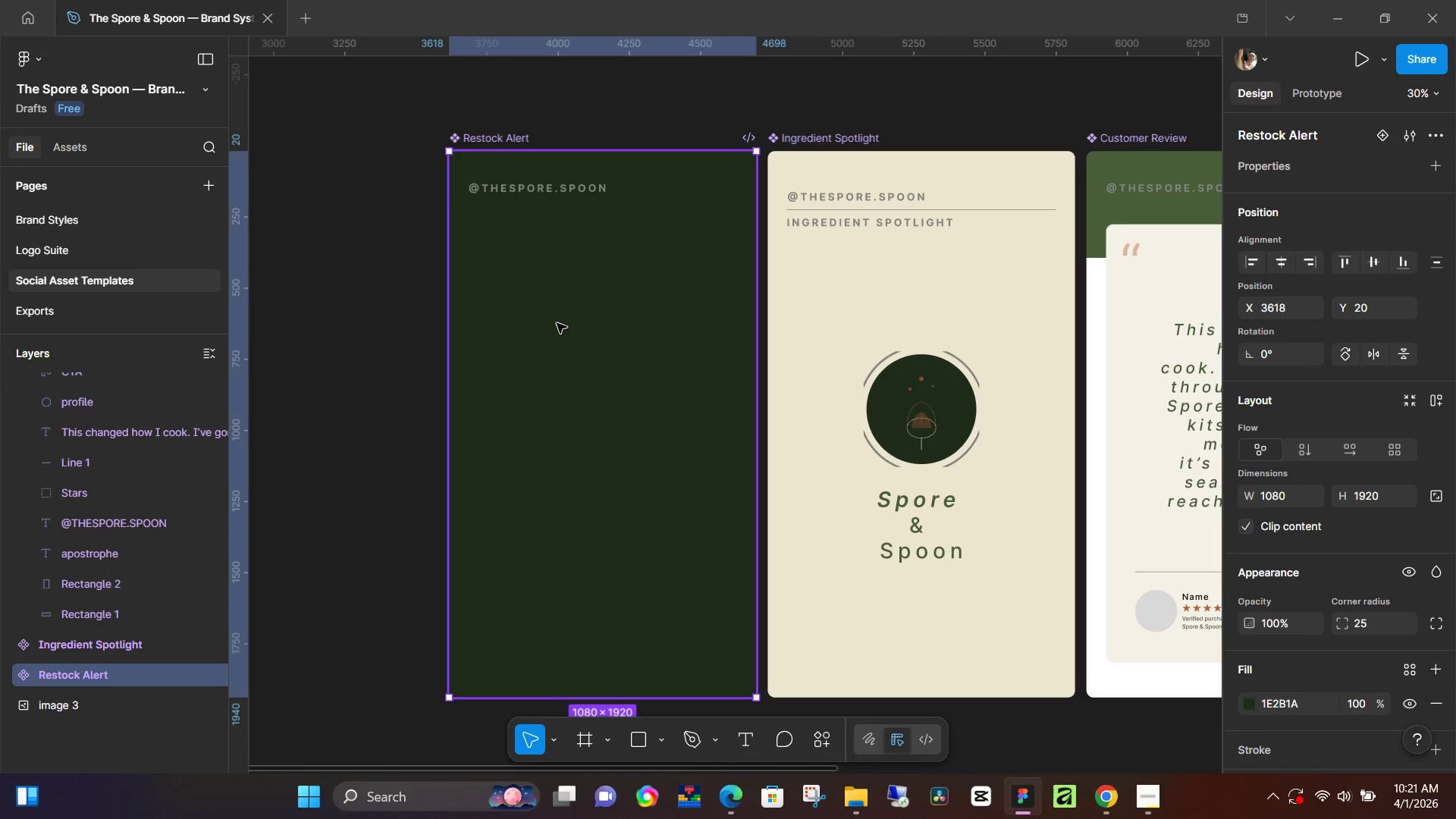 
key(Control+ControlLeft)
 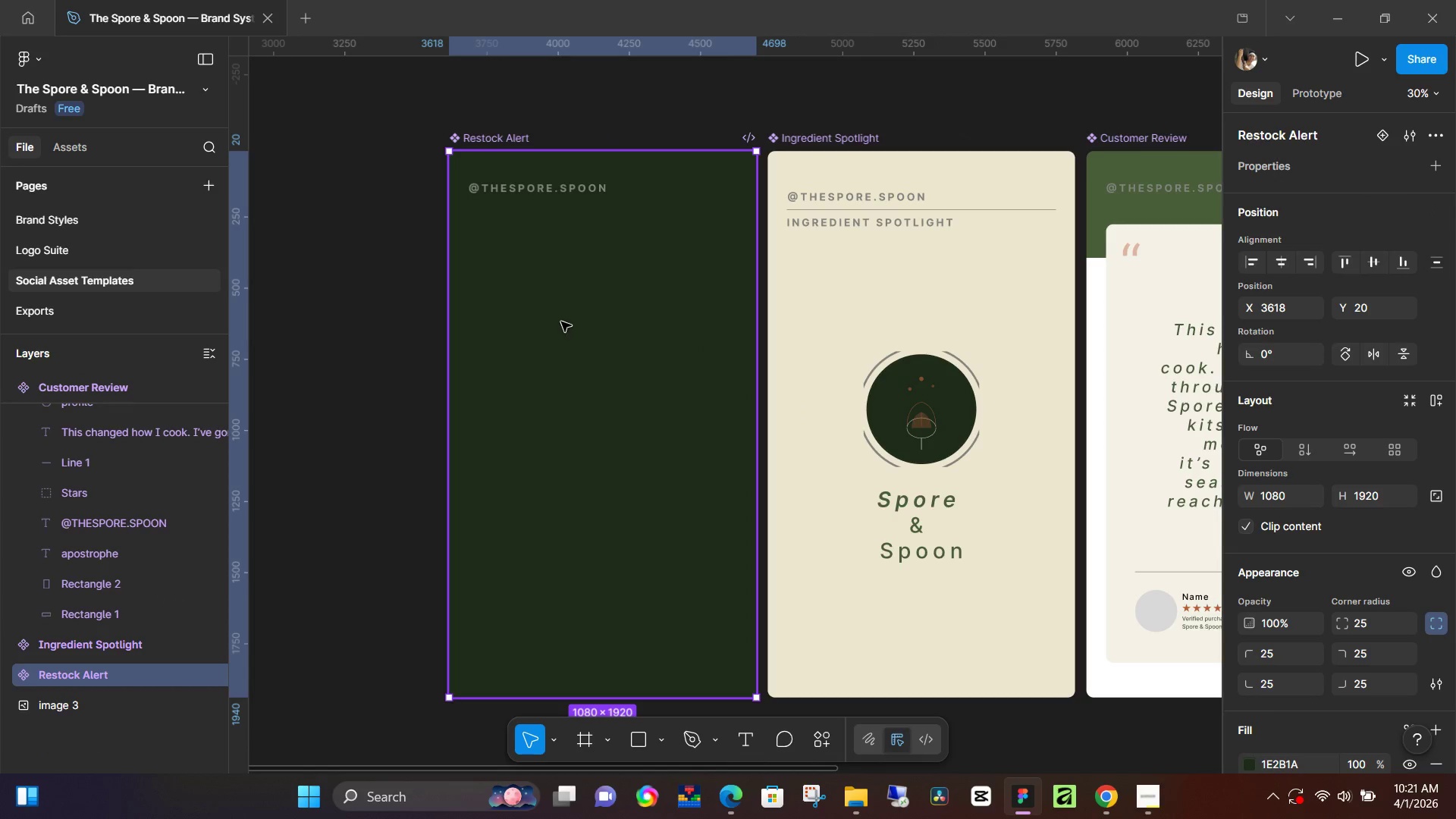 
key(Control+V)
 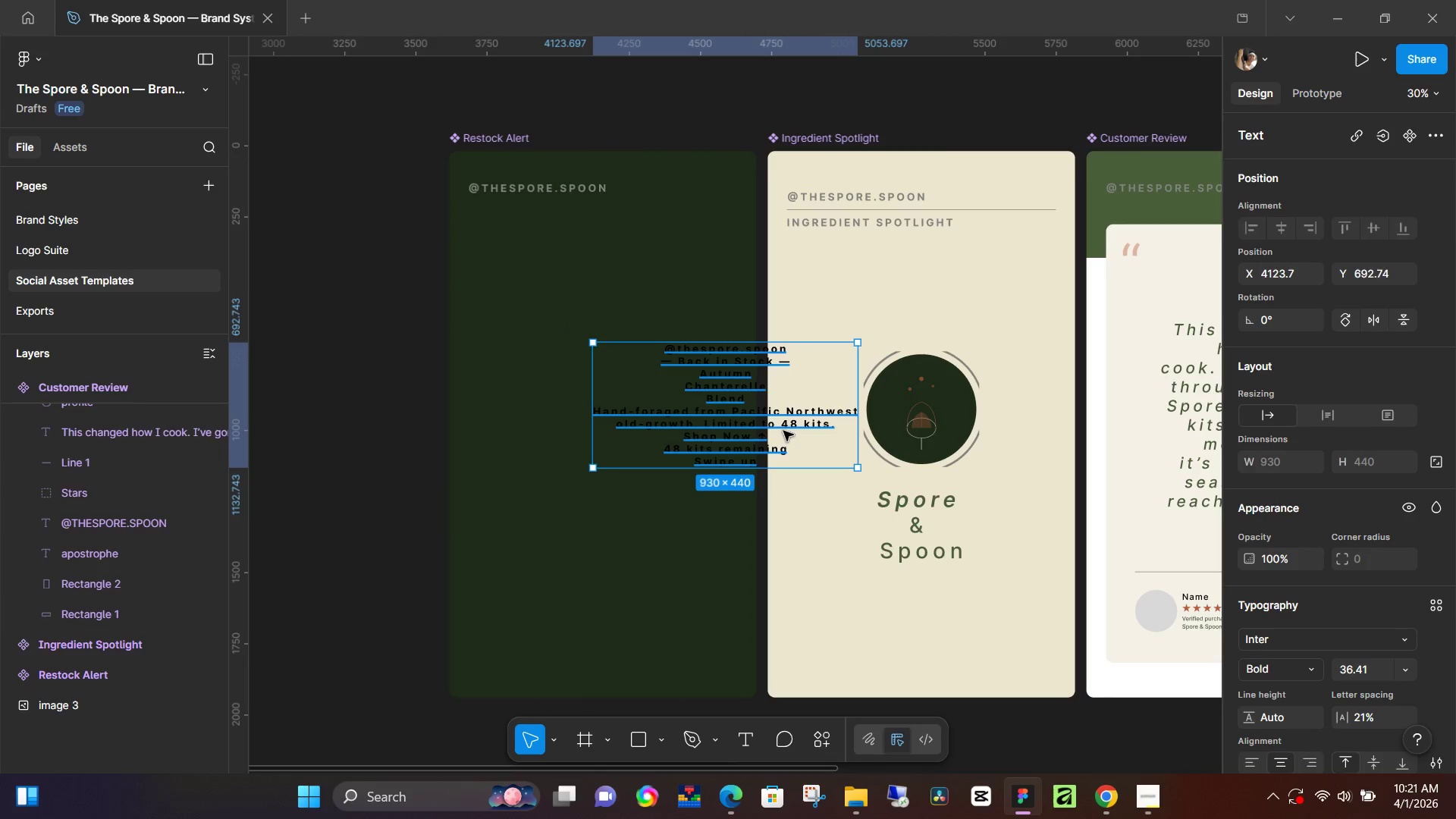 
left_click([777, 423])
 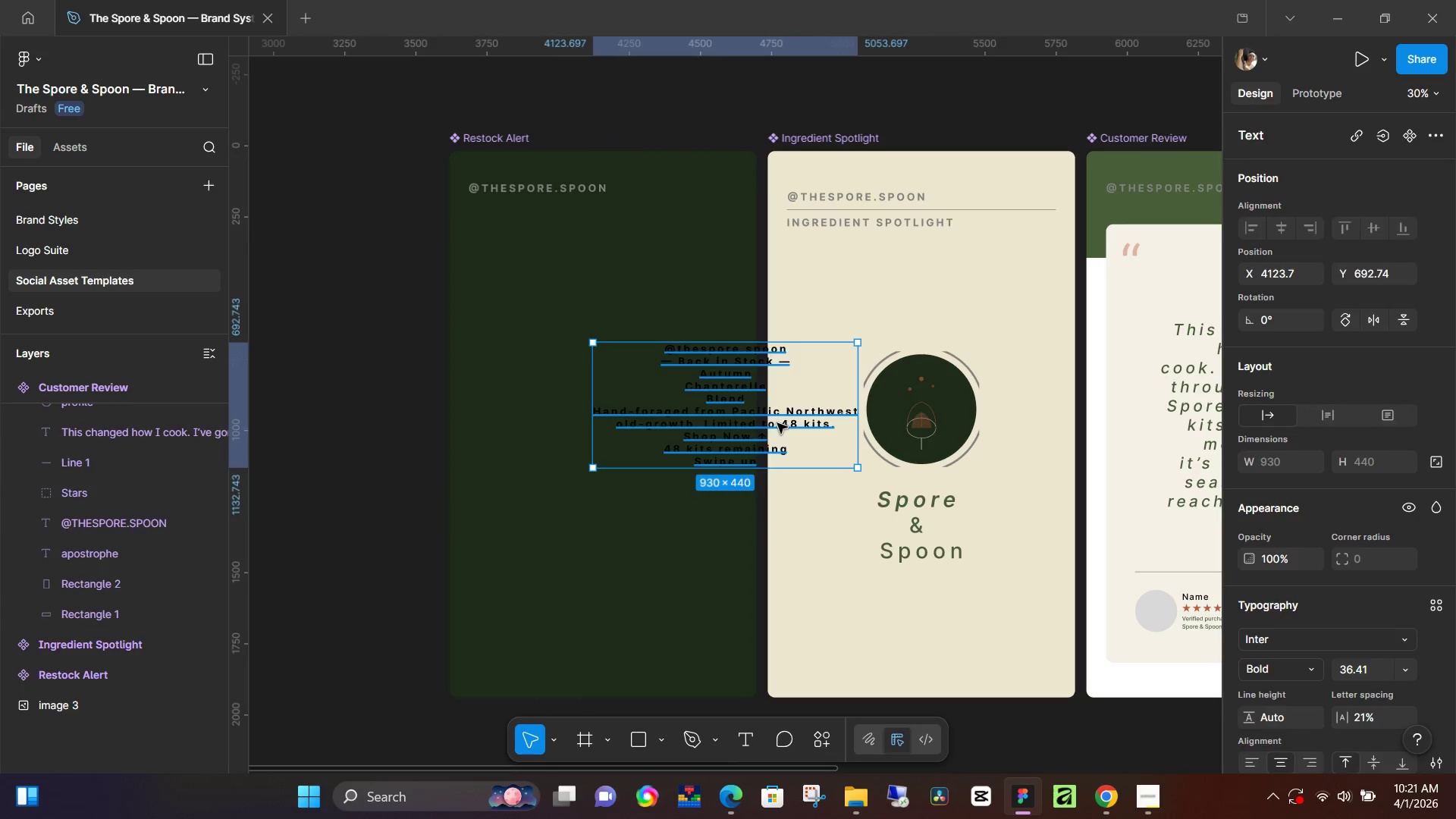 
key(Backspace)
 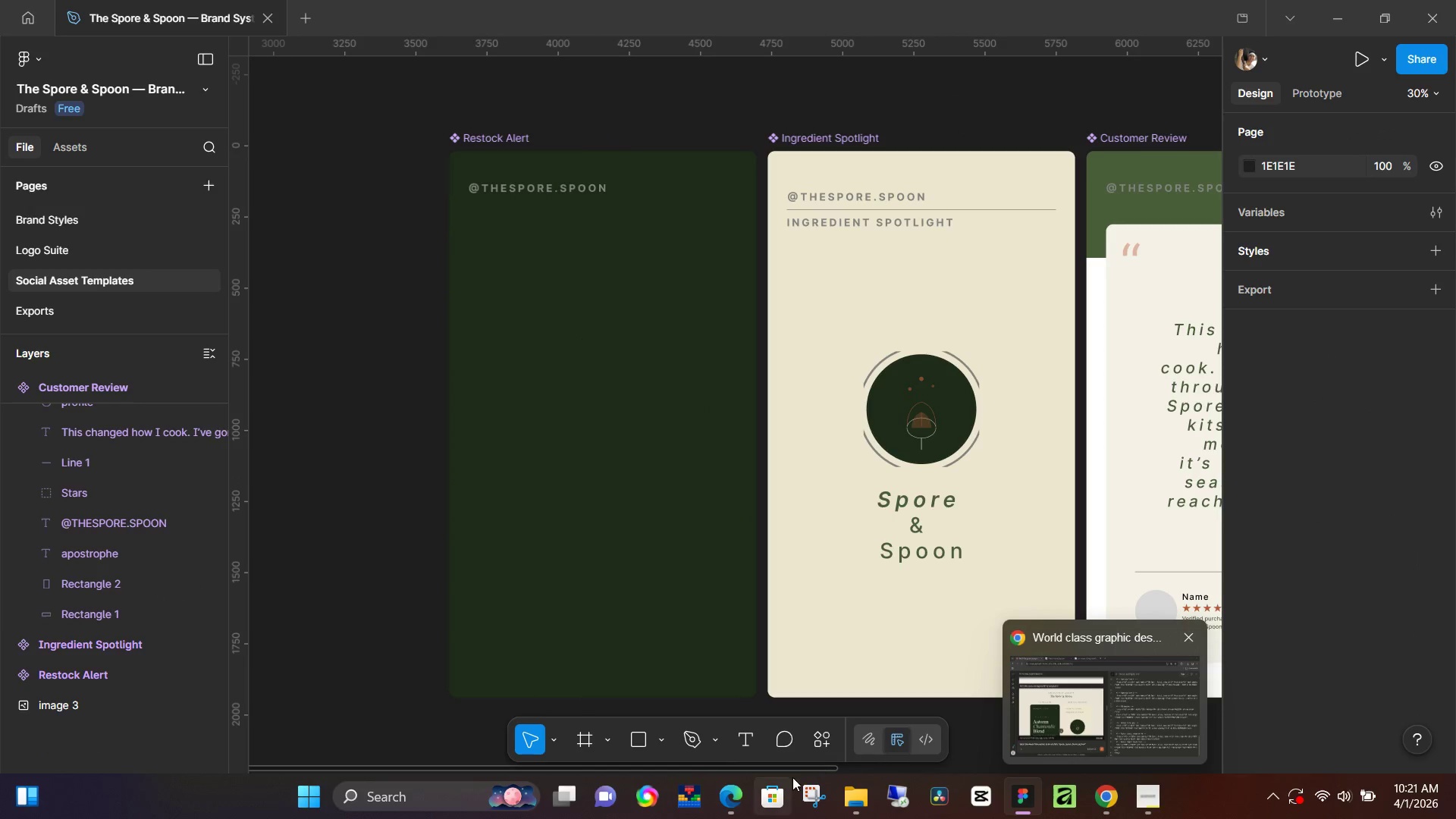 
wait(7.33)
 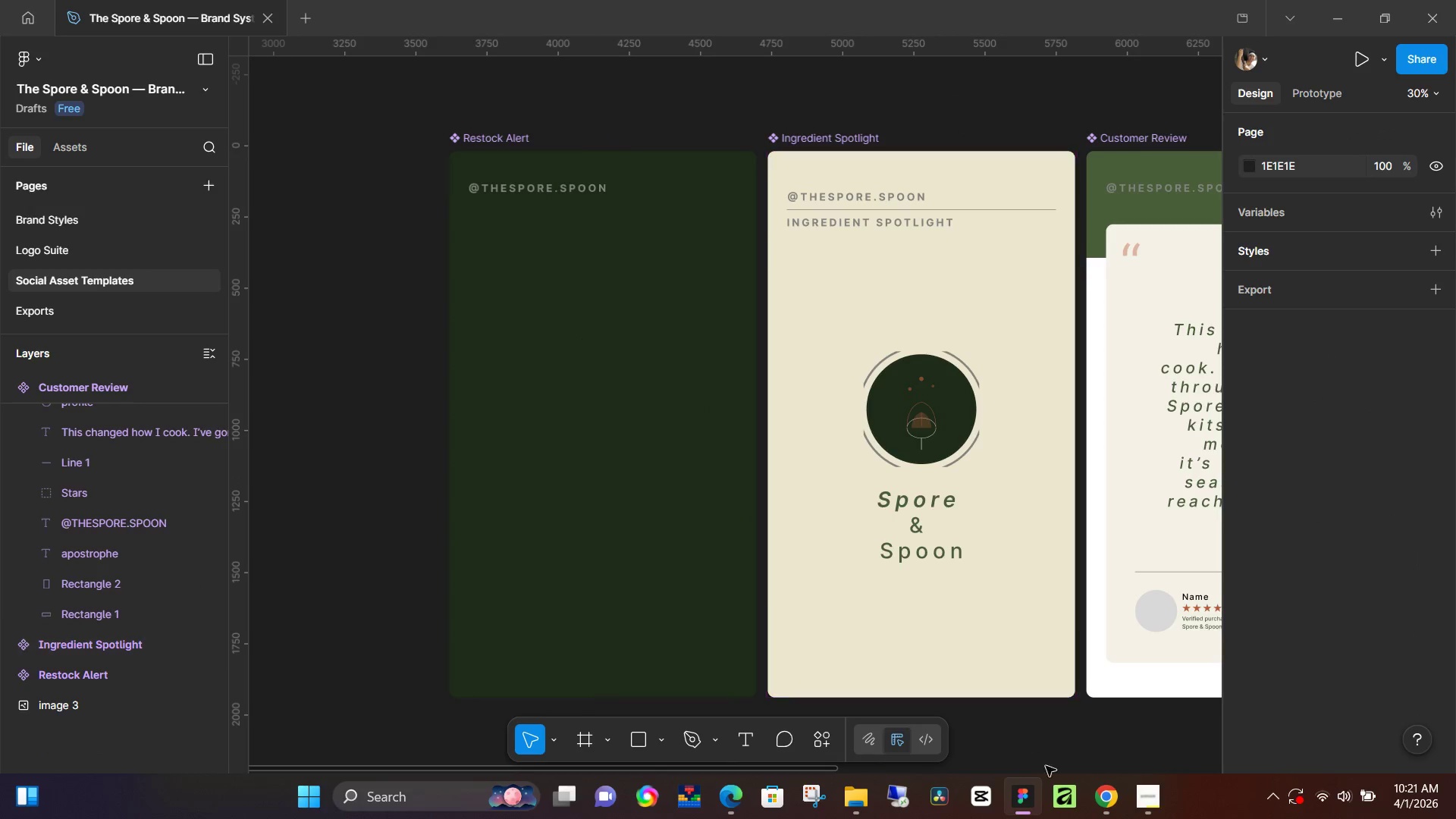 
left_click([397, 403])
 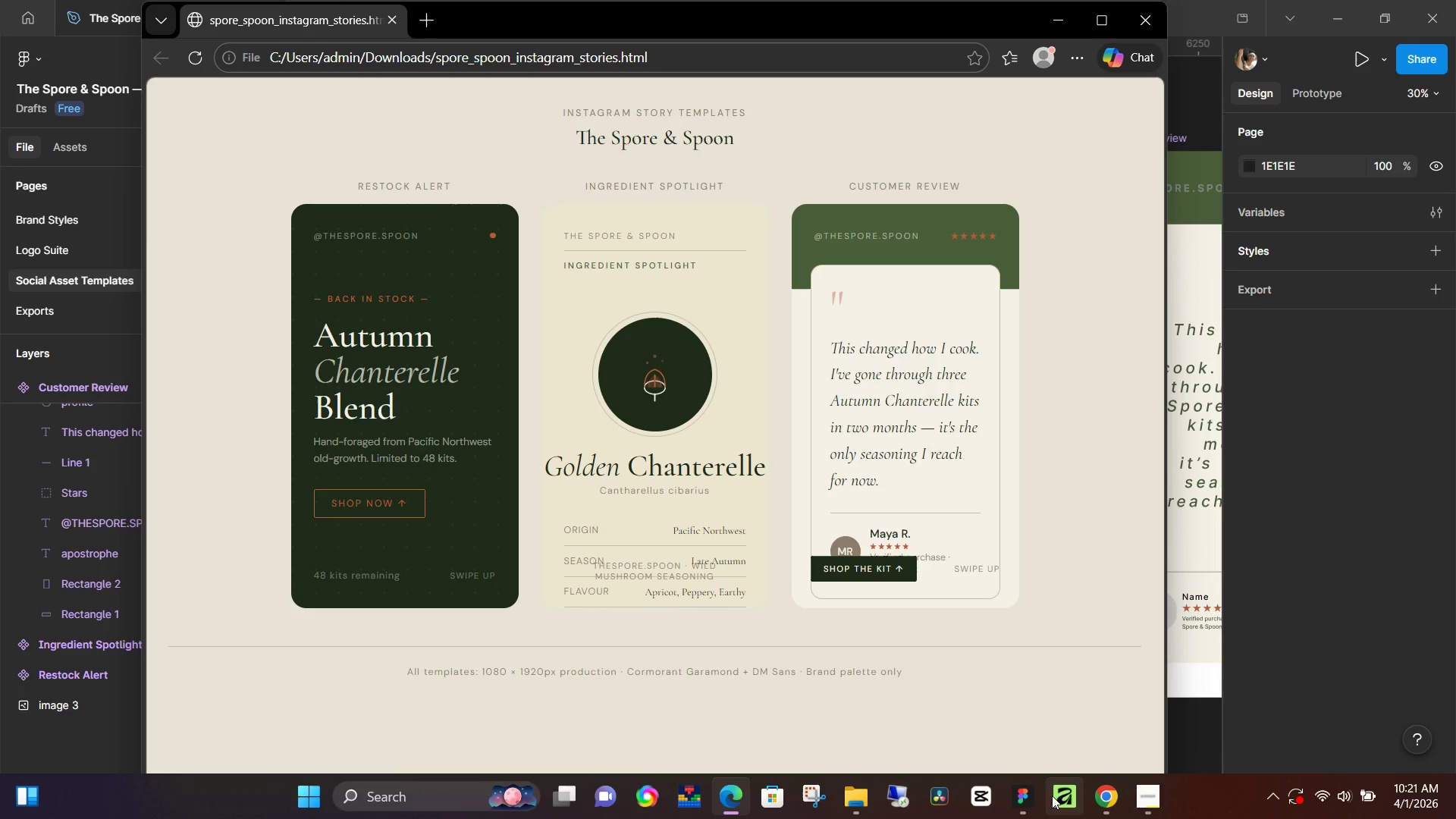 
left_click([1022, 797])
 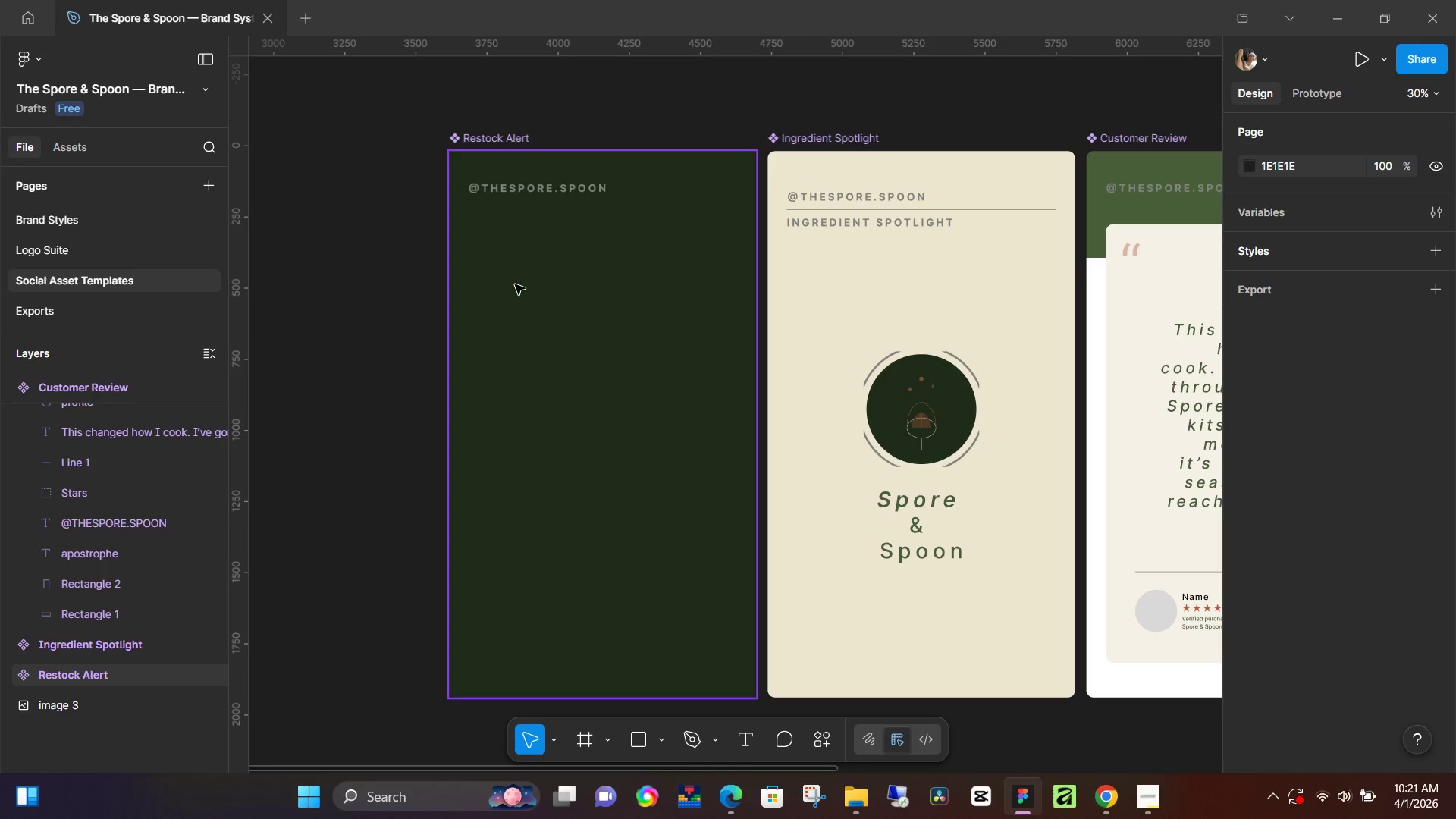 
key(T)
 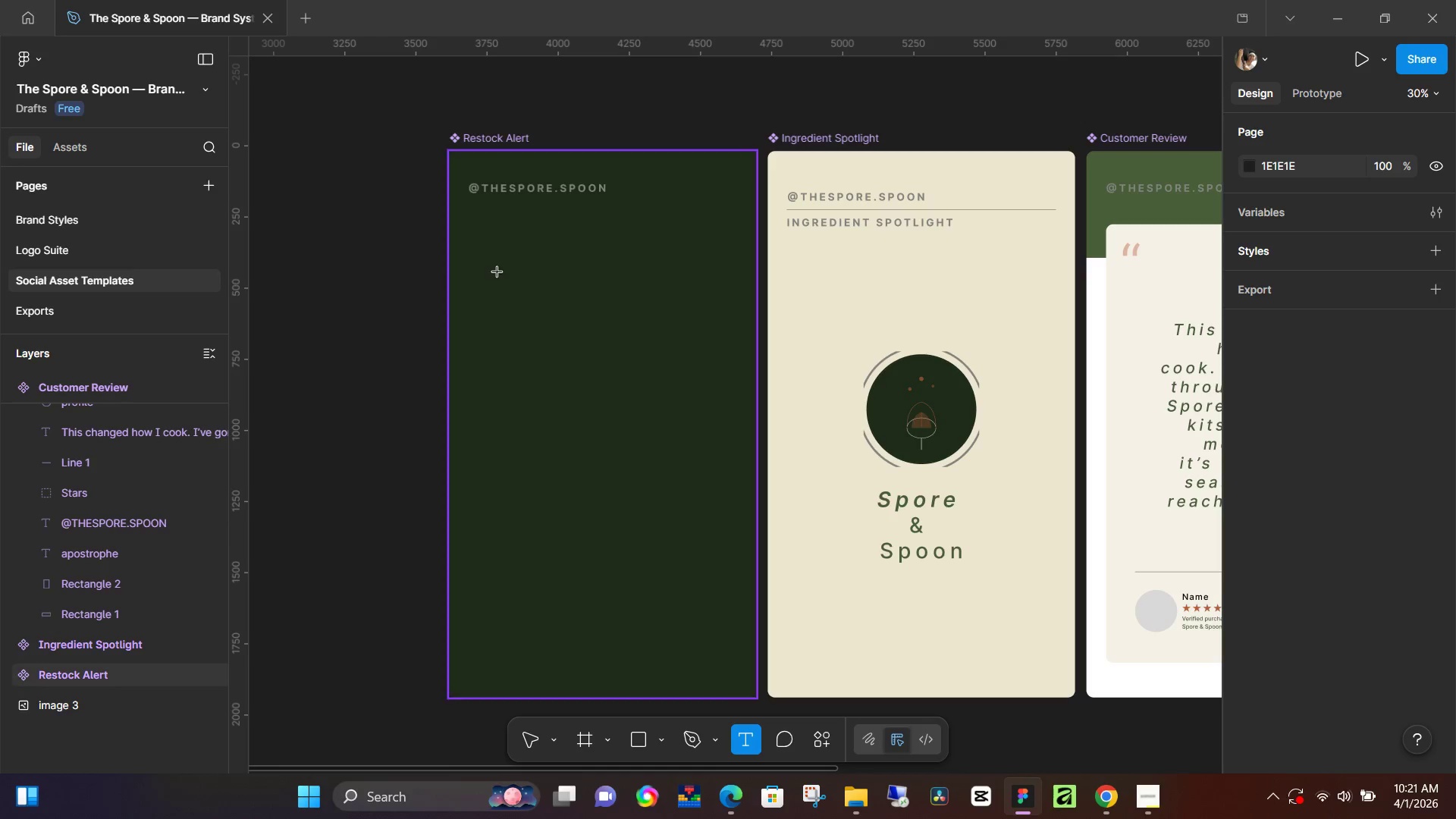 
left_click([497, 272])
 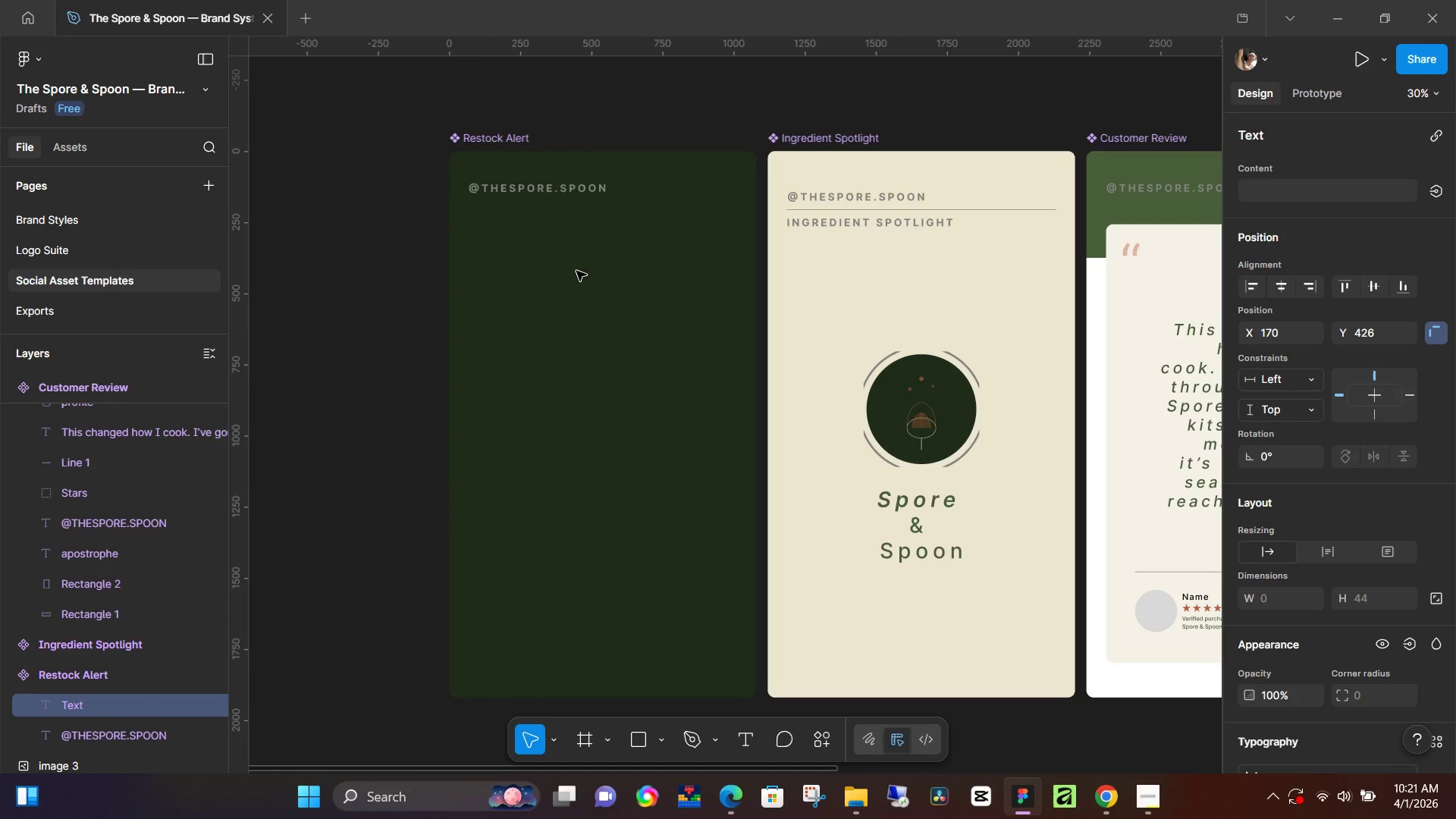 
type(BACK IN STOCK-)
 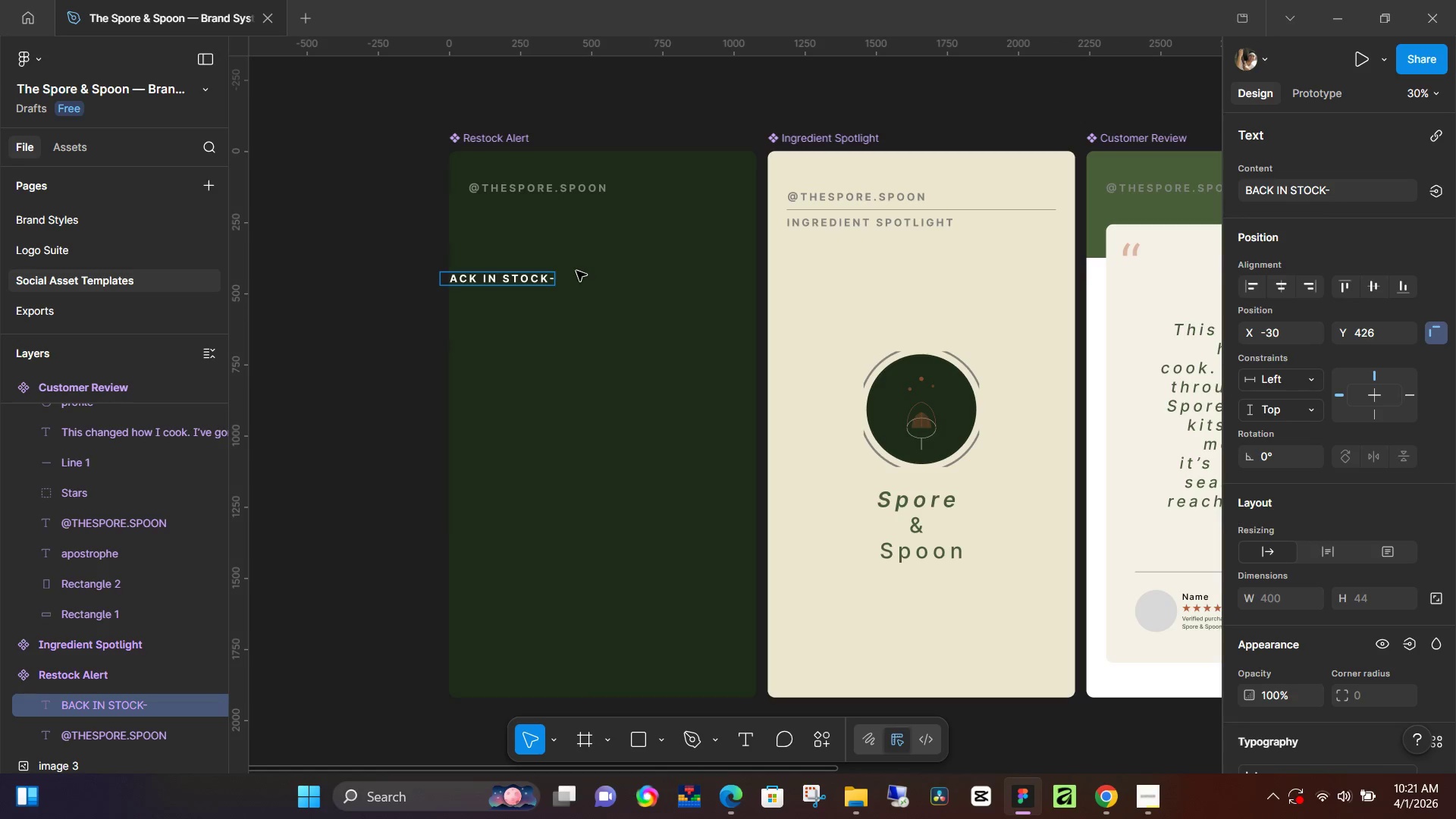 
hold_key(key=ArrowLeft, duration=0.94)
 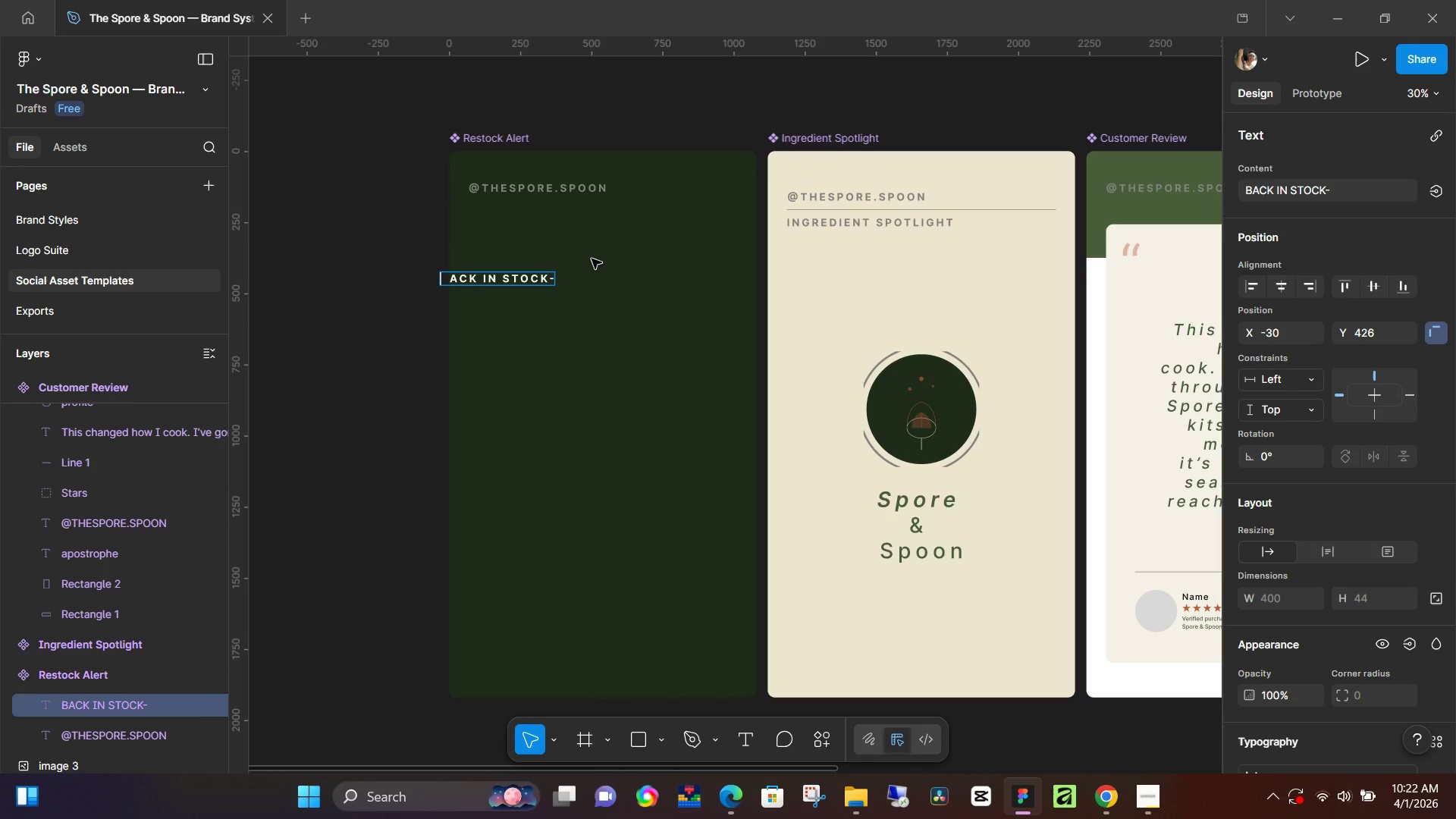 
key(Minus)
 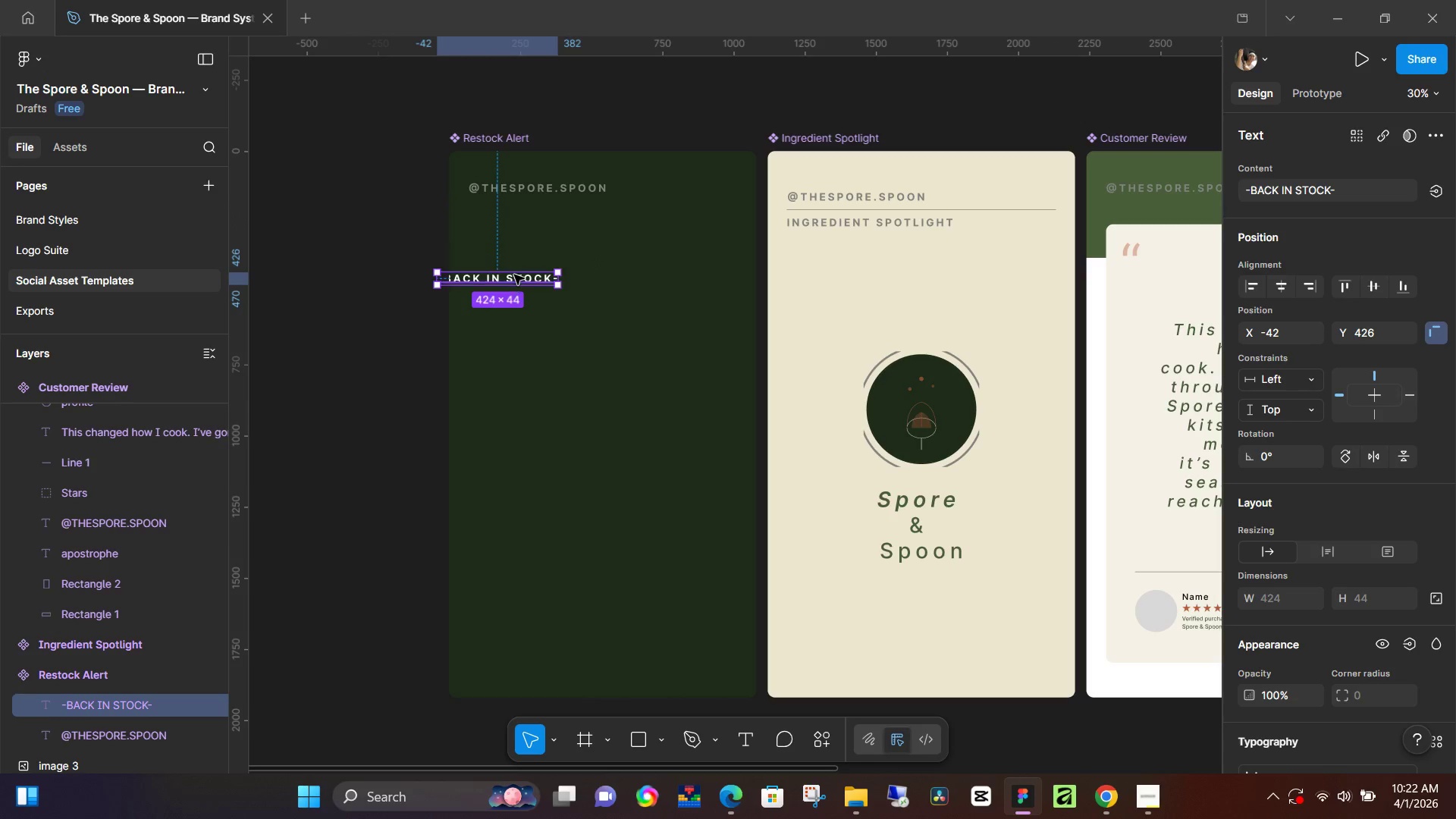 
left_click_drag(start_coordinate=[510, 281], to_coordinate=[538, 278])
 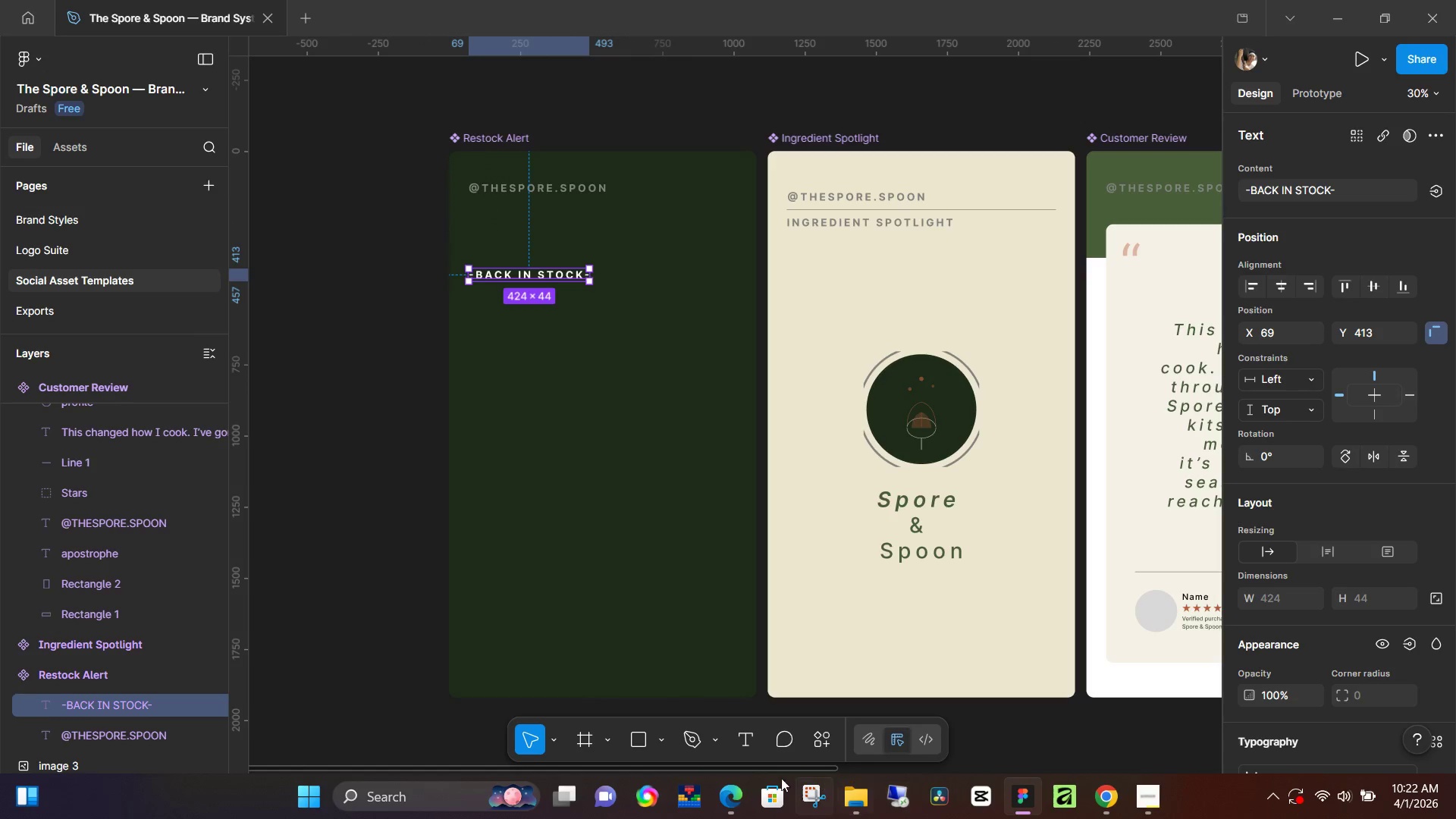 
left_click([744, 794])
 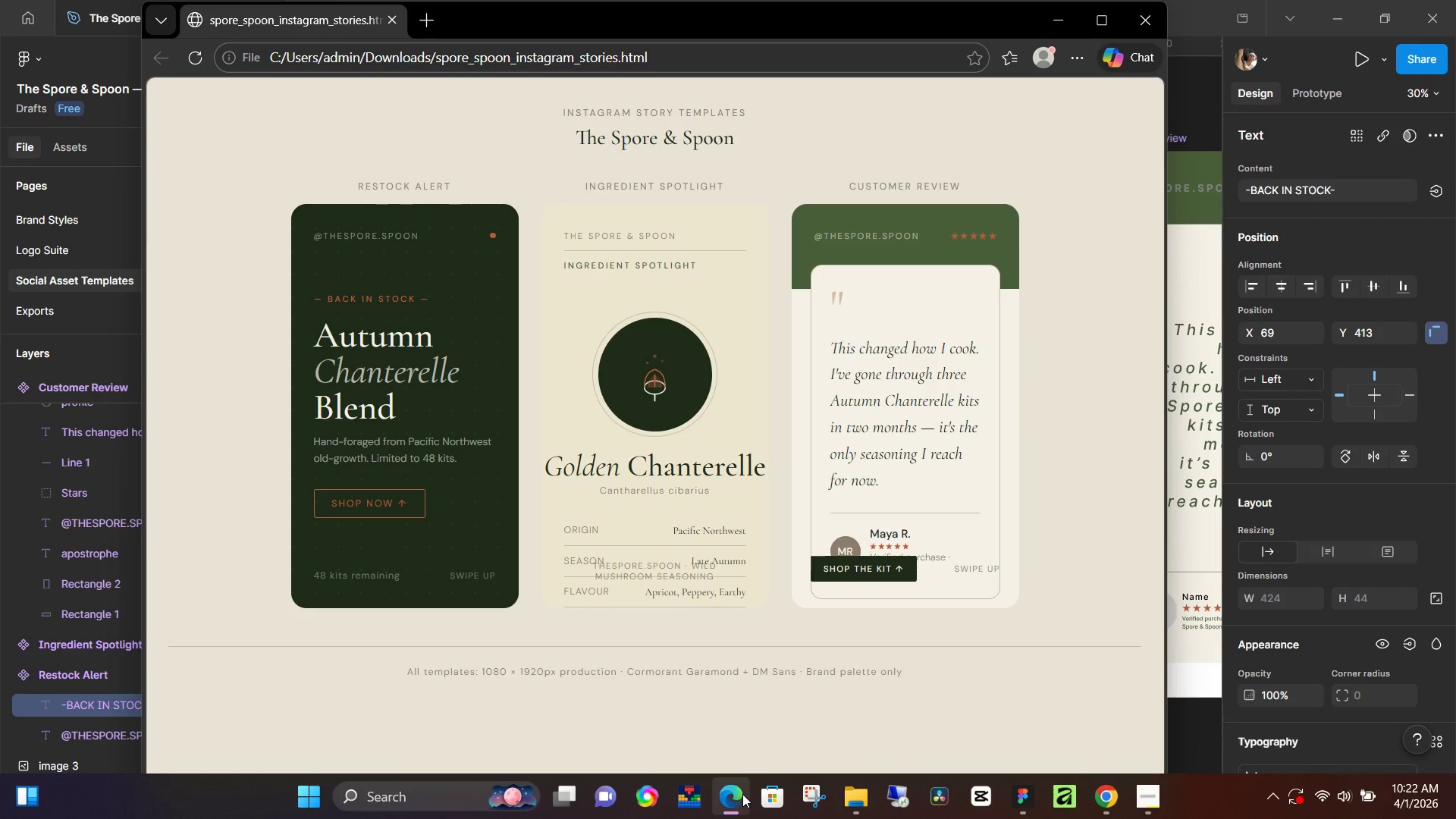 
left_click([742, 794])
 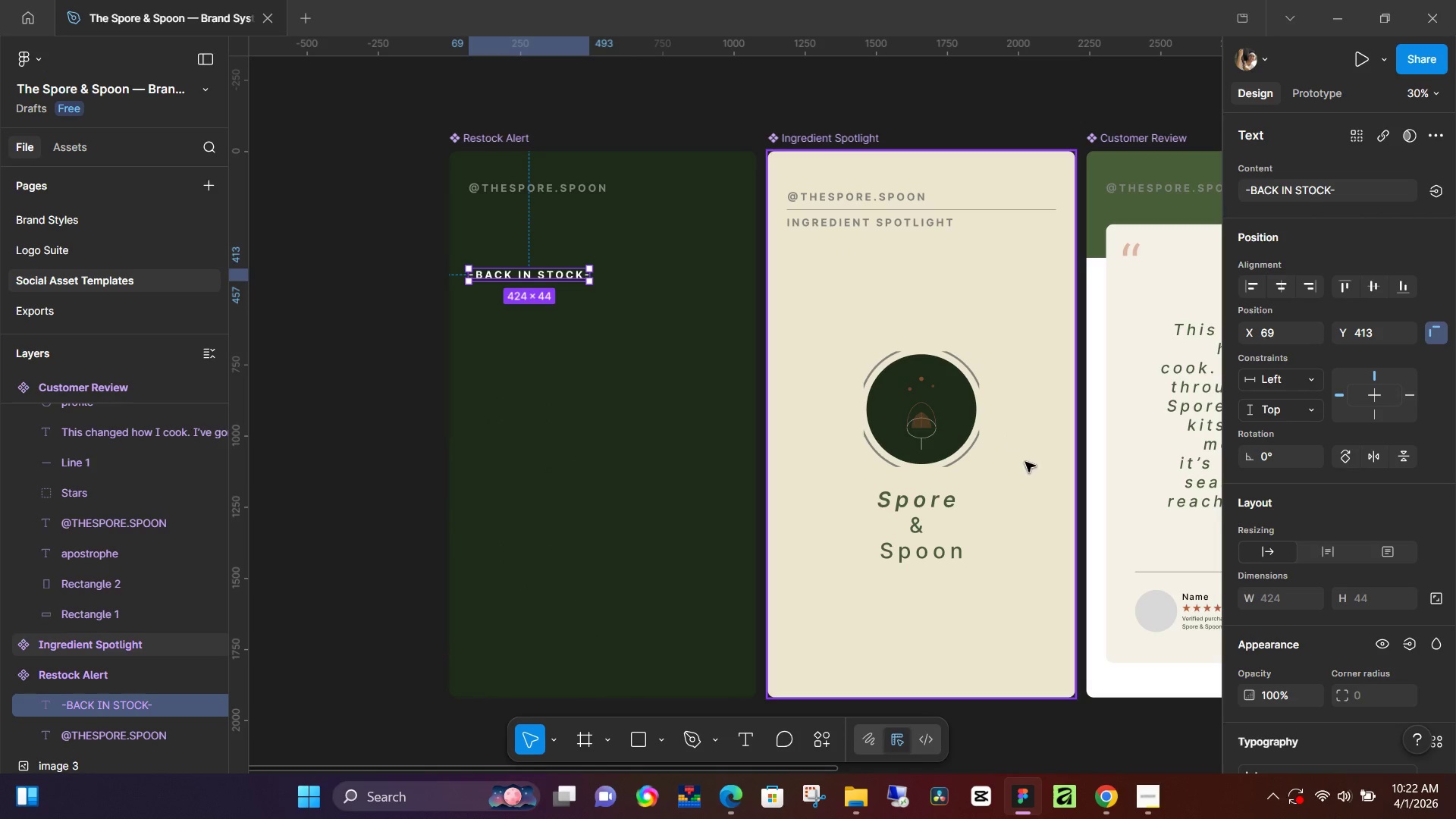 
key(Control+ControlLeft)
 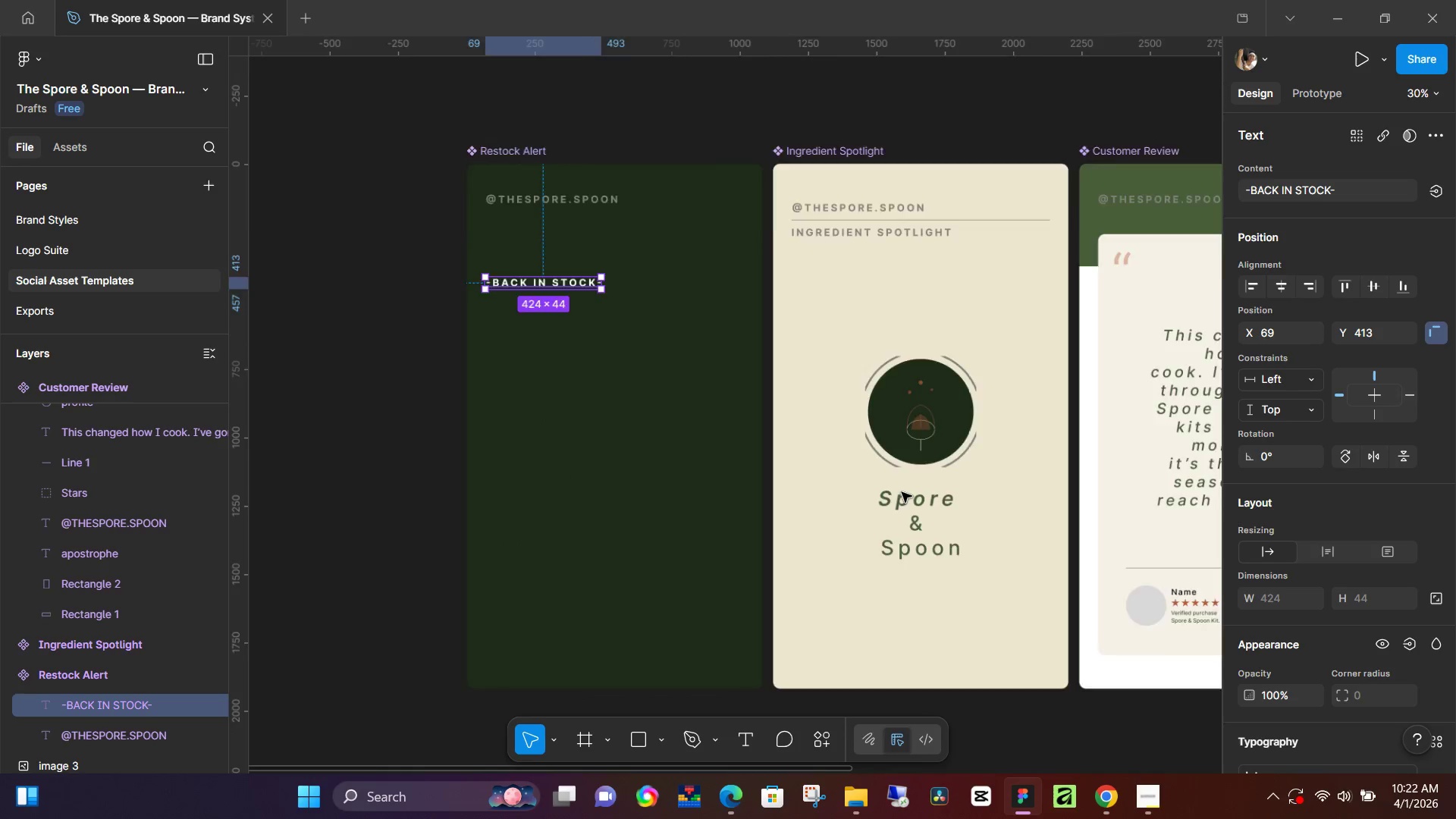 
hold_key(key=Space, duration=0.72)
 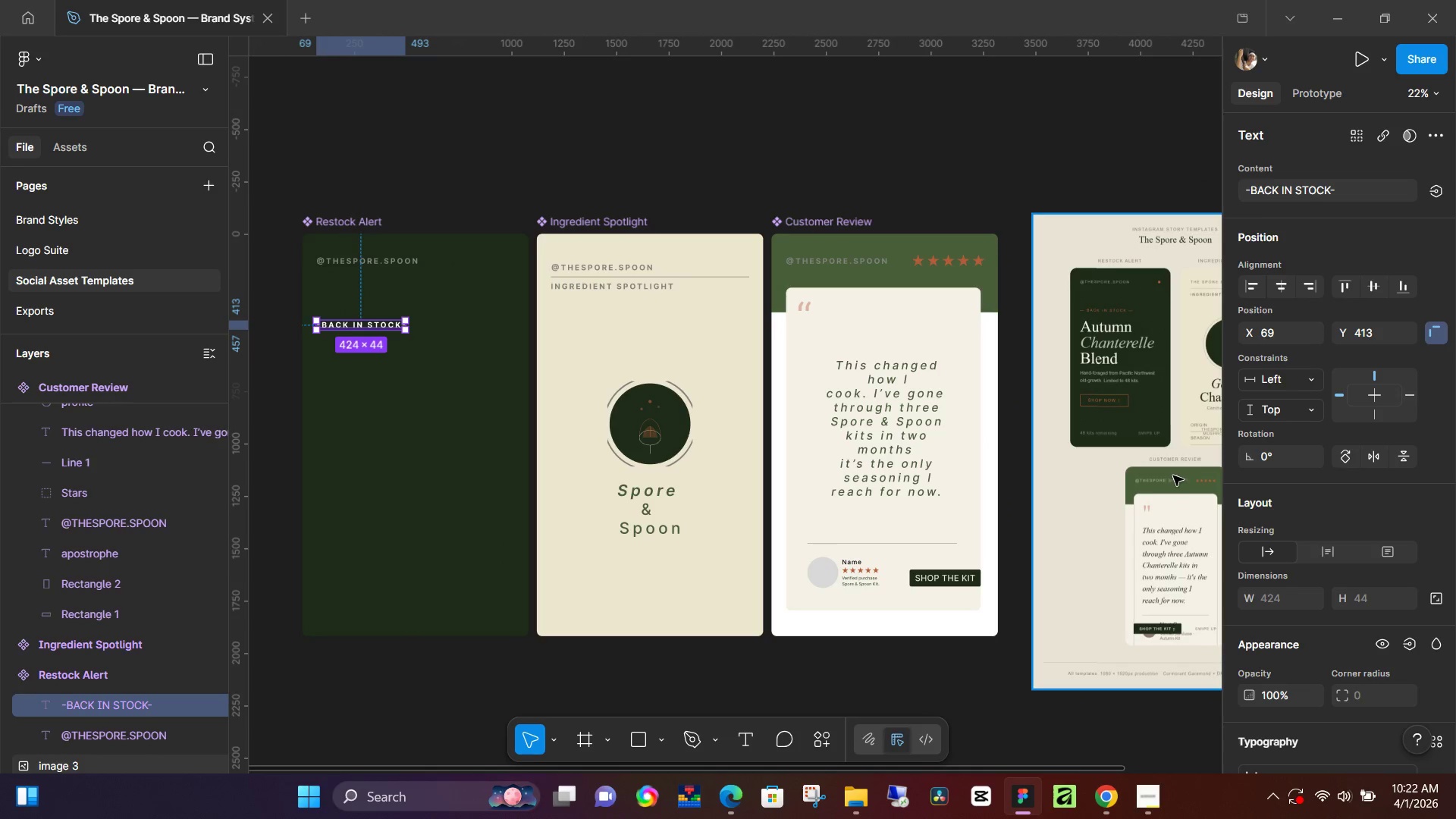 
left_click_drag(start_coordinate=[1103, 695], to_coordinate=[836, 689])
 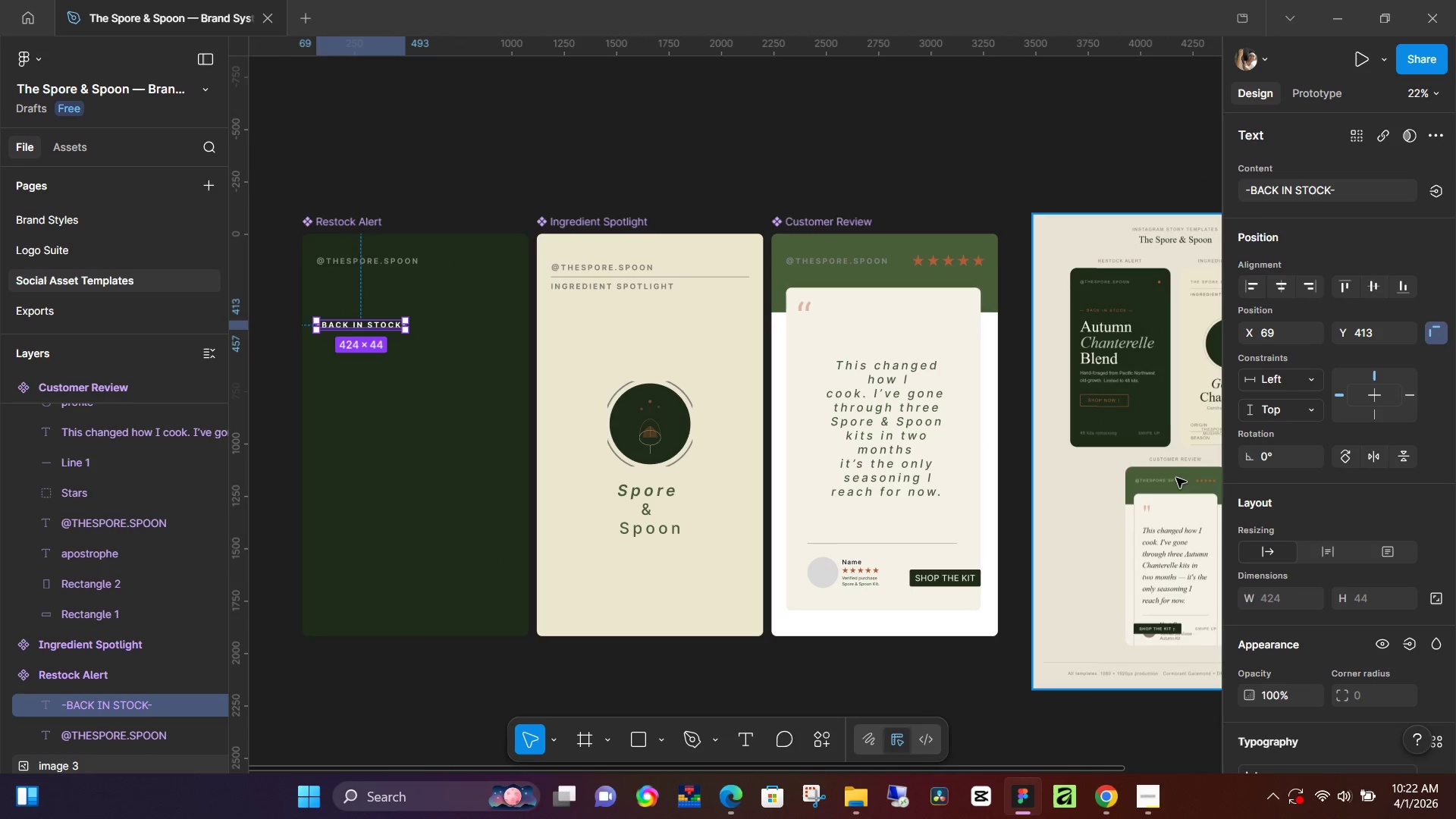 
scroll: coordinate [902, 492], scroll_direction: down, amount: 4.0
 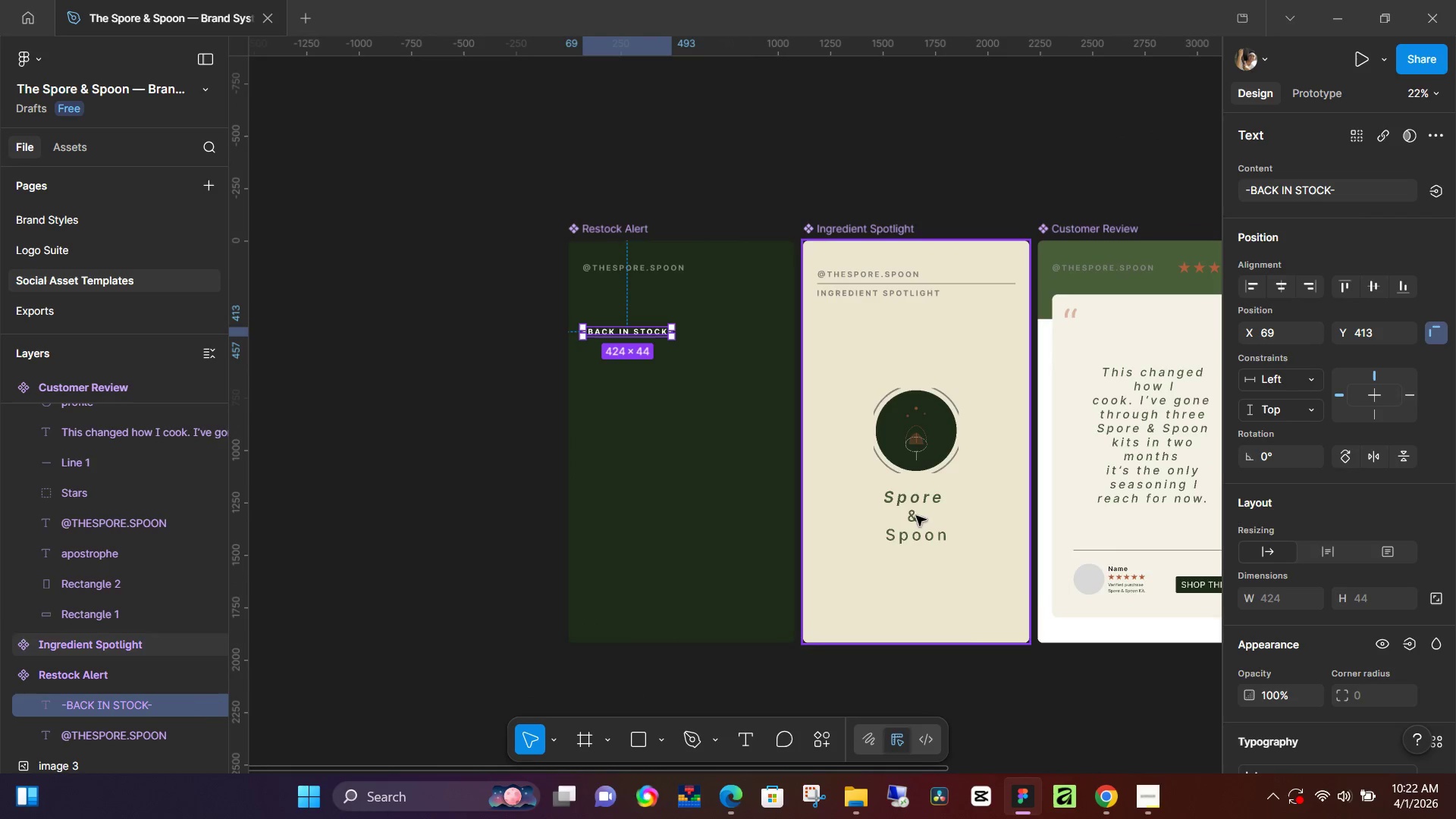 
hold_key(key=ControlLeft, duration=1.0)
 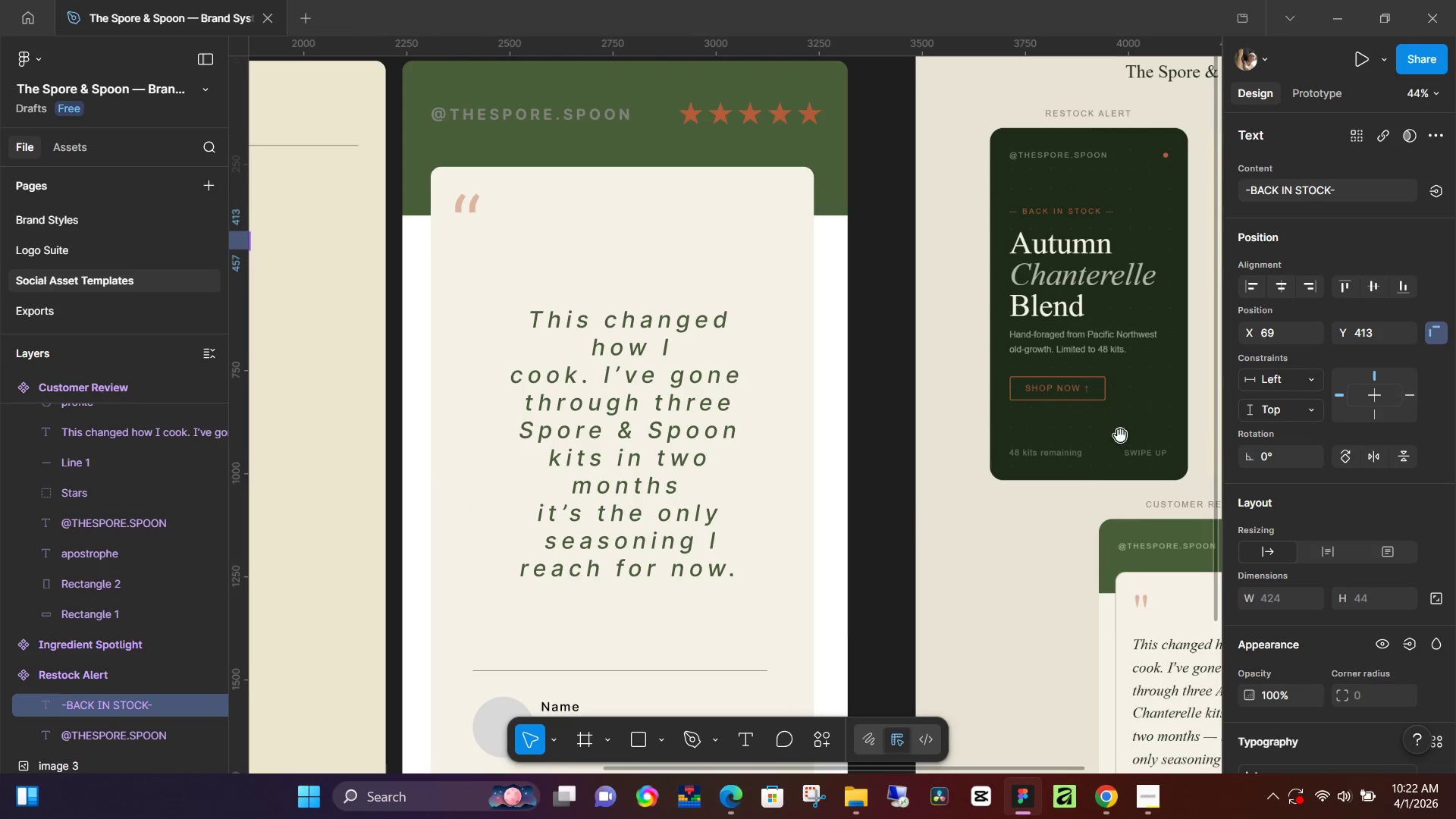 
hold_key(key=Space, duration=1.05)
 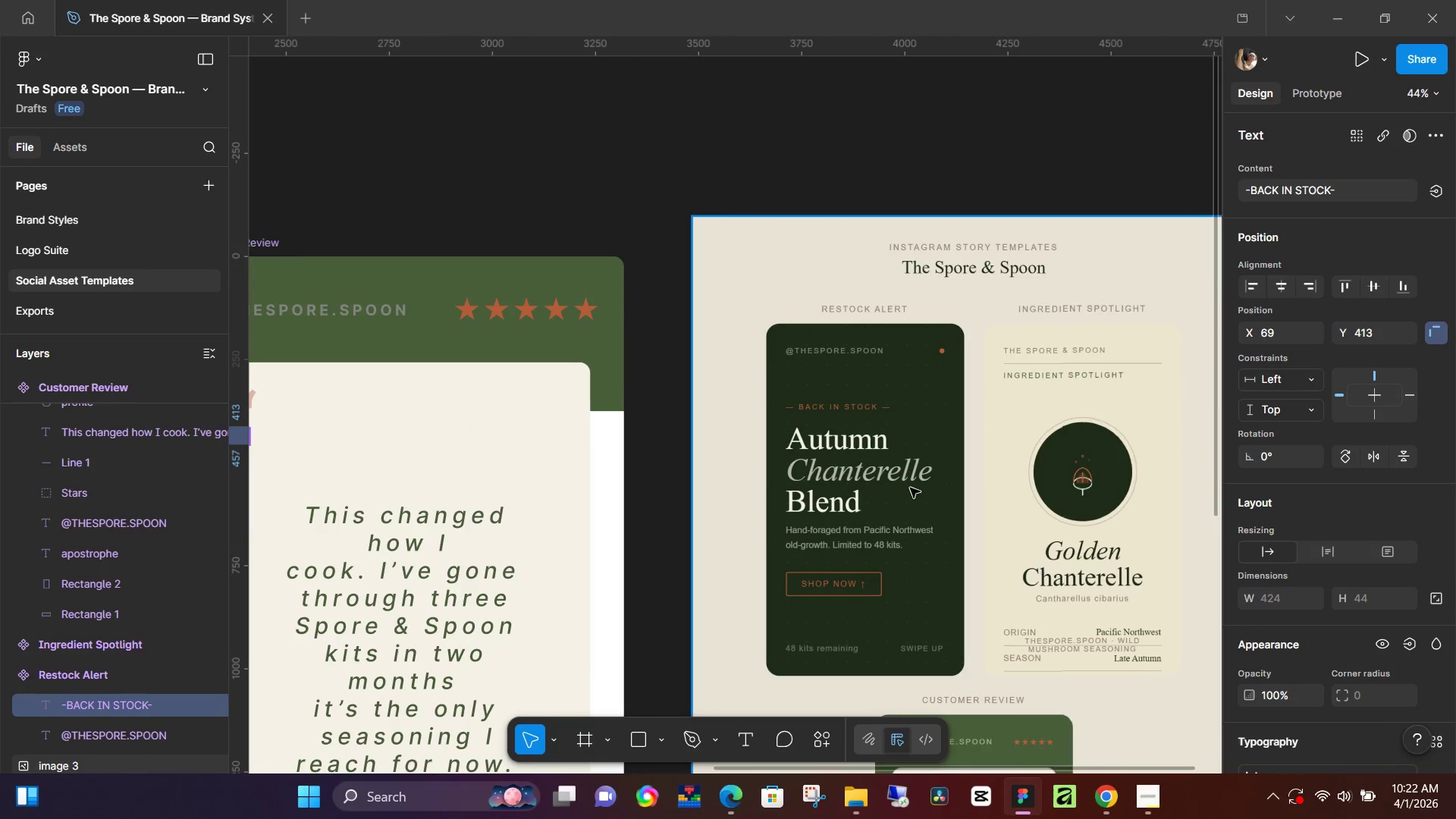 
scroll: coordinate [1161, 413], scroll_direction: up, amount: 6.0
 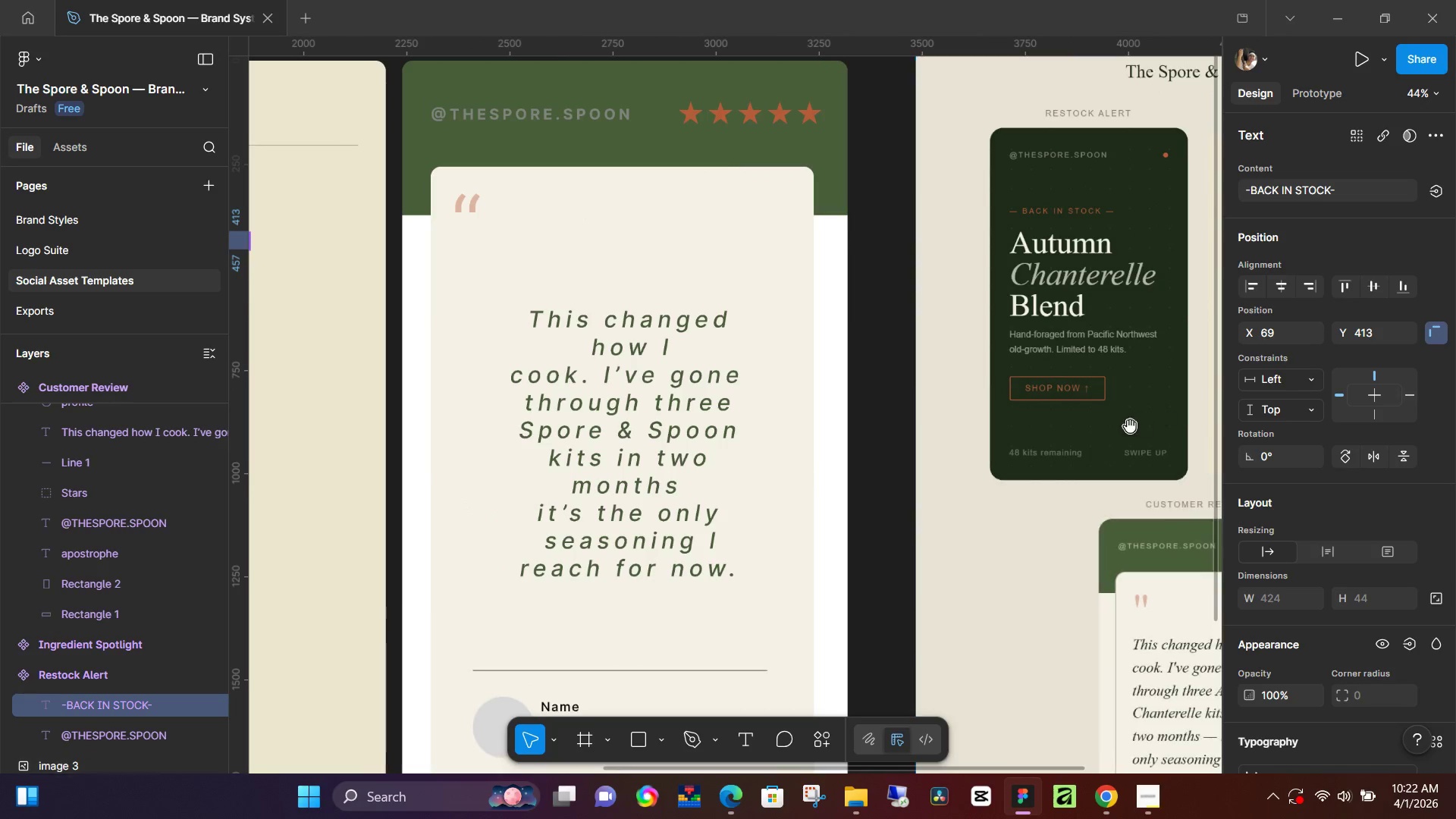 
left_click_drag(start_coordinate=[1121, 448], to_coordinate=[896, 644])
 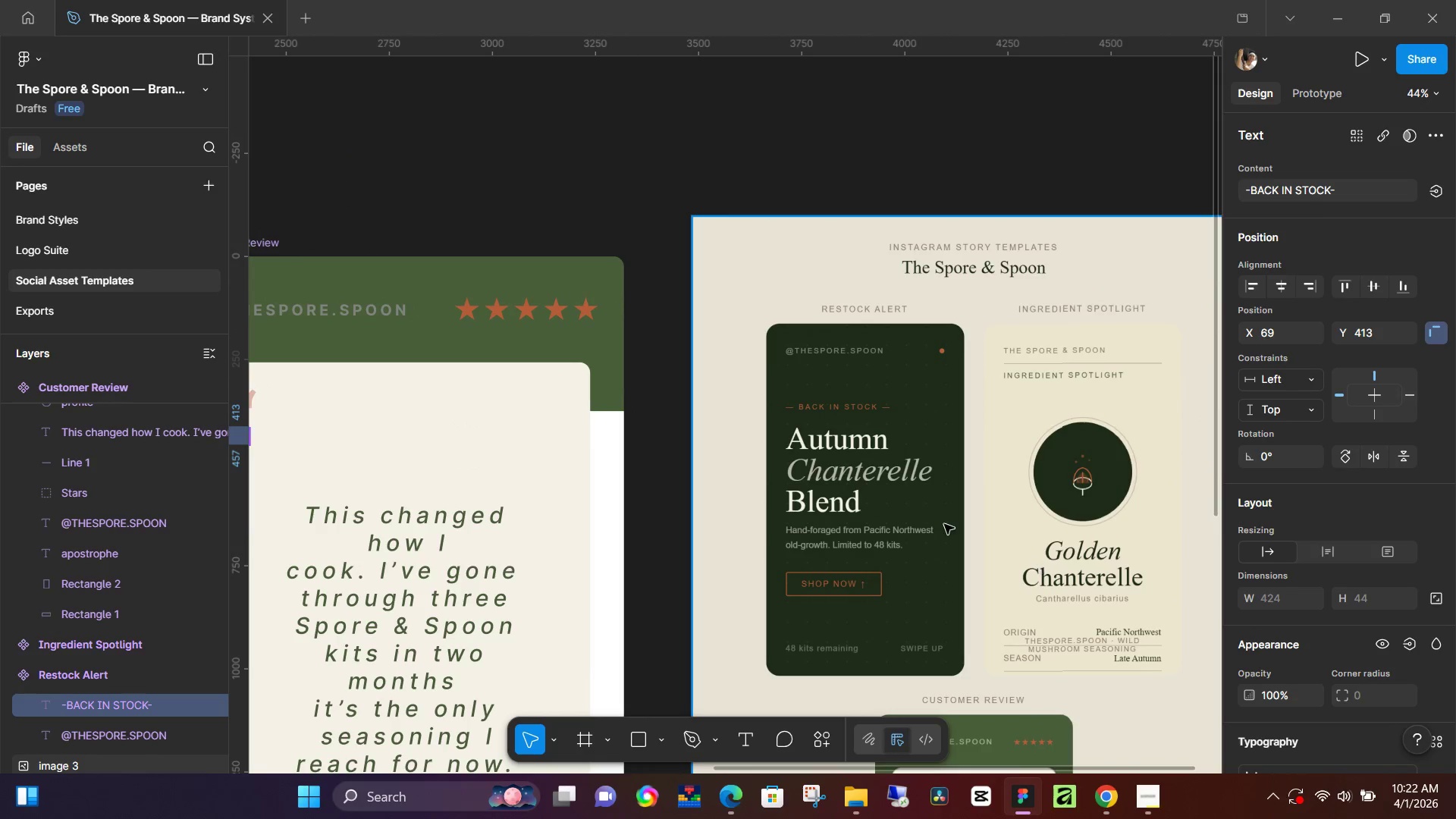 
hold_key(key=ControlLeft, duration=0.88)
scroll: coordinate [852, 400], scroll_direction: up, amount: 12.0
 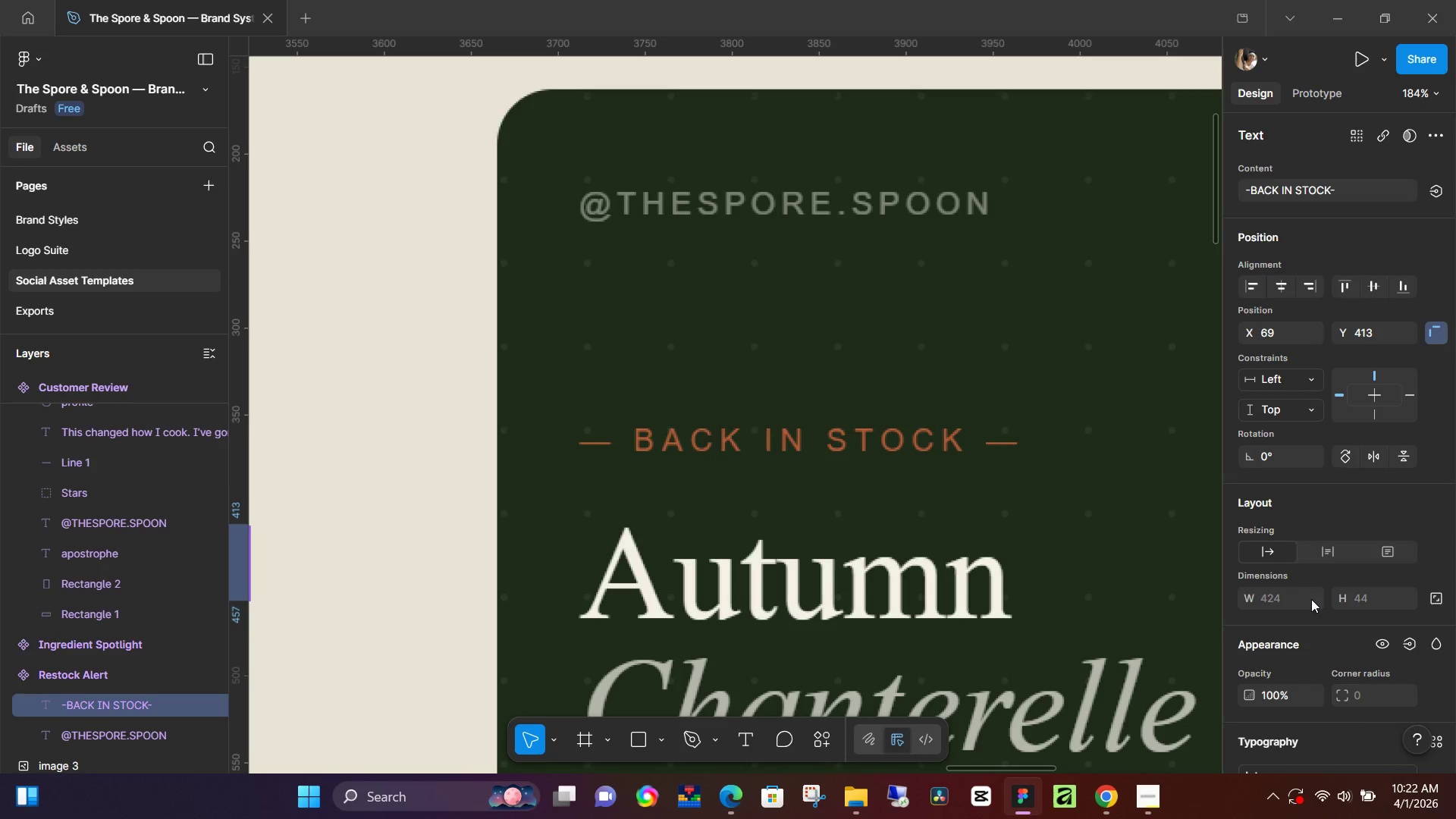 
scroll: coordinate [1345, 613], scroll_direction: down, amount: 4.0
 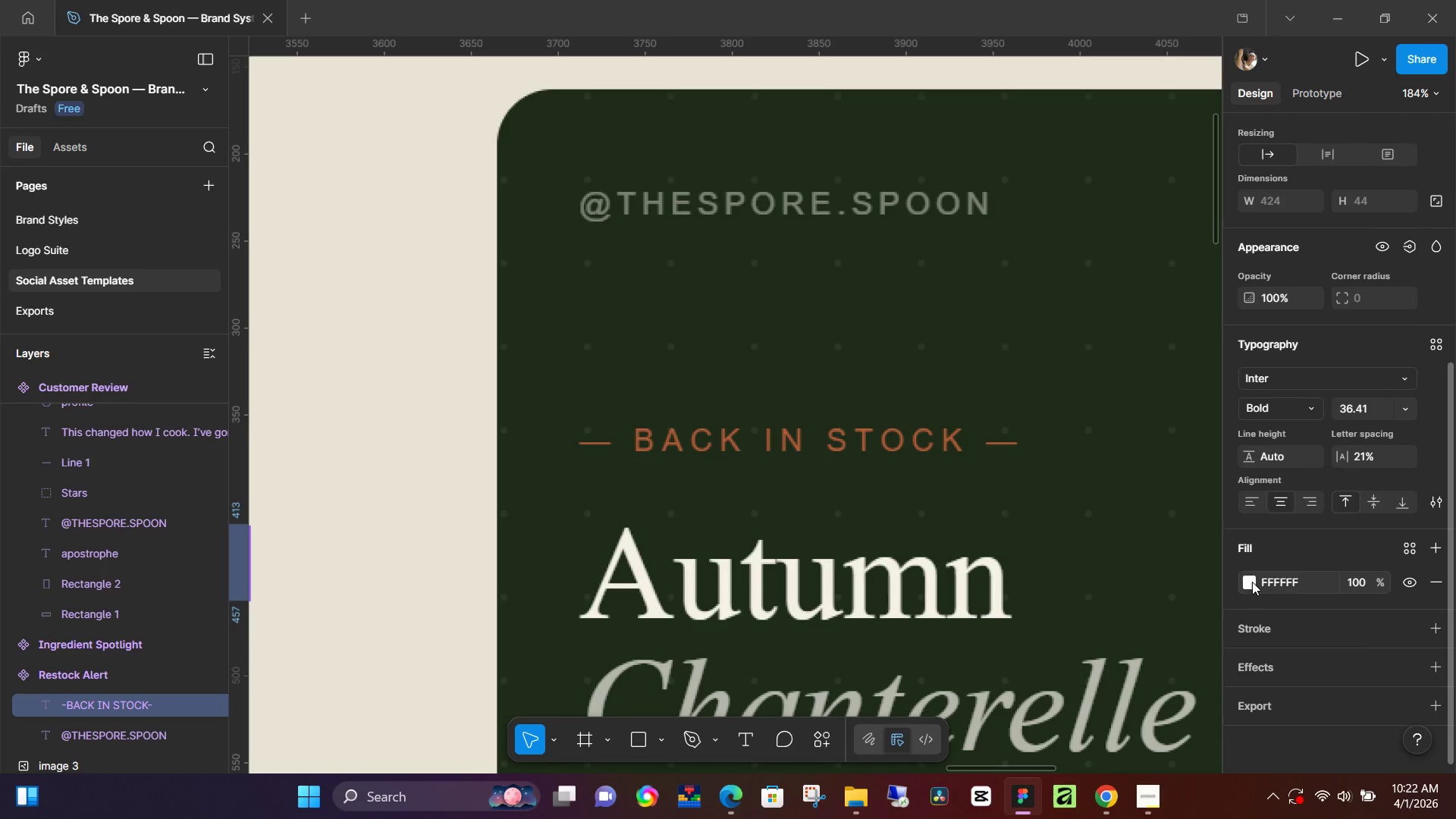 
left_click([1252, 582])
 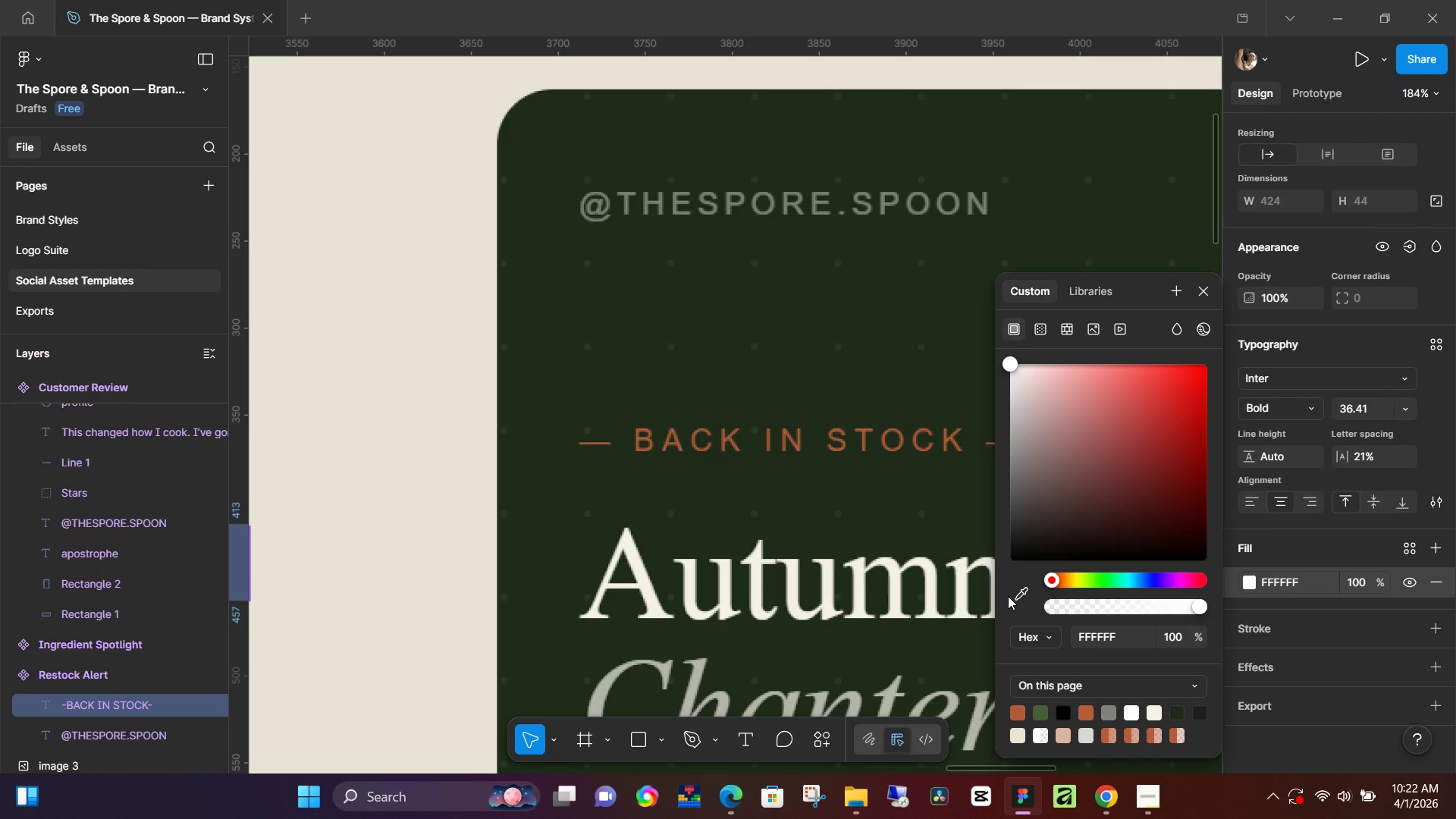 
double_click([1013, 596])
 